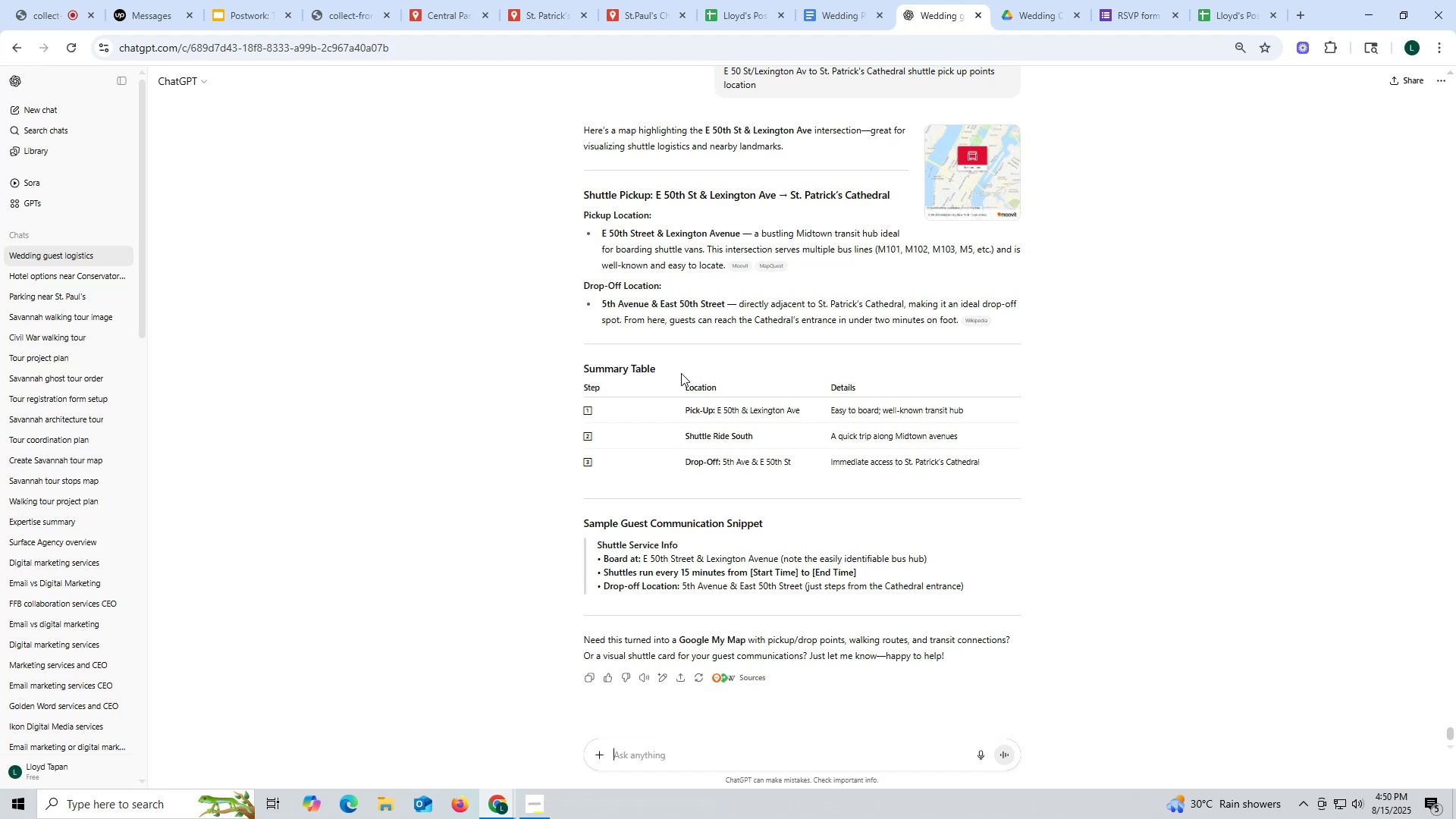 
left_click_drag(start_coordinate=[599, 231], to_coordinate=[738, 231])
 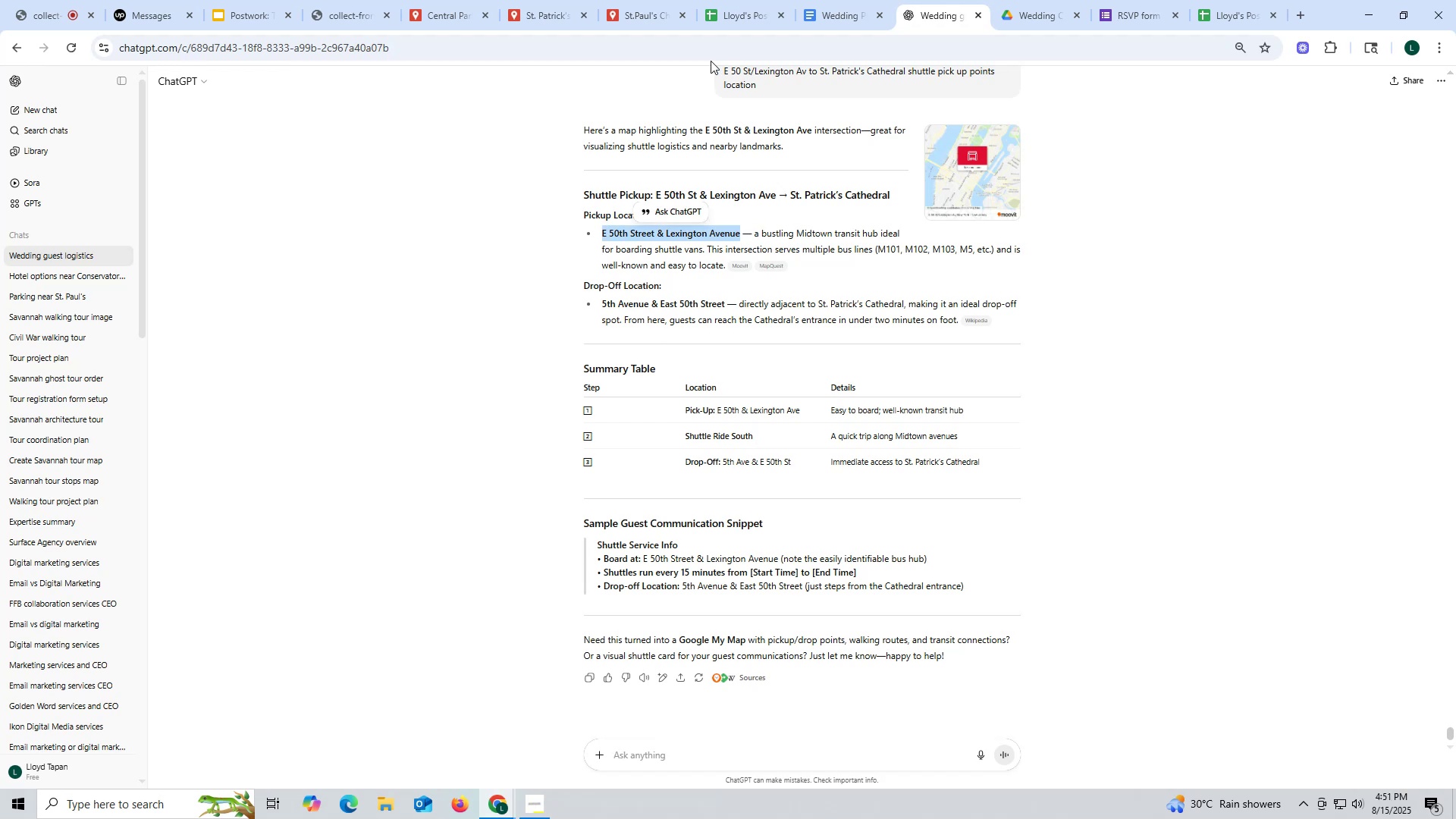 
key(Control+ControlLeft)
 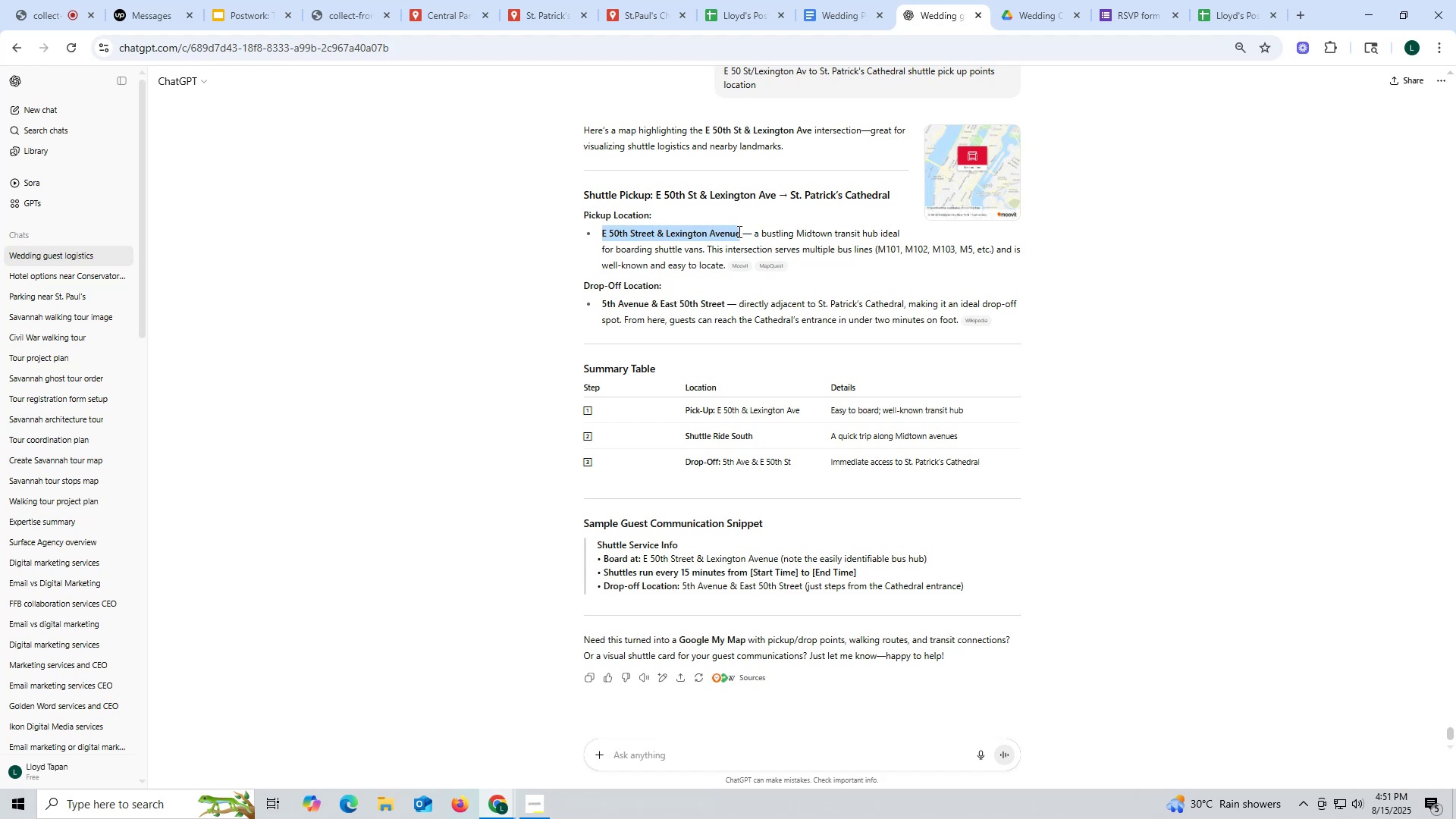 
key(Control+C)
 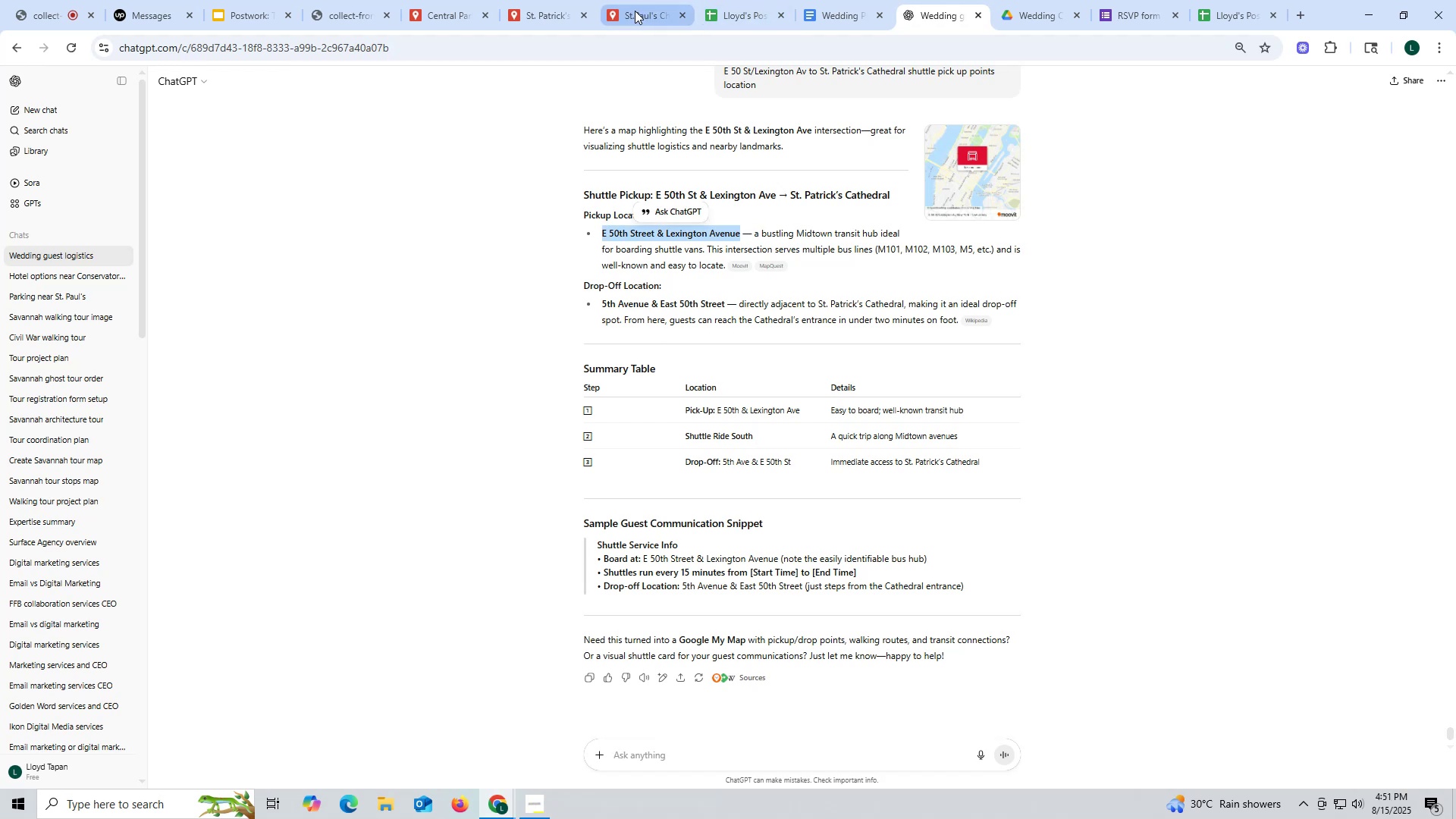 
left_click([551, 11])
 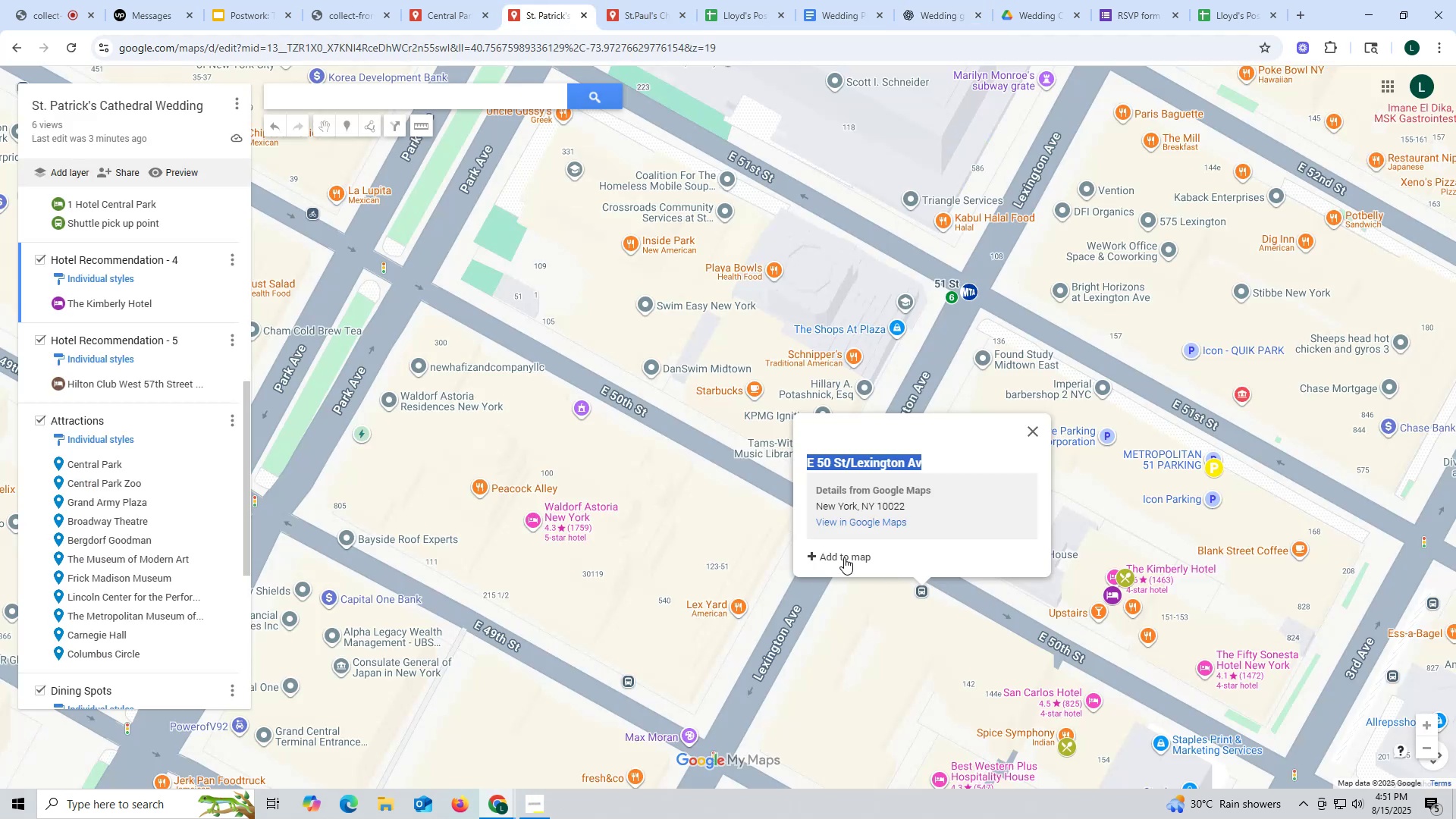 
scroll: coordinate [107, 415], scroll_direction: down, amount: 11.0
 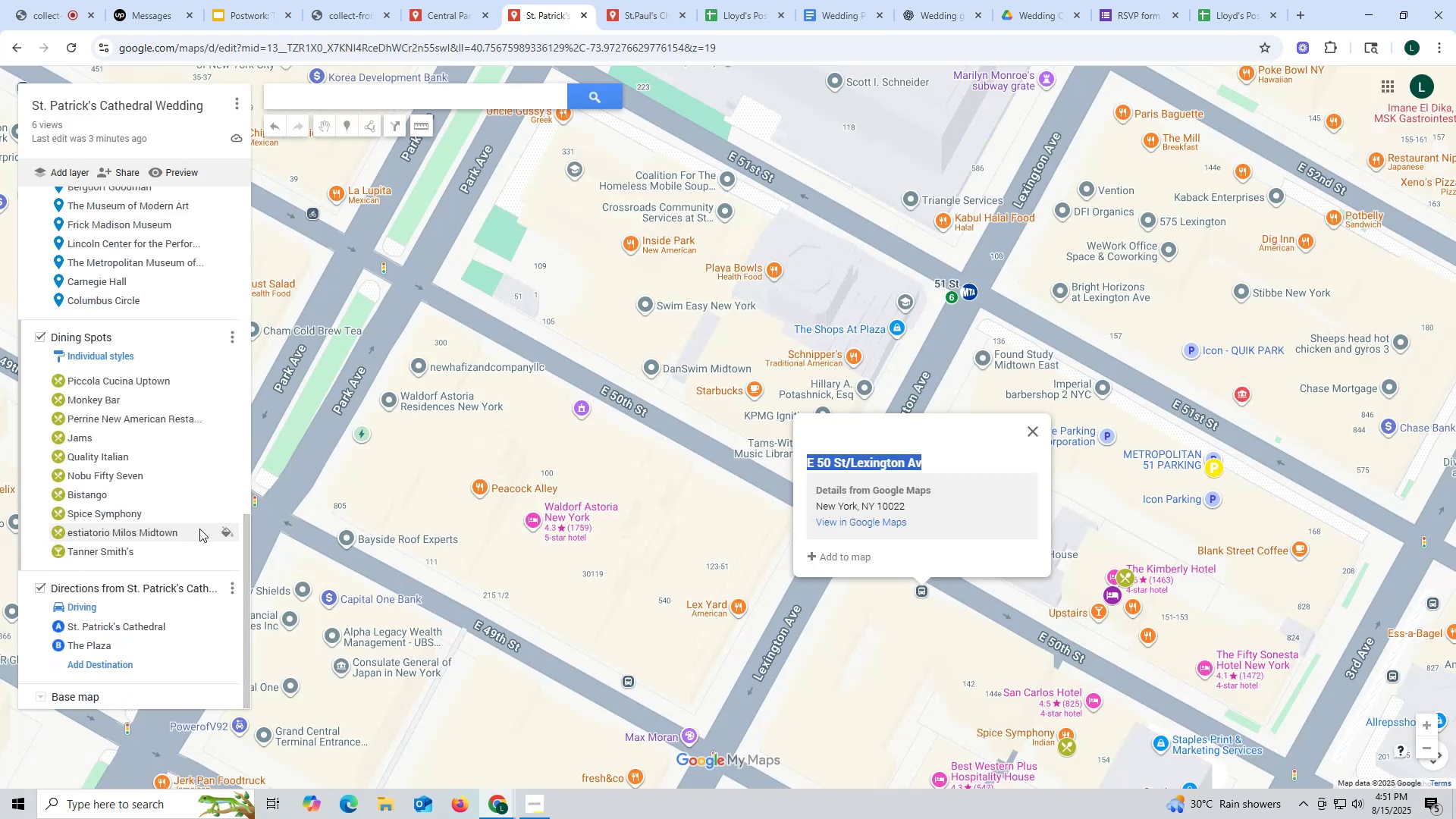 
scroll: coordinate [188, 469], scroll_direction: up, amount: 6.0
 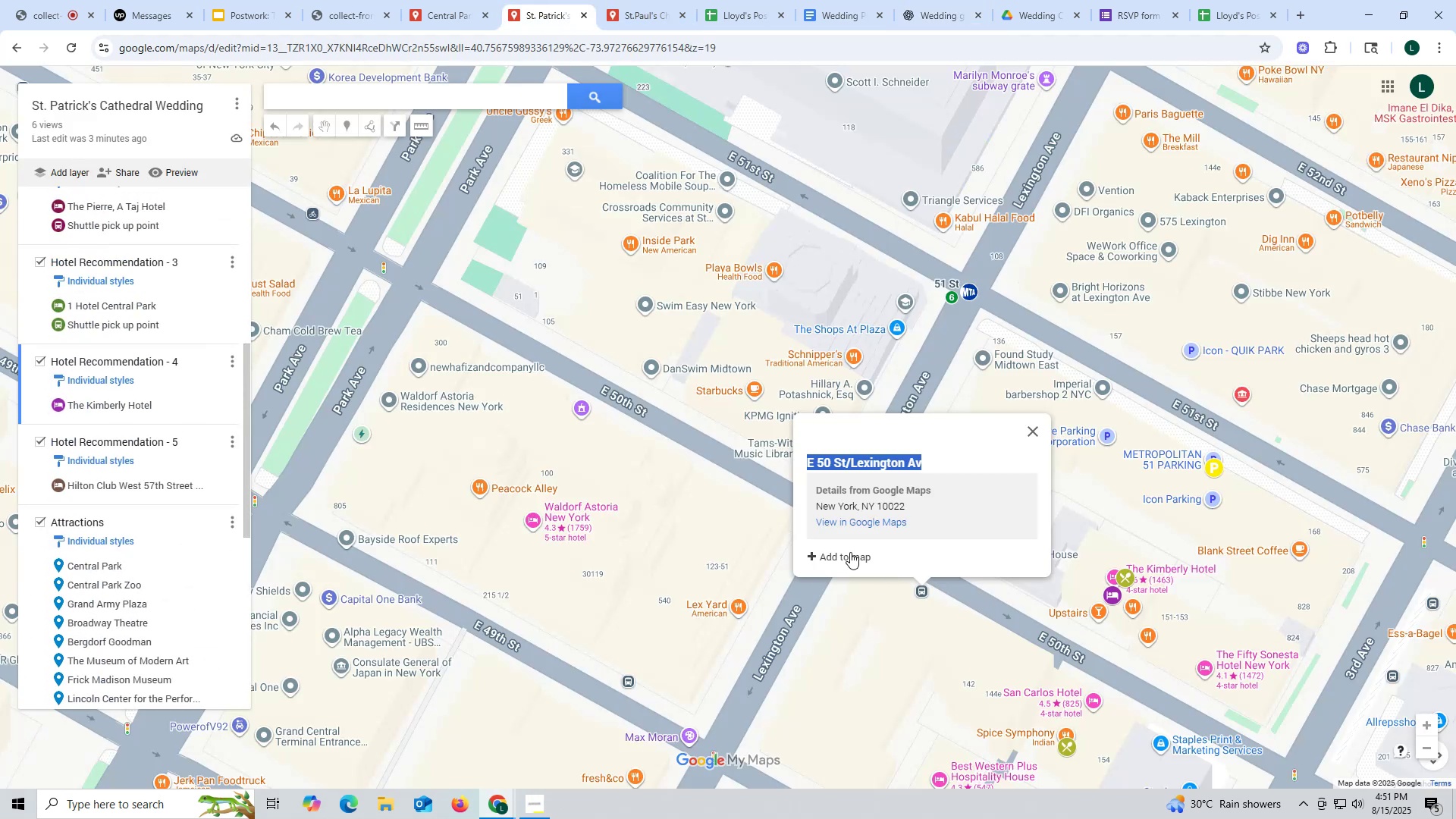 
left_click([850, 552])
 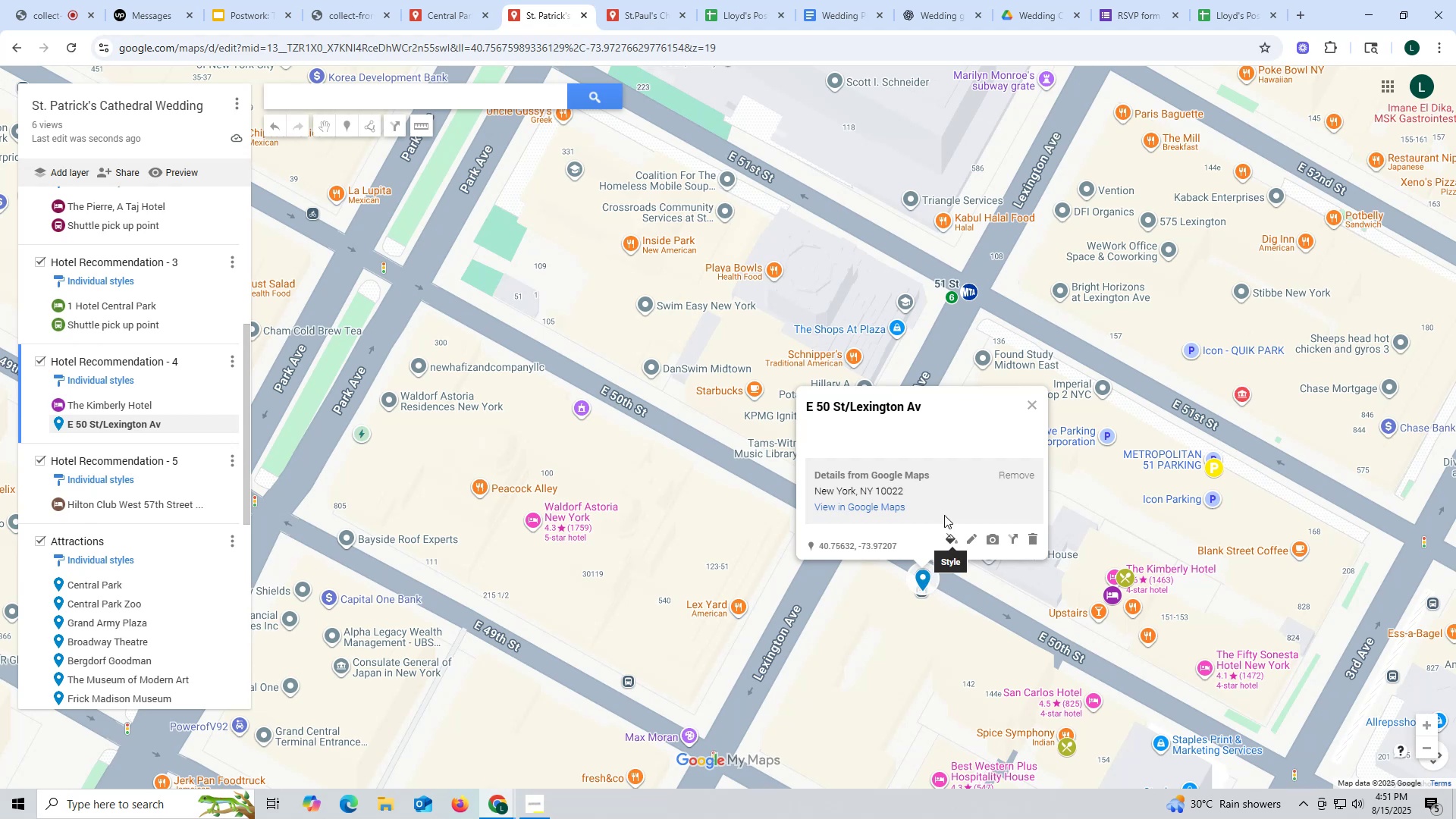 
left_click([973, 532])
 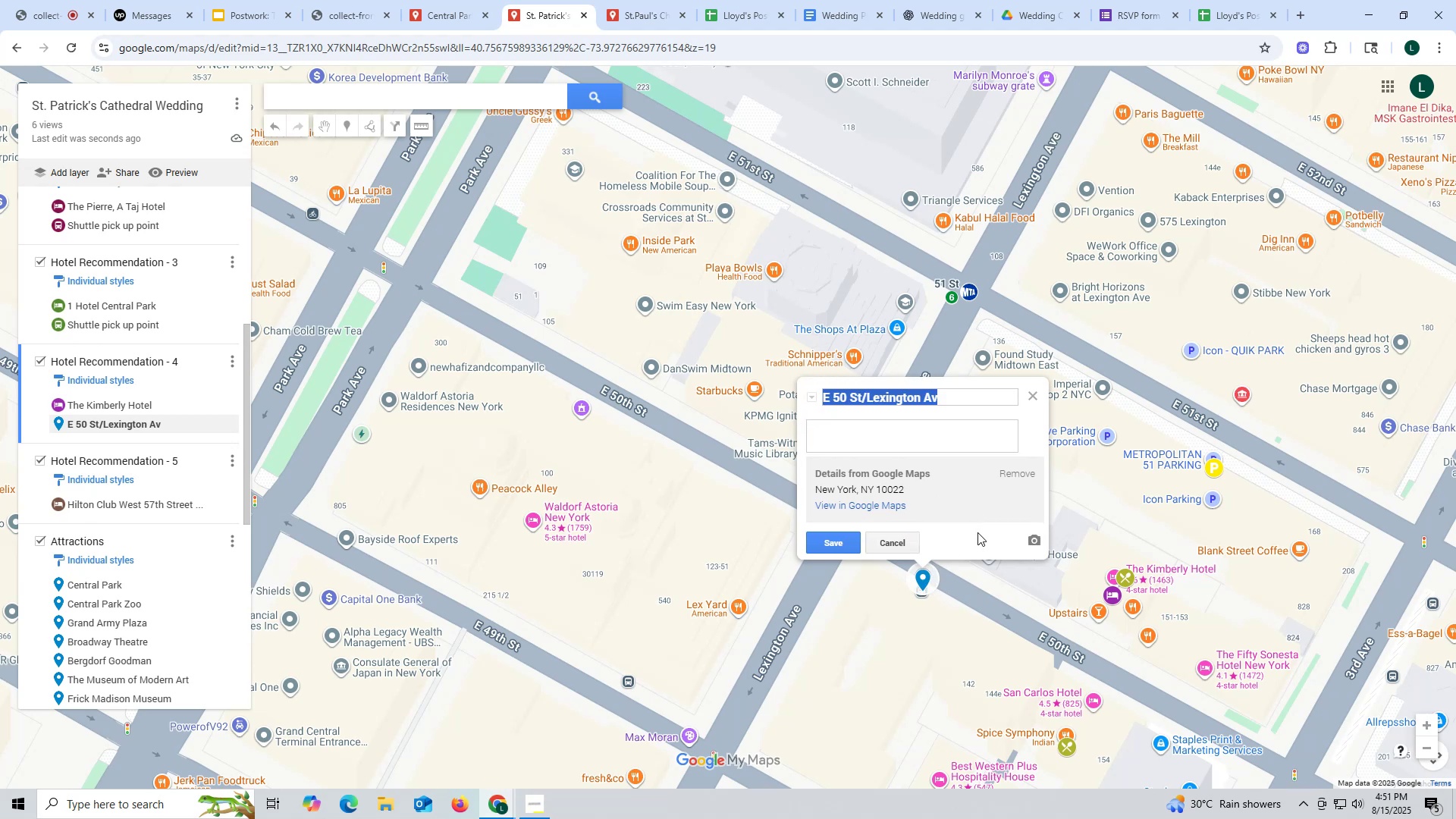 
type(Shuttle puc)
key(Backspace)
key(Backspace)
type(ick up point)
 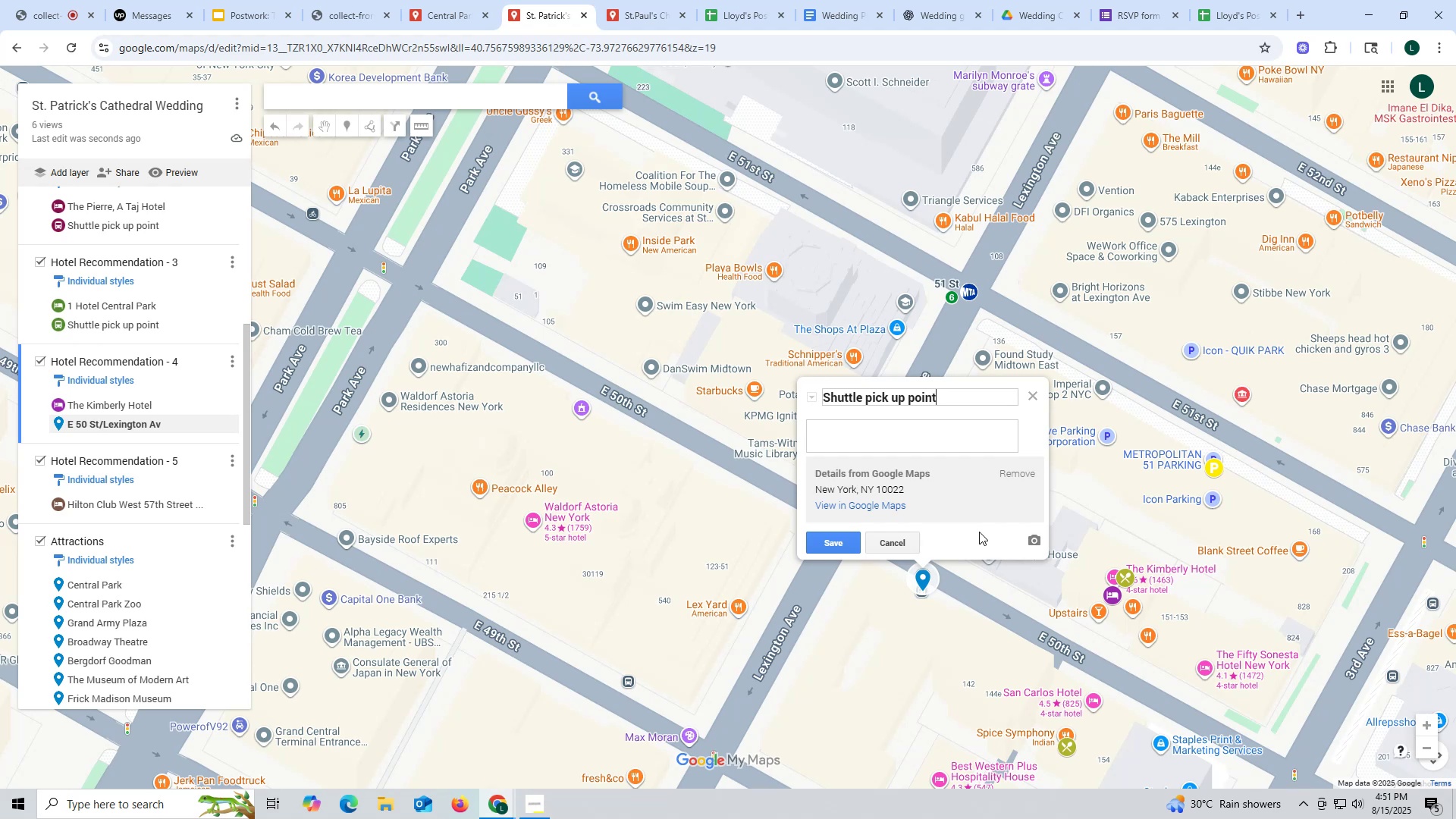 
wait(11.87)
 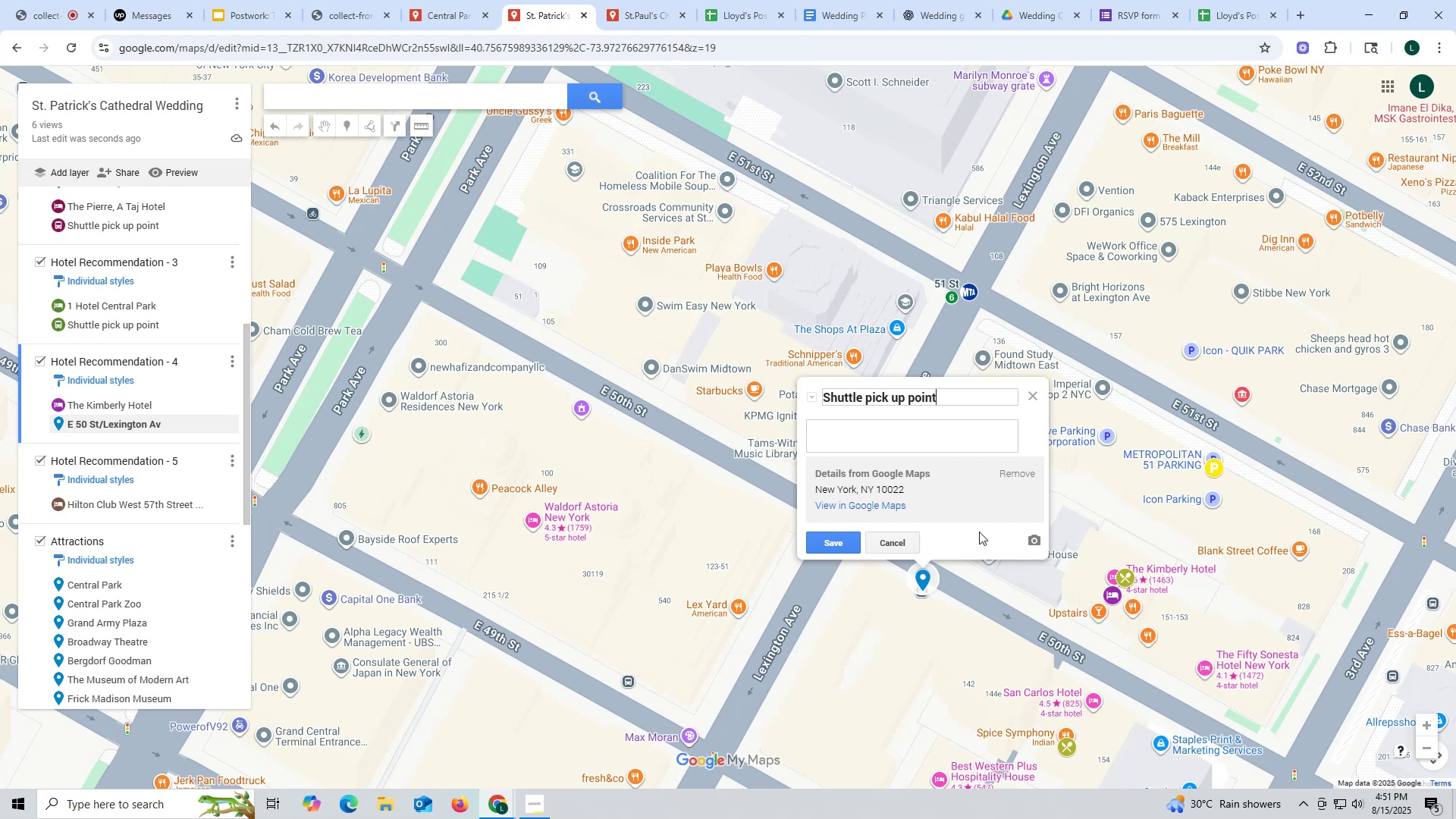 
left_click([814, 534])
 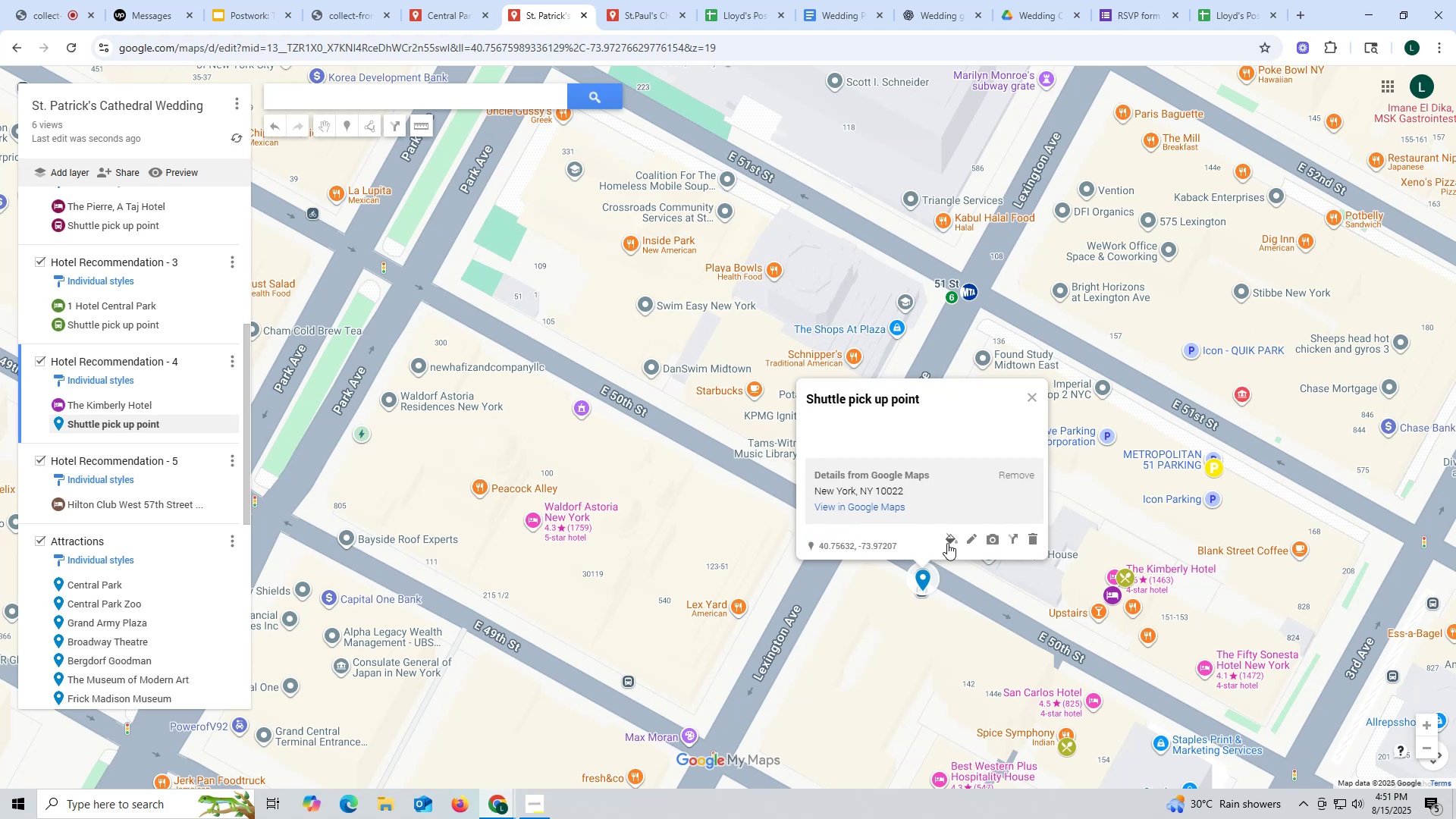 
left_click([957, 538])
 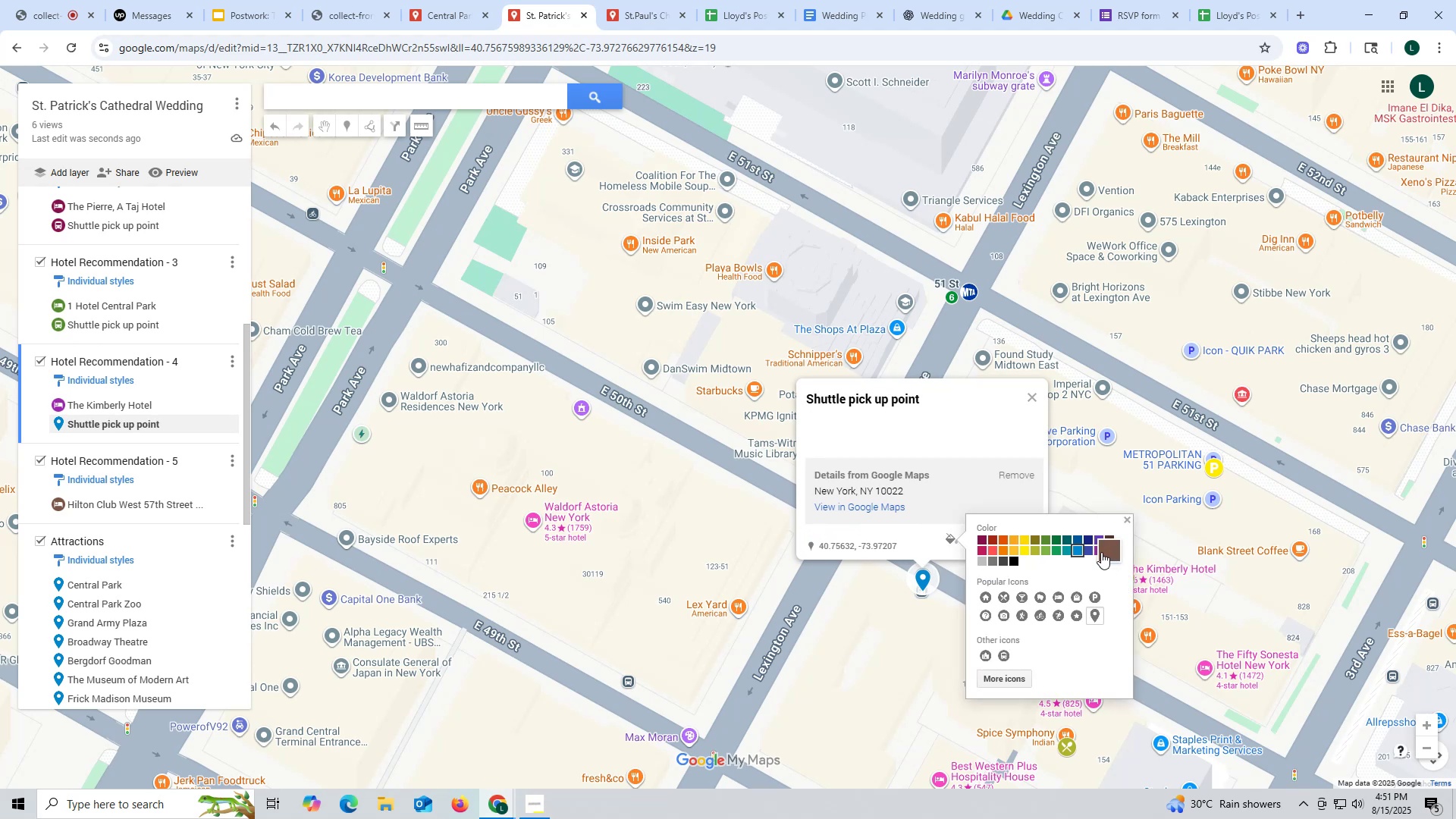 
left_click([1094, 549])
 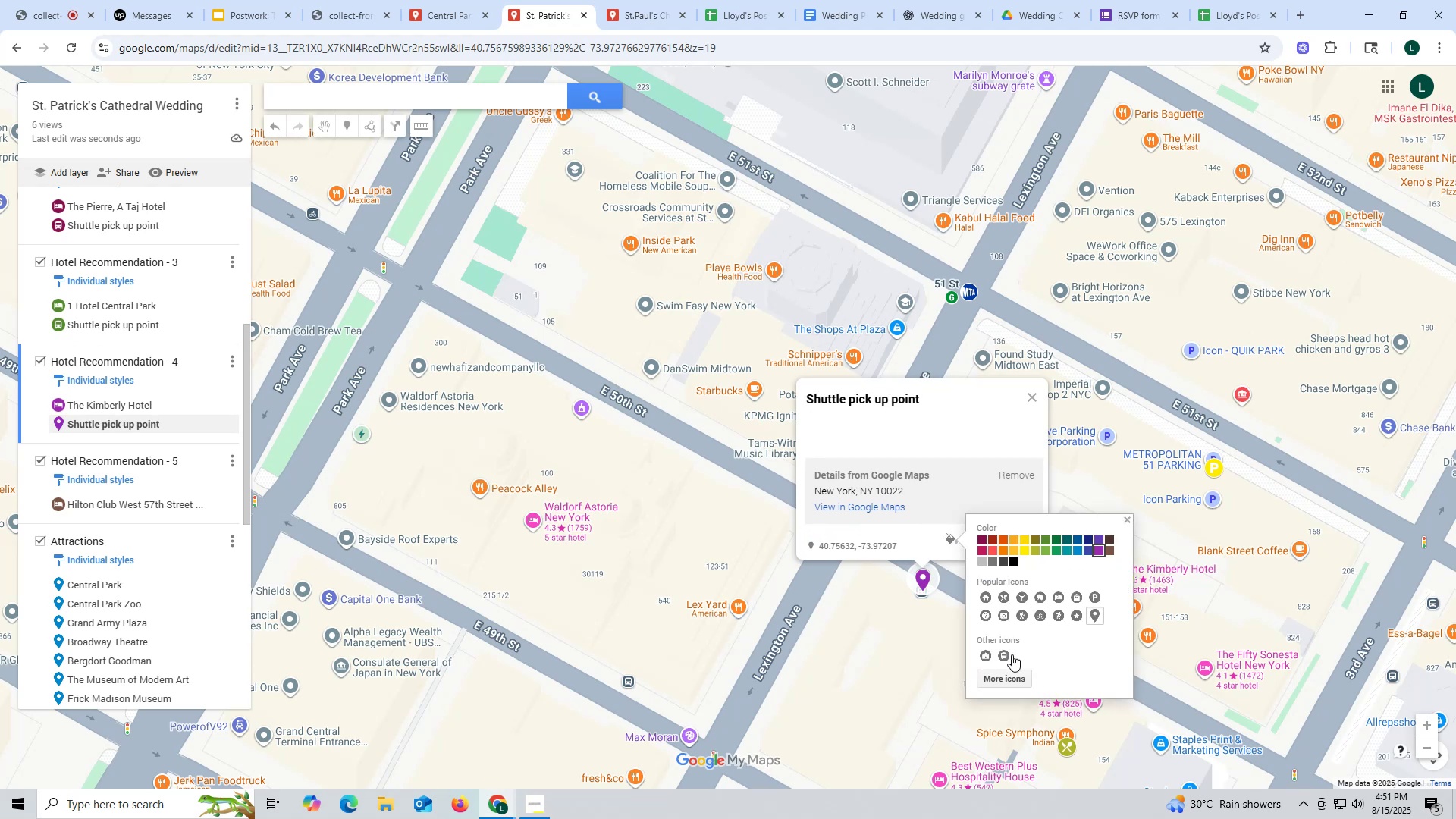 
left_click([1002, 655])
 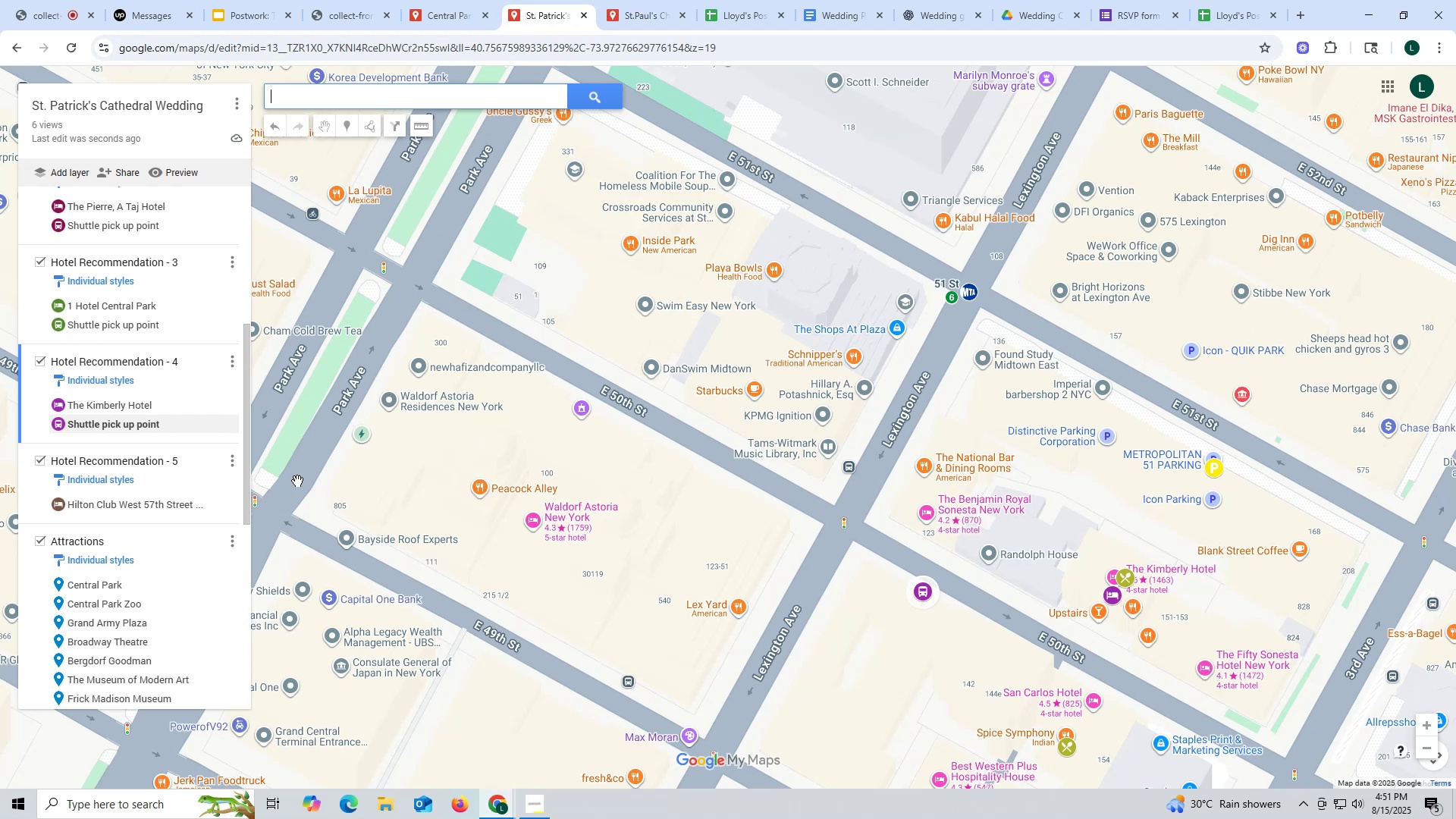 
left_click([166, 510])
 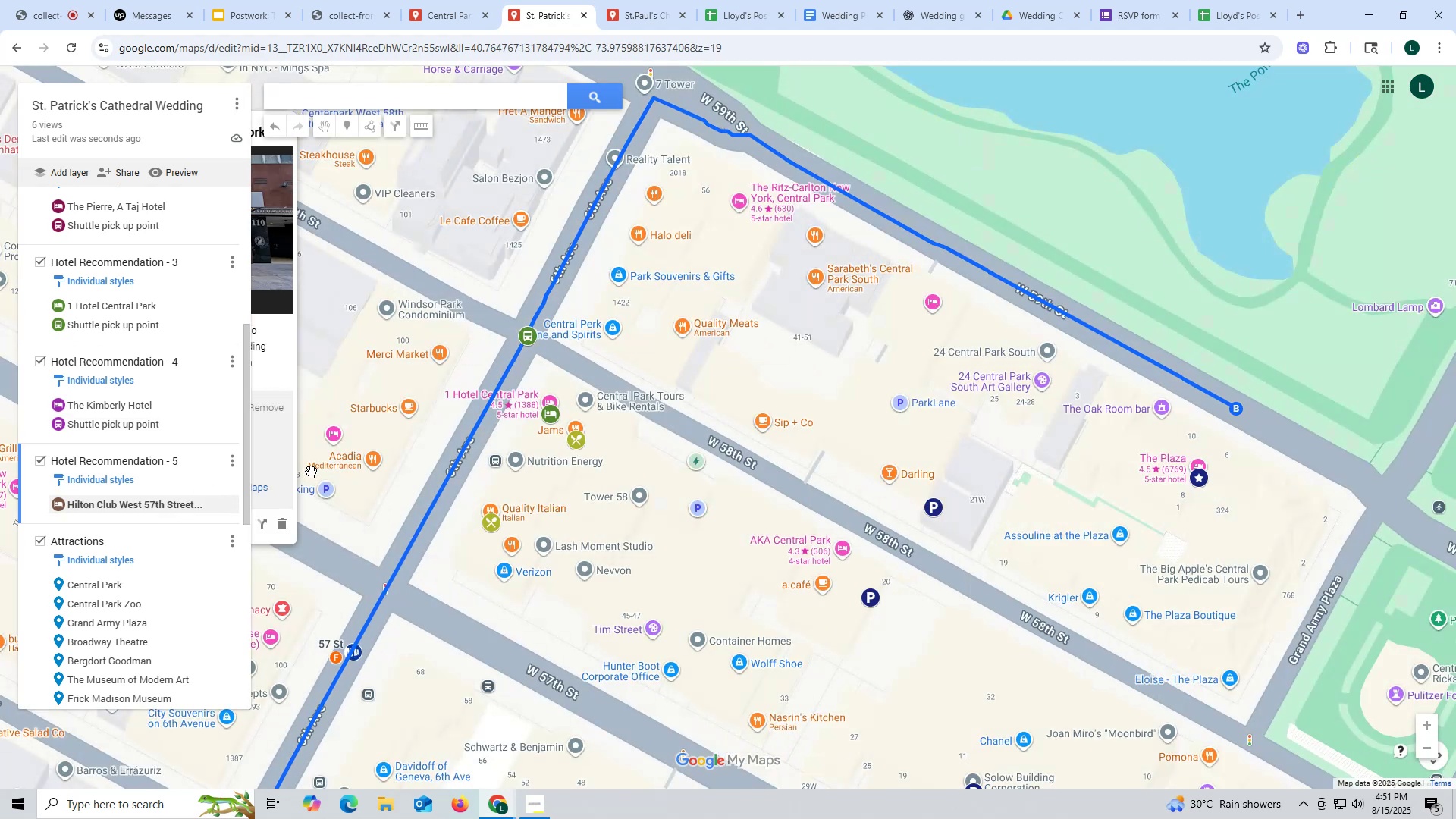 
scroll: coordinate [613, 357], scroll_direction: down, amount: 7.0
 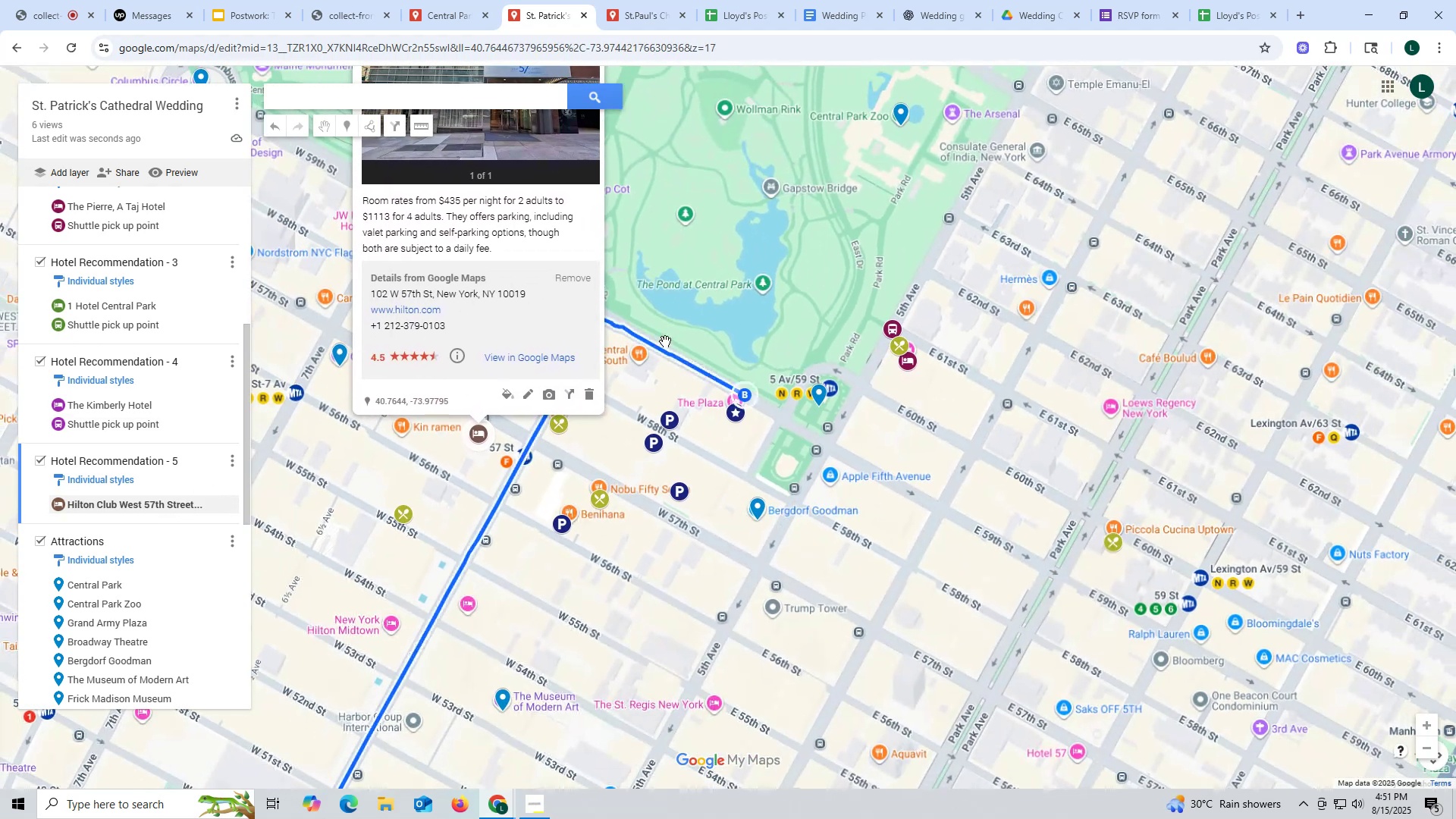 
left_click_drag(start_coordinate=[704, 327], to_coordinate=[852, 507])
 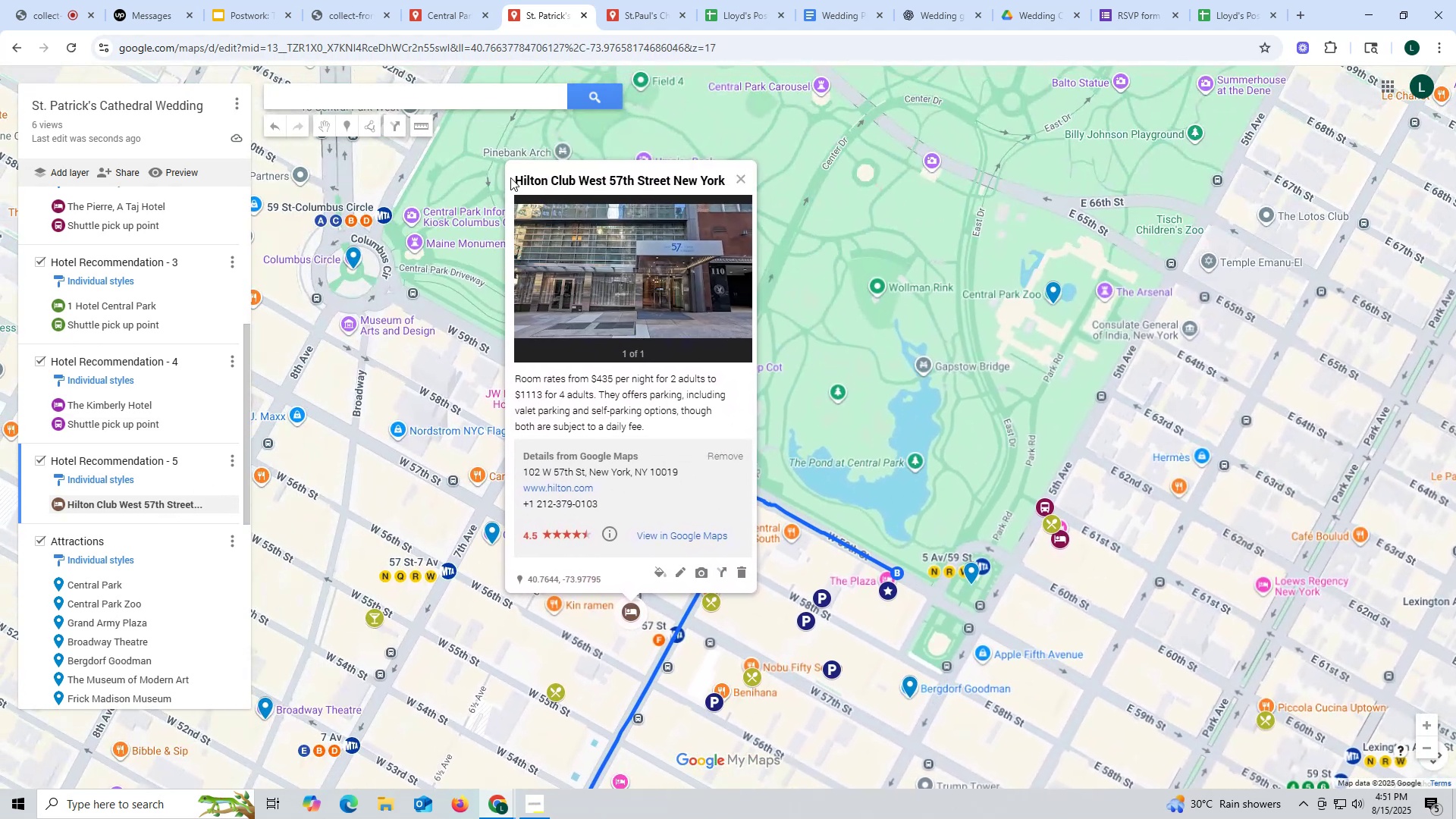 
left_click_drag(start_coordinate=[510, 177], to_coordinate=[723, 182])
 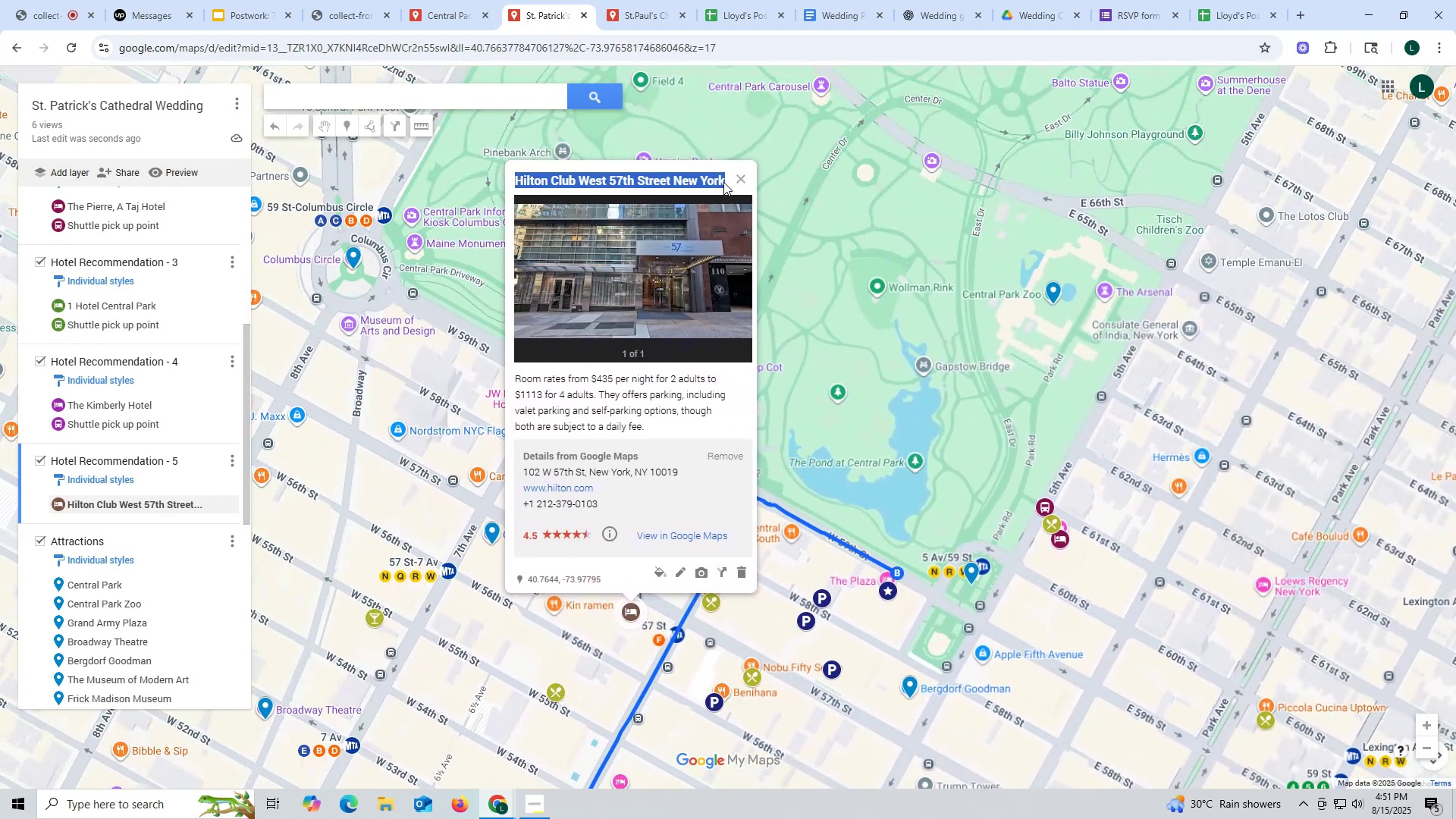 
key(Control+ControlLeft)
 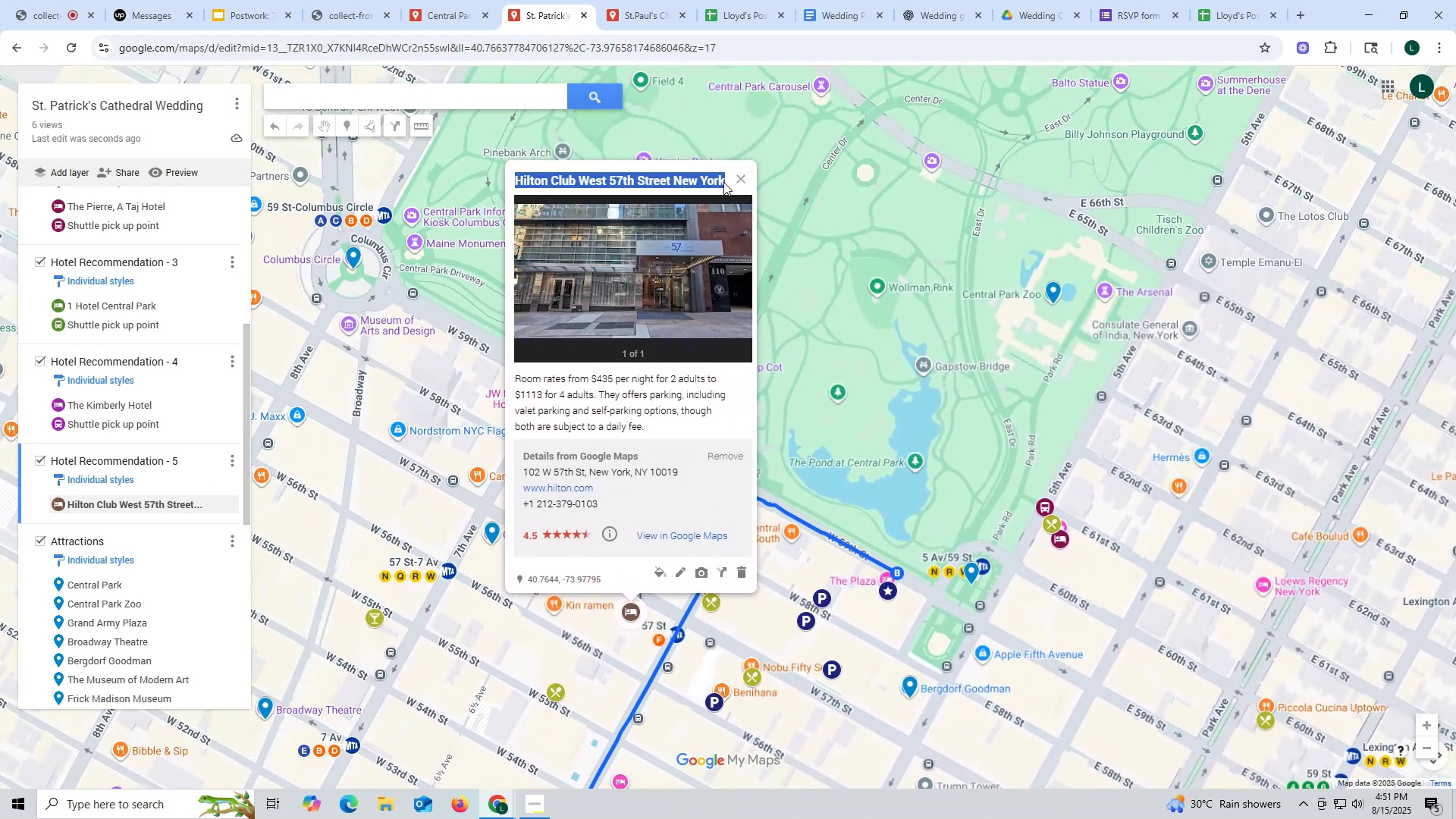 
key(Control+C)
 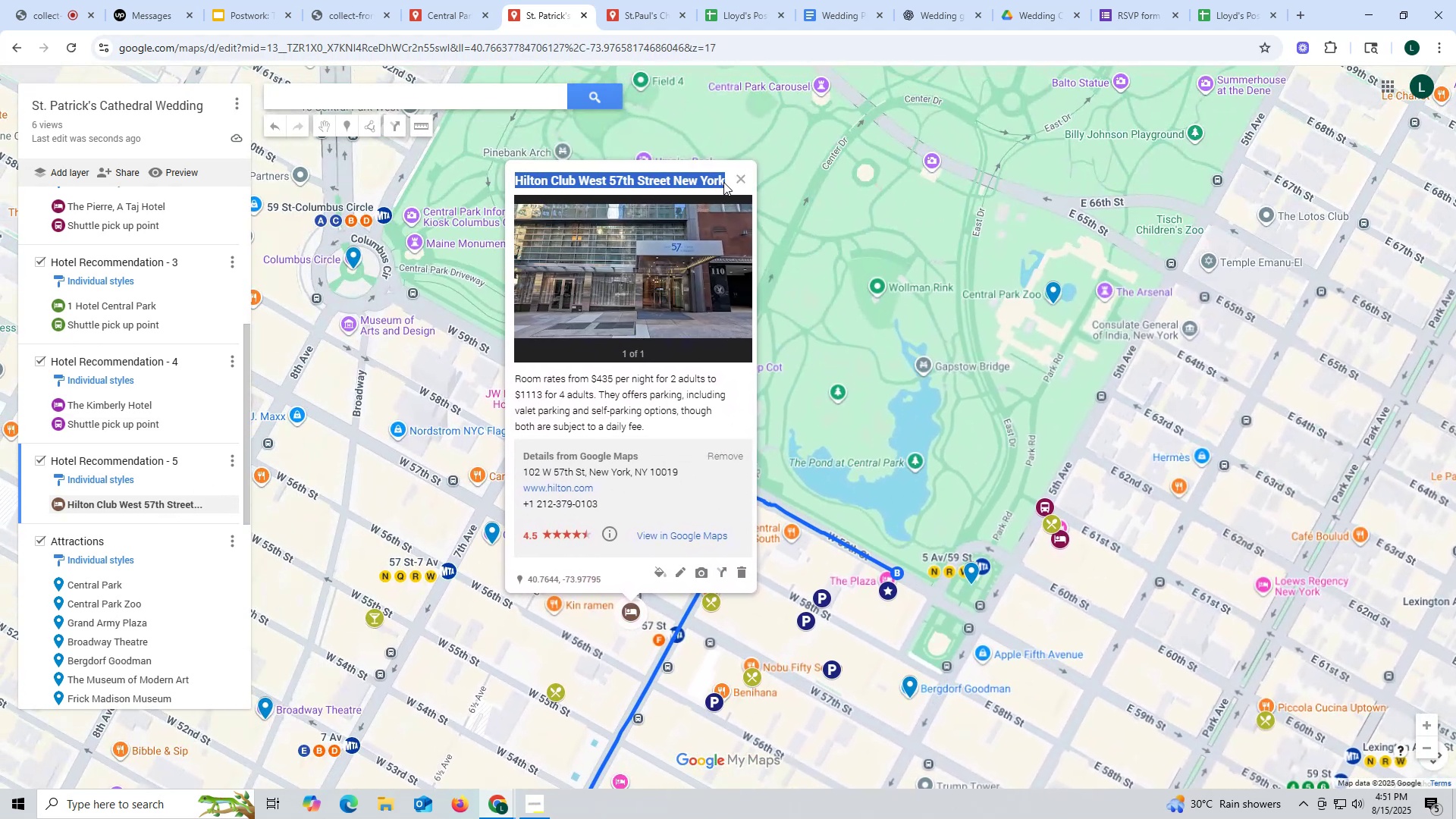 
key(Control+ControlLeft)
 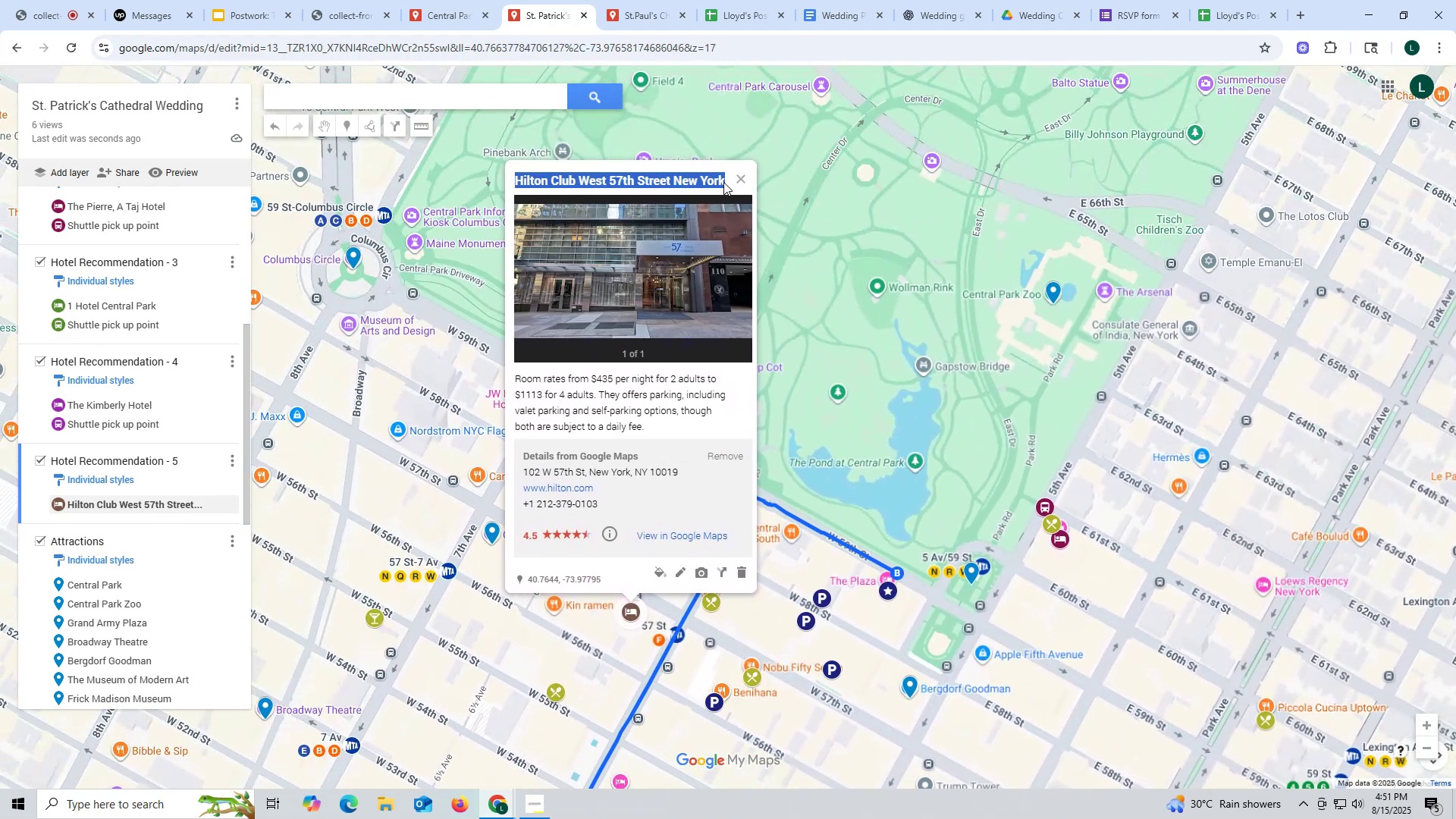 
key(Control+C)
 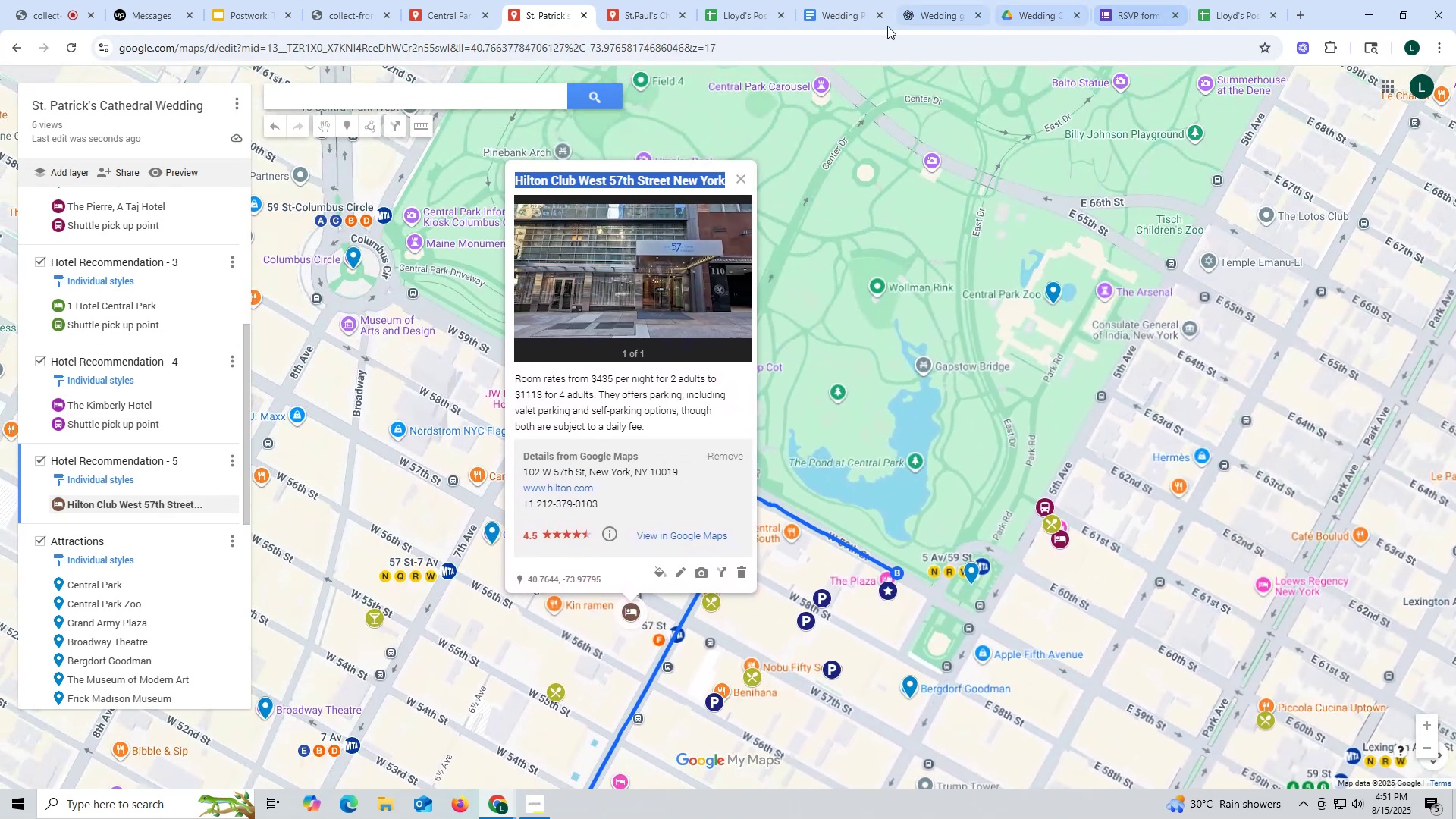 
left_click([934, 14])
 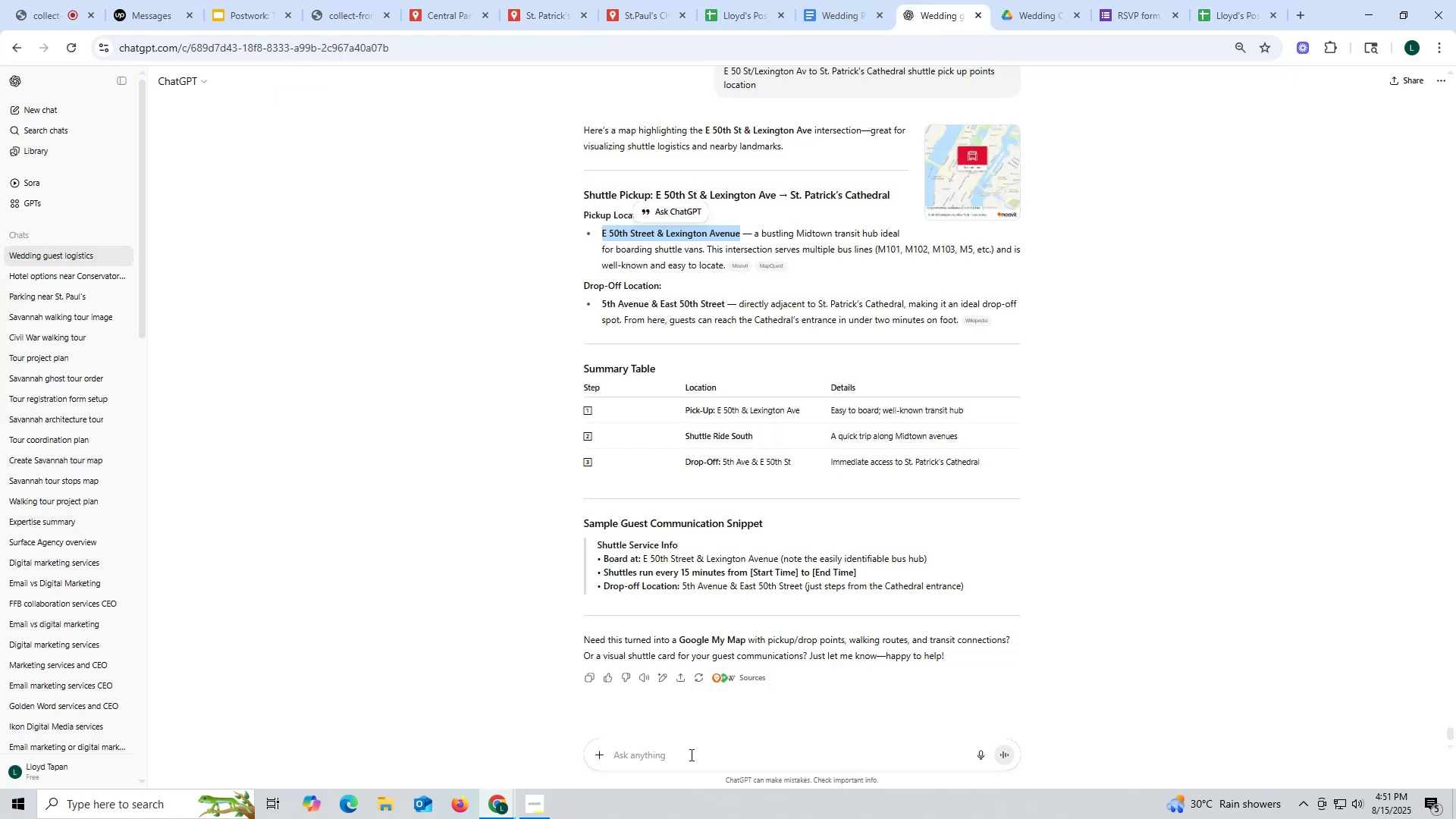 
key(Control+ControlLeft)
 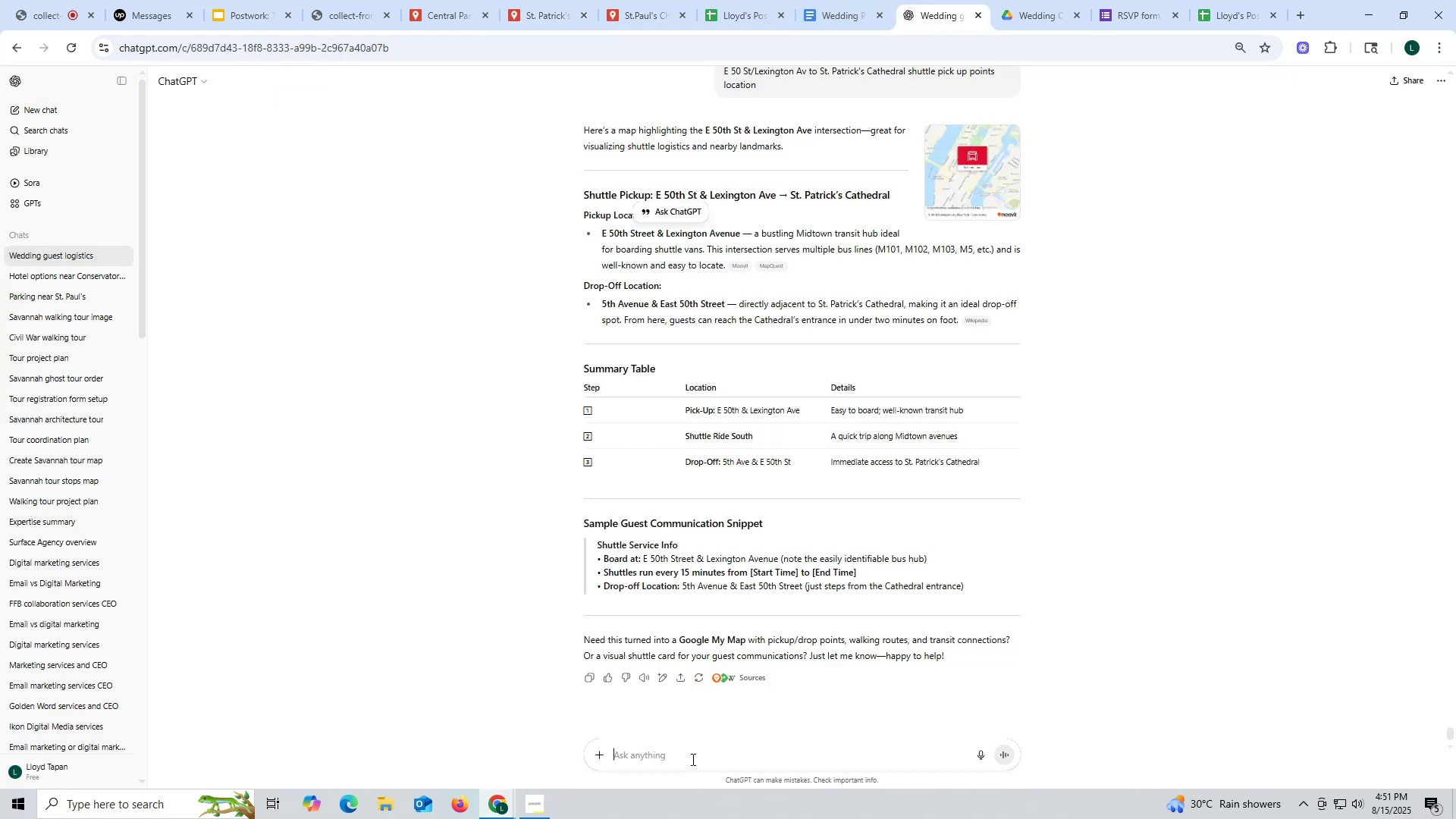 
left_click([692, 759])
 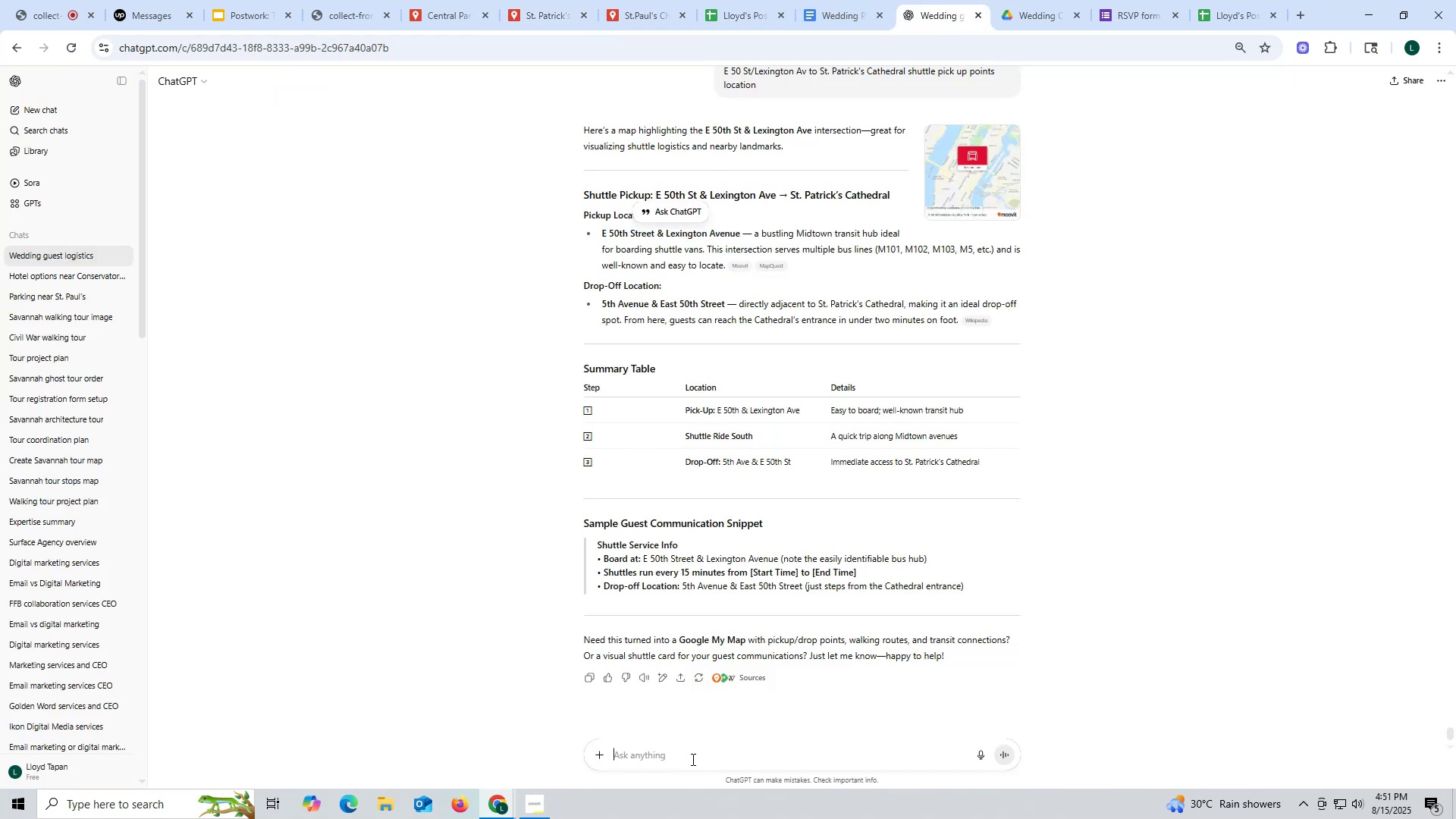 
key(Control+V)
 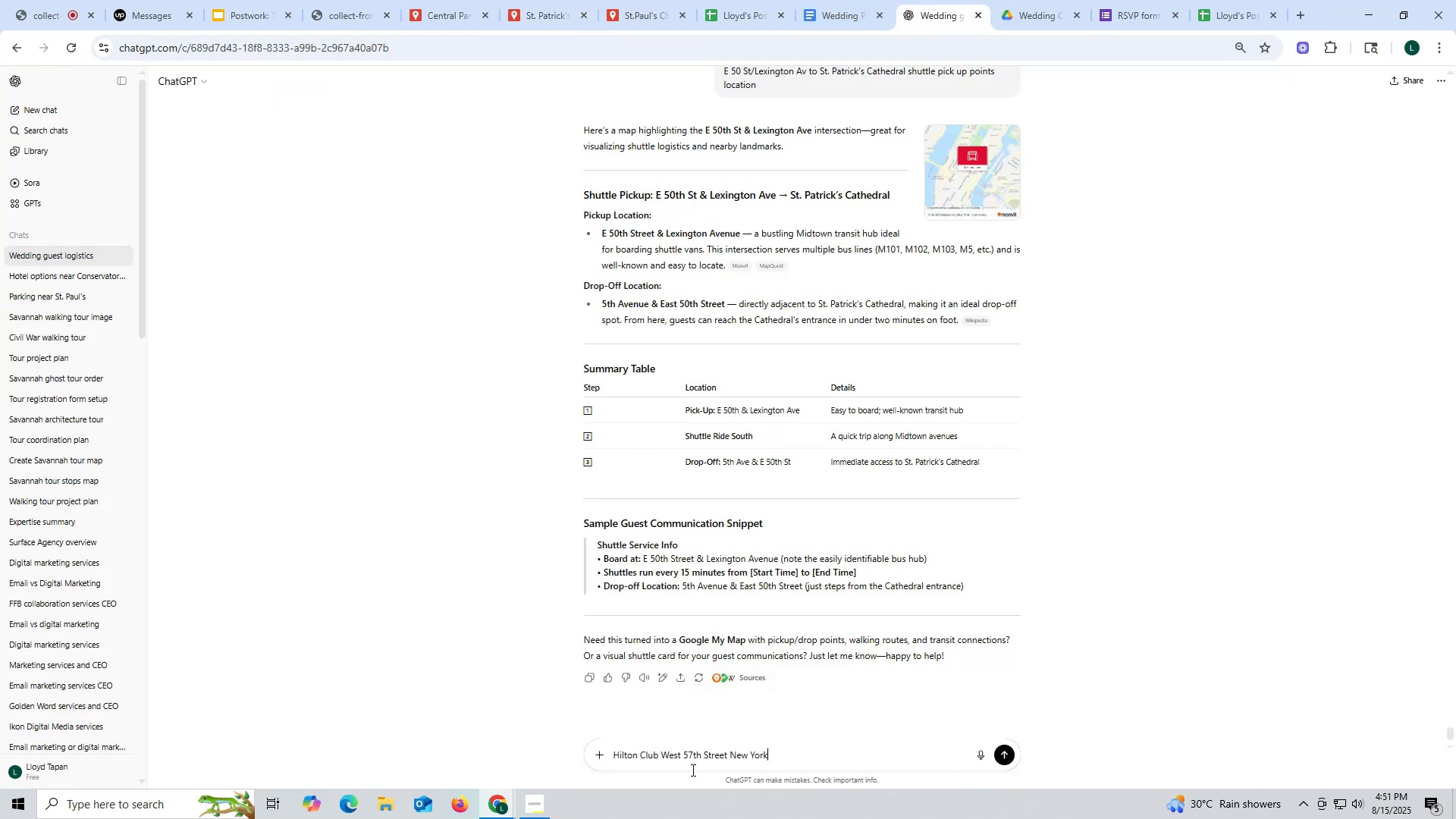 
key(Space)
 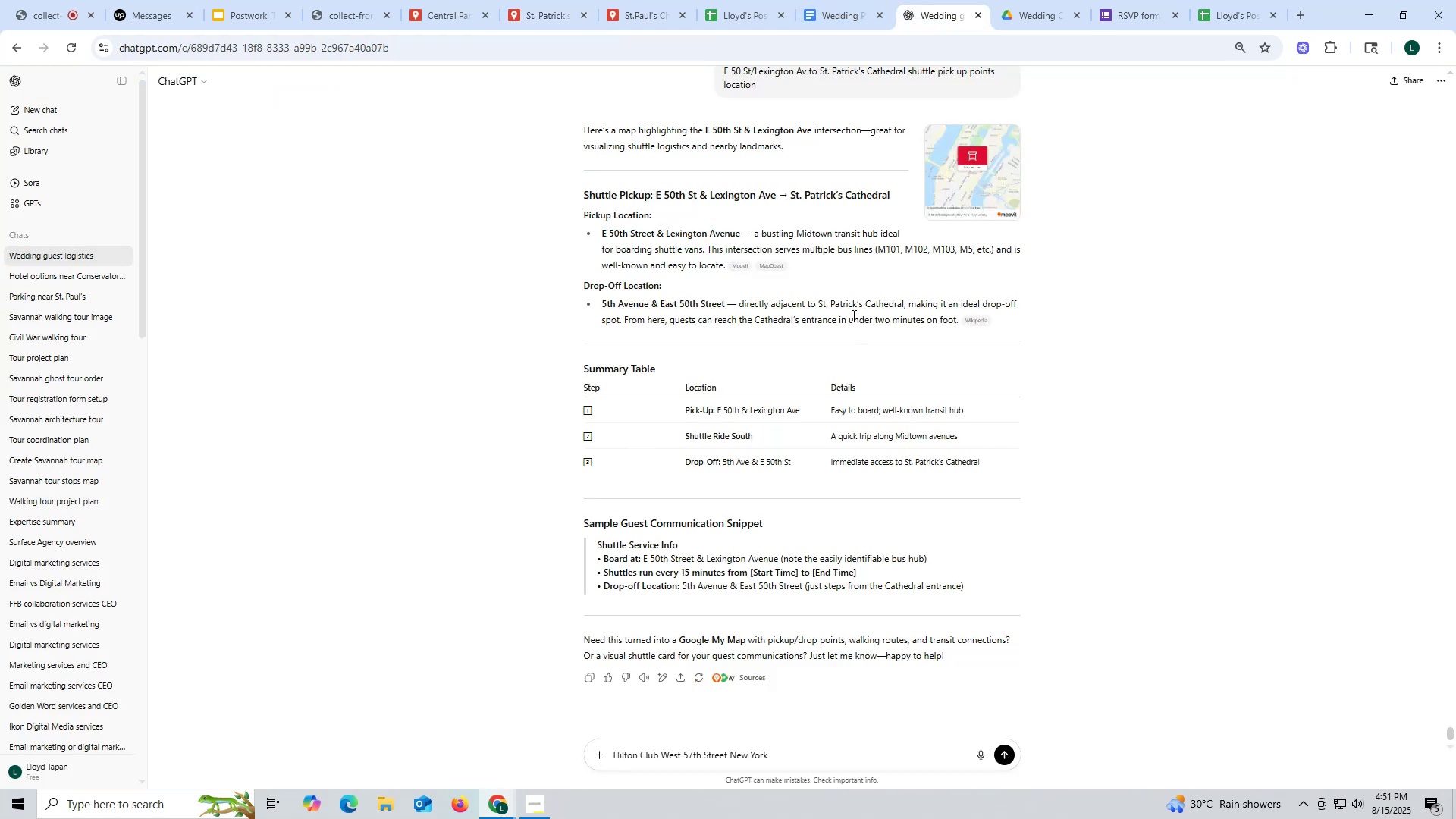 
scroll: coordinate [855, 309], scroll_direction: up, amount: 3.0
 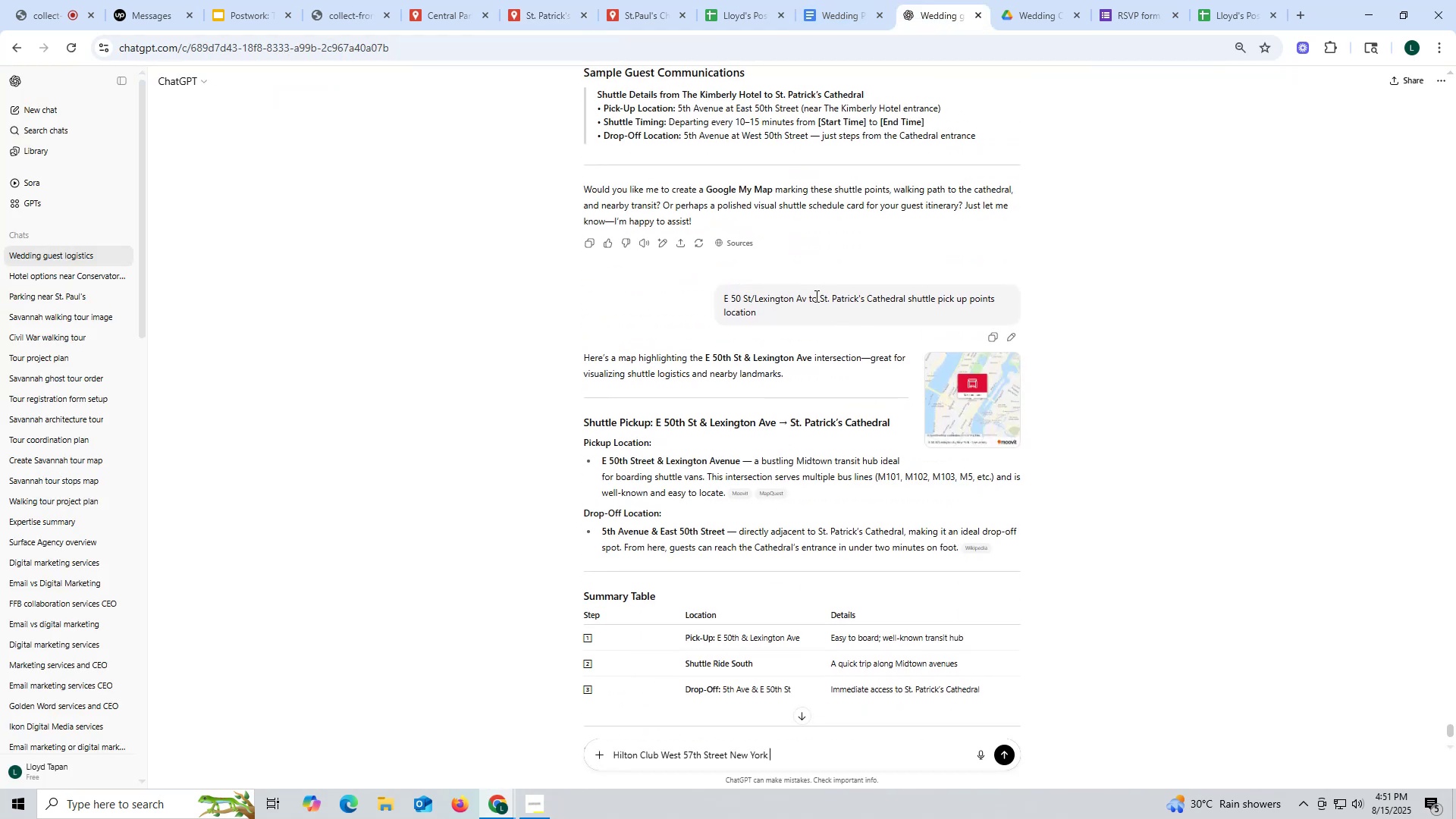 
left_click_drag(start_coordinate=[808, 296], to_coordinate=[846, 319])
 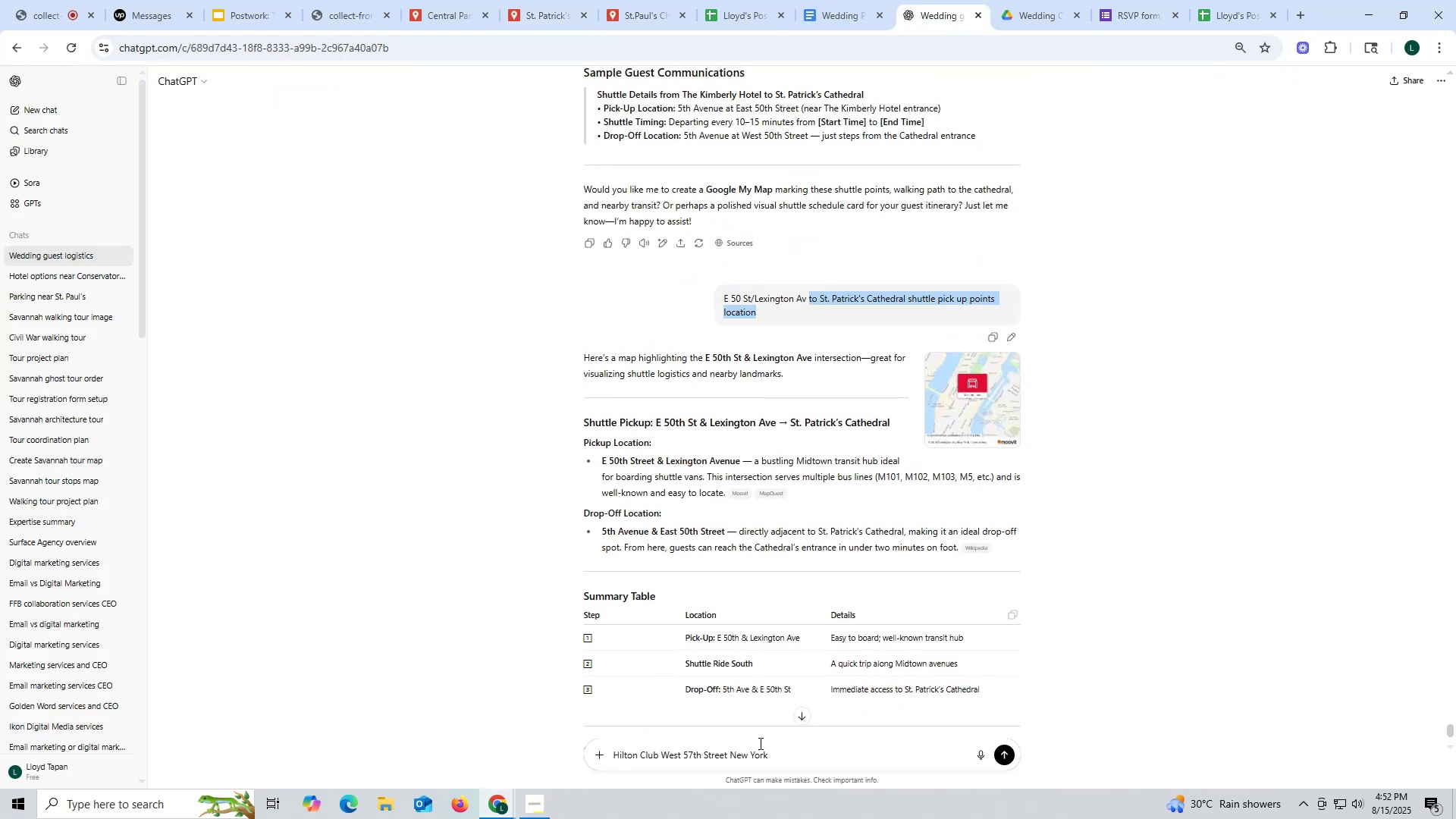 
key(Control+ControlLeft)
 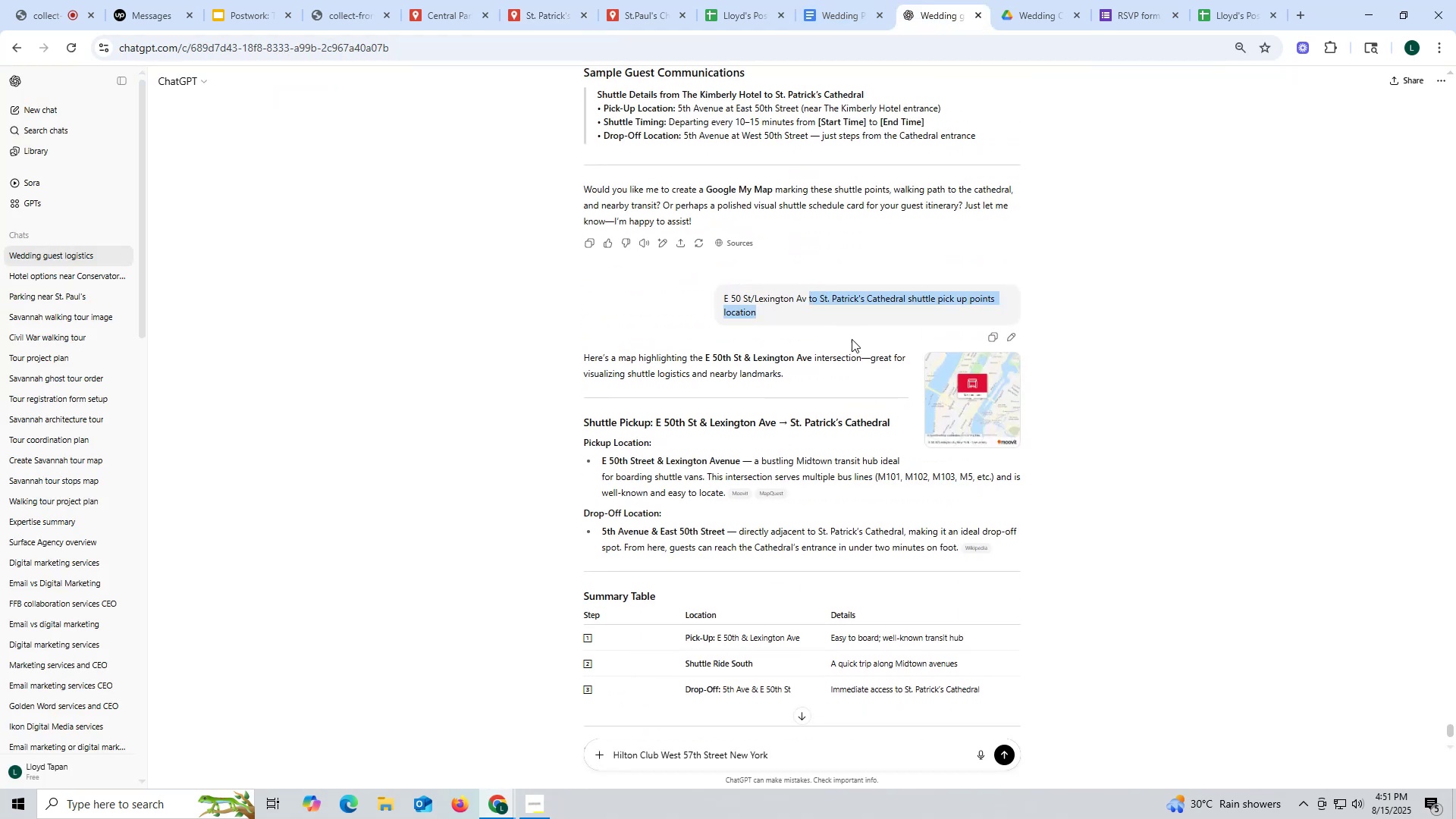 
key(Control+C)
 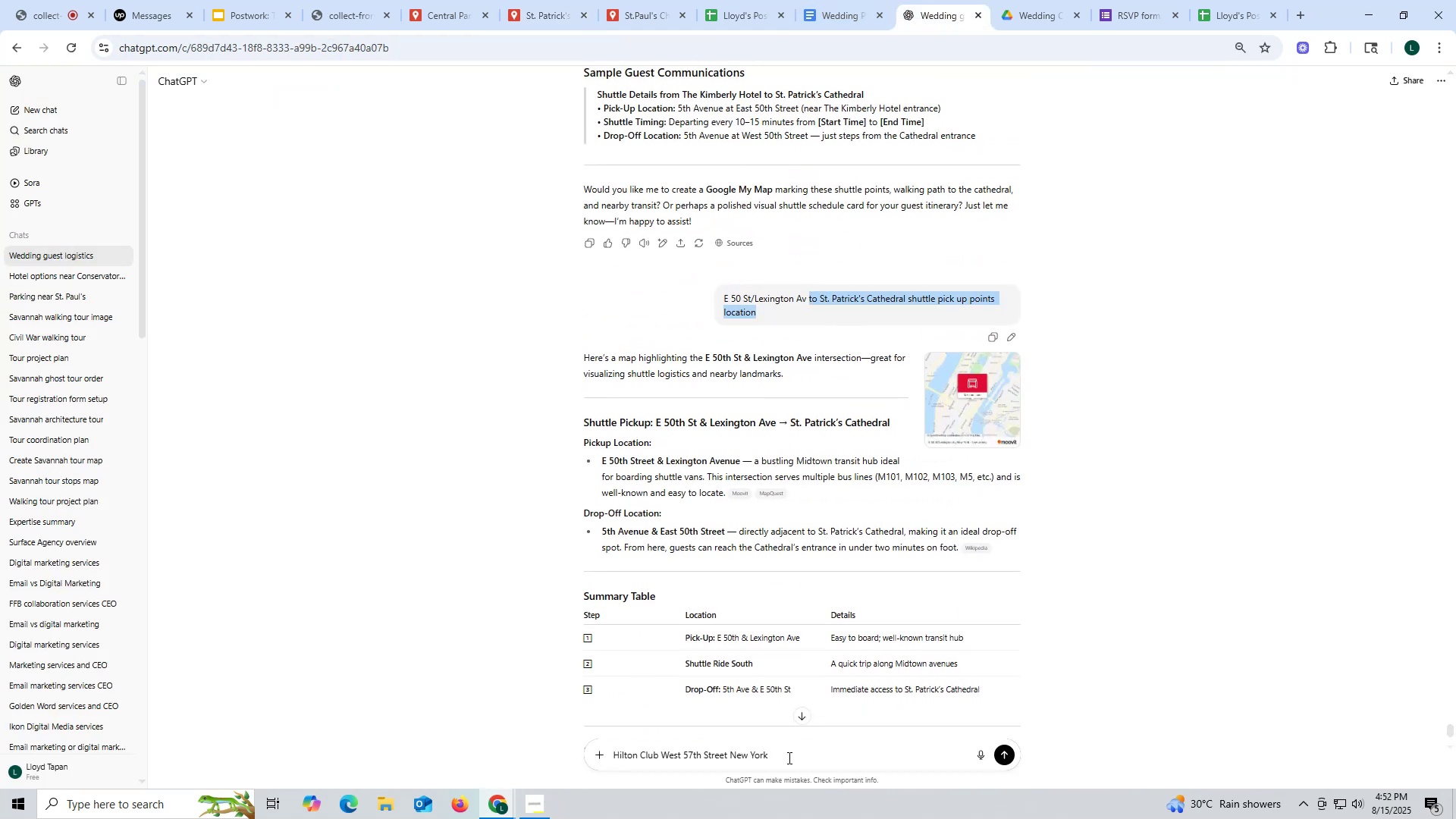 
key(Control+ControlLeft)
 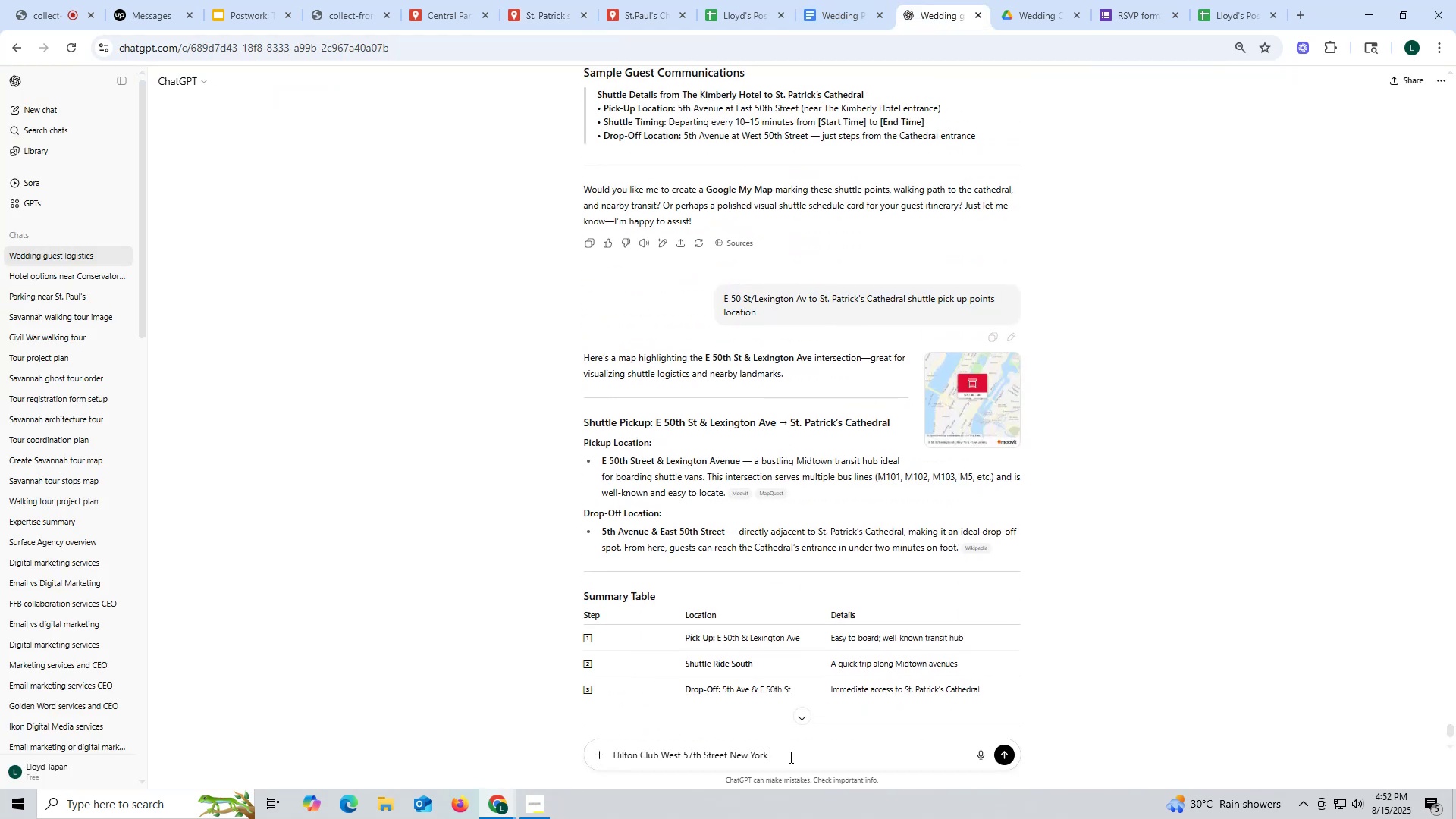 
key(Control+V)
 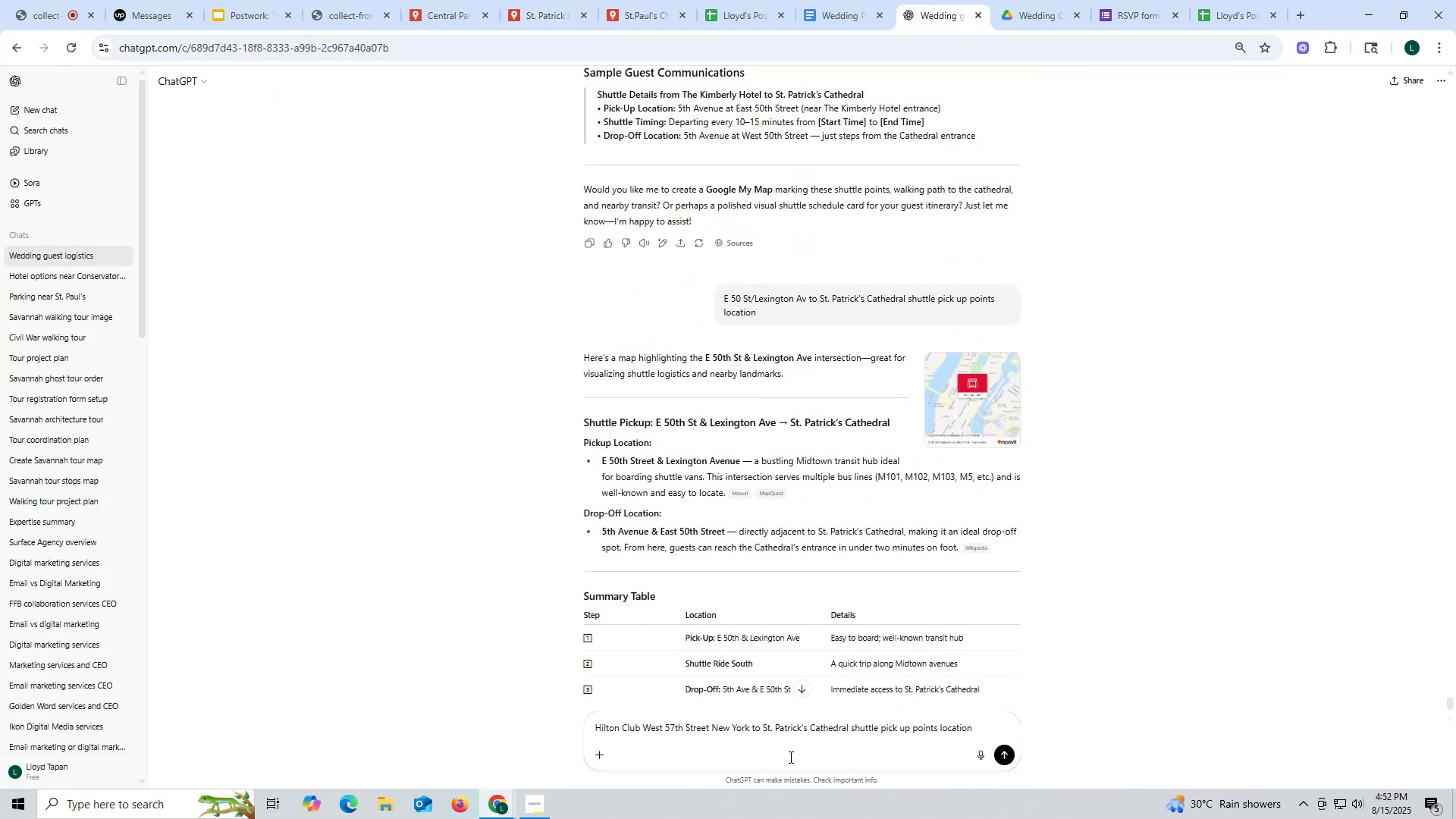 
key(Enter)
 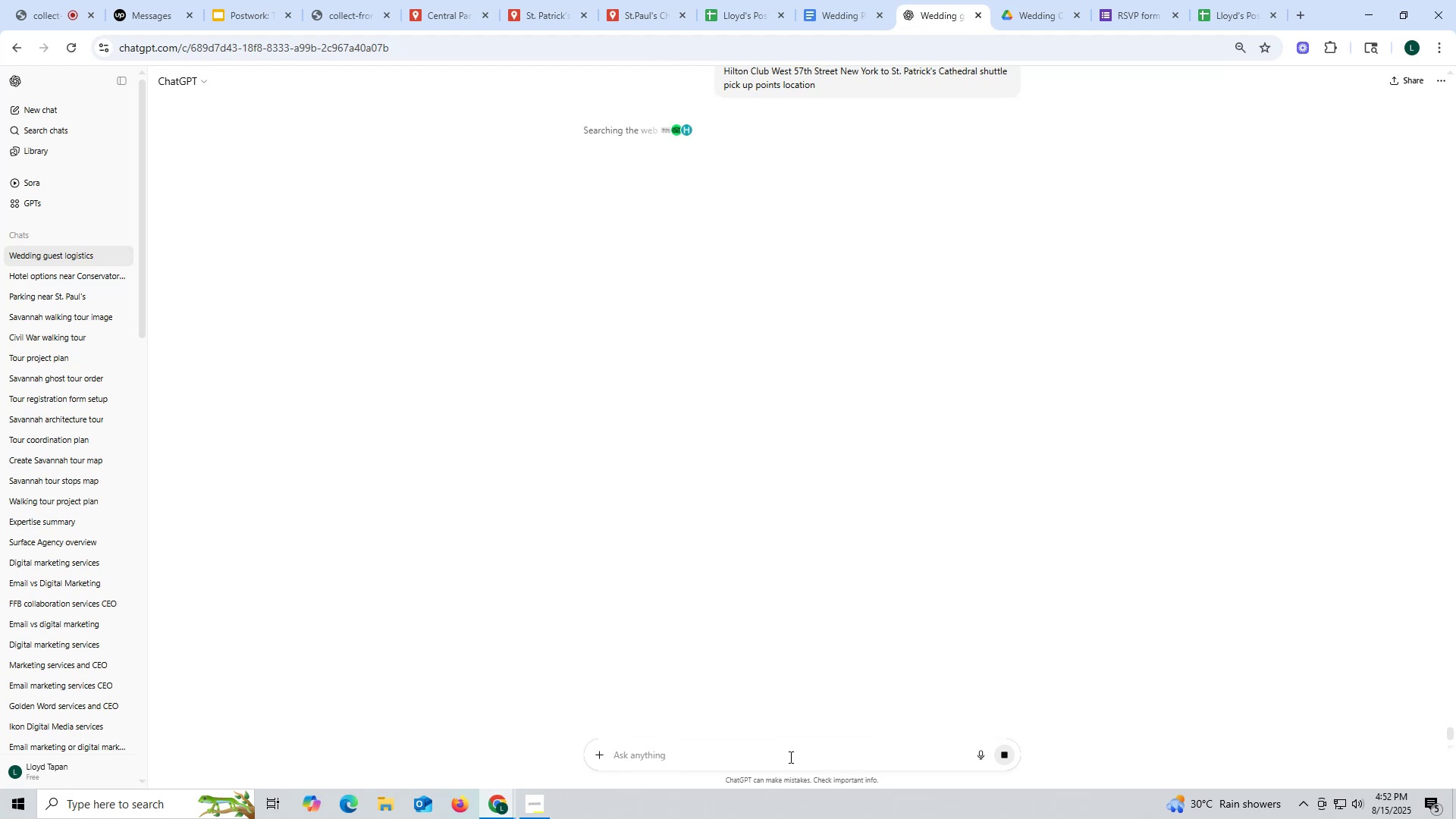 
wait(11.57)
 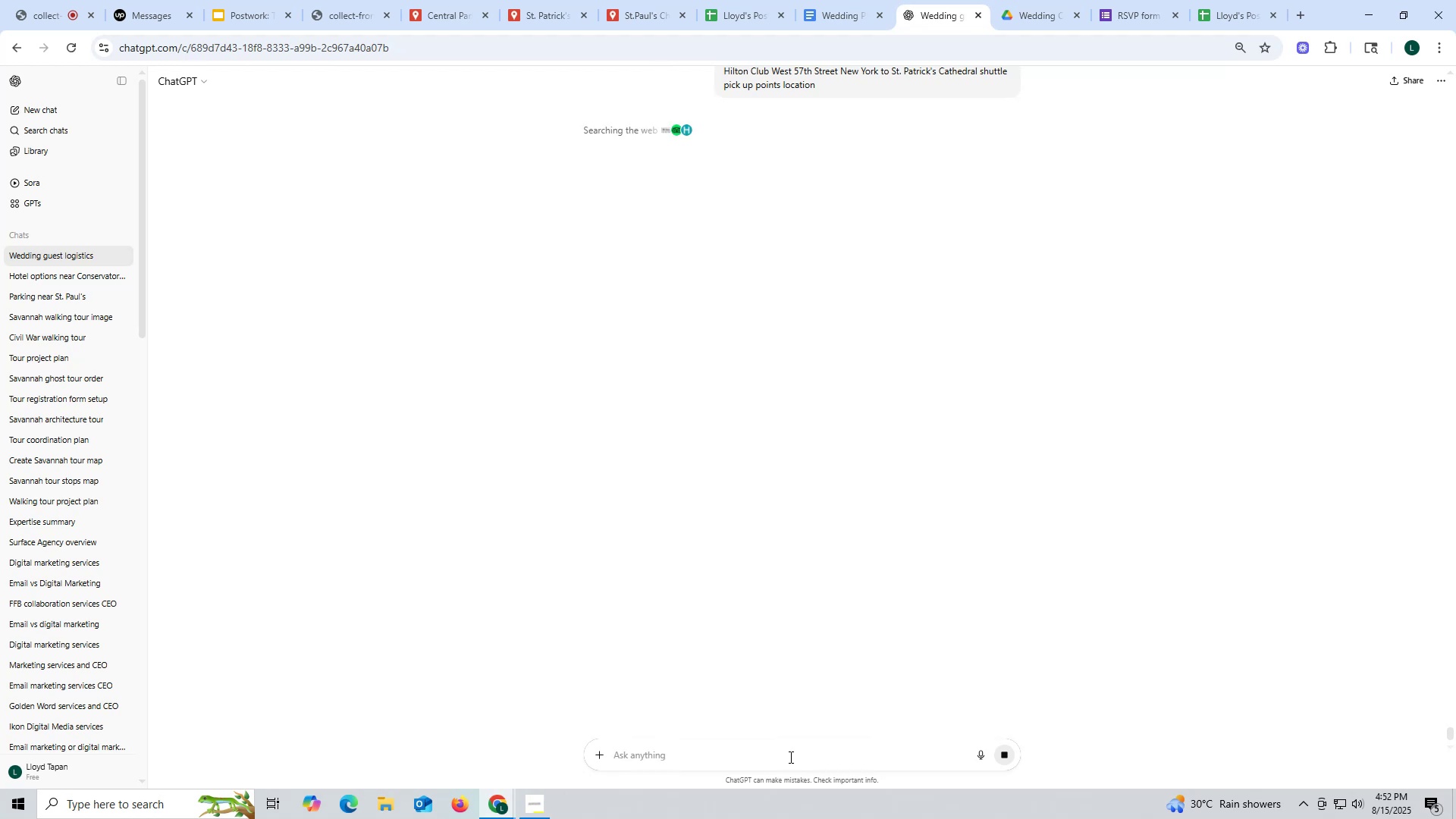 
left_click_drag(start_coordinate=[603, 253], to_coordinate=[730, 256])
 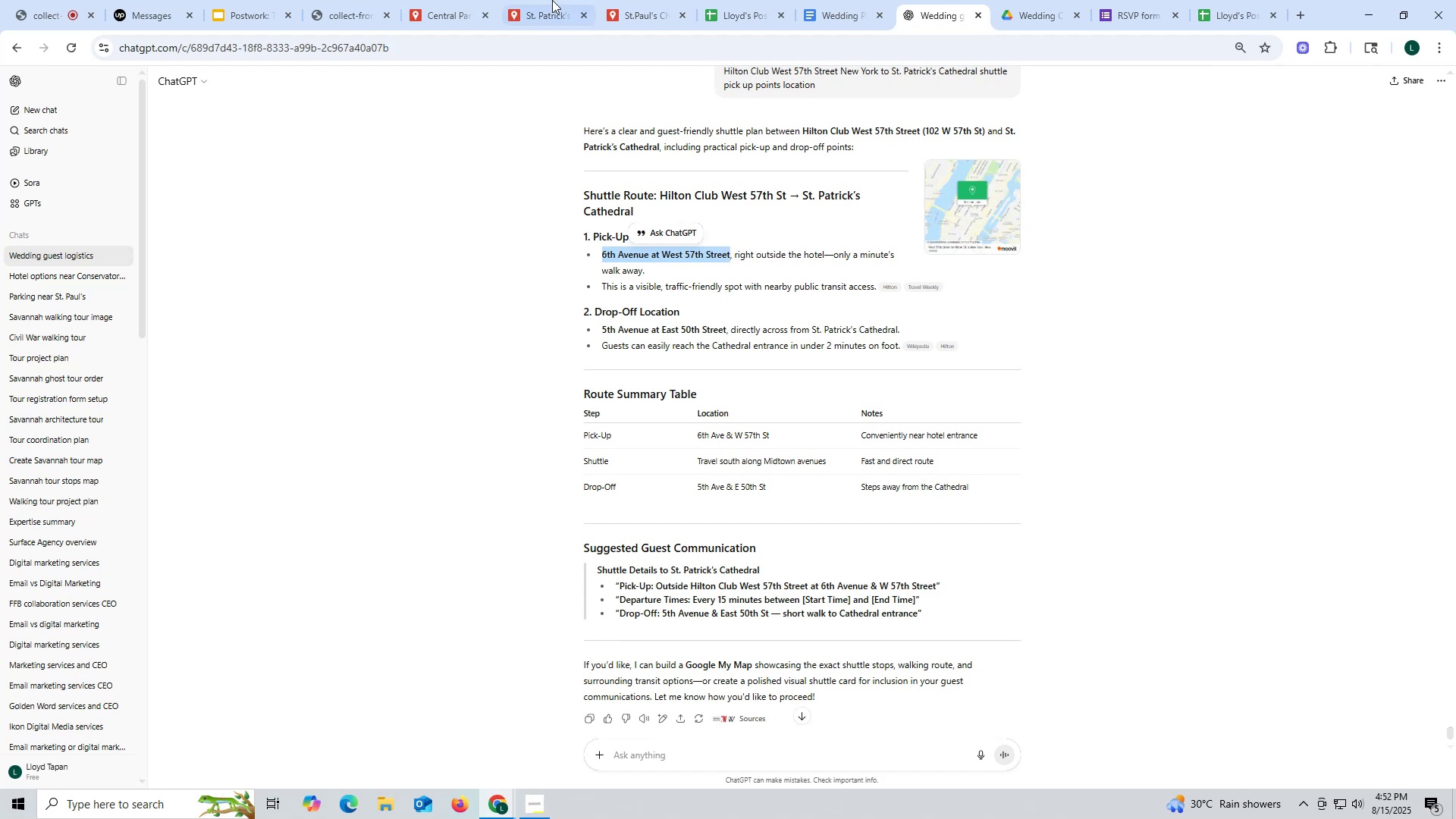 
key(Control+ControlLeft)
 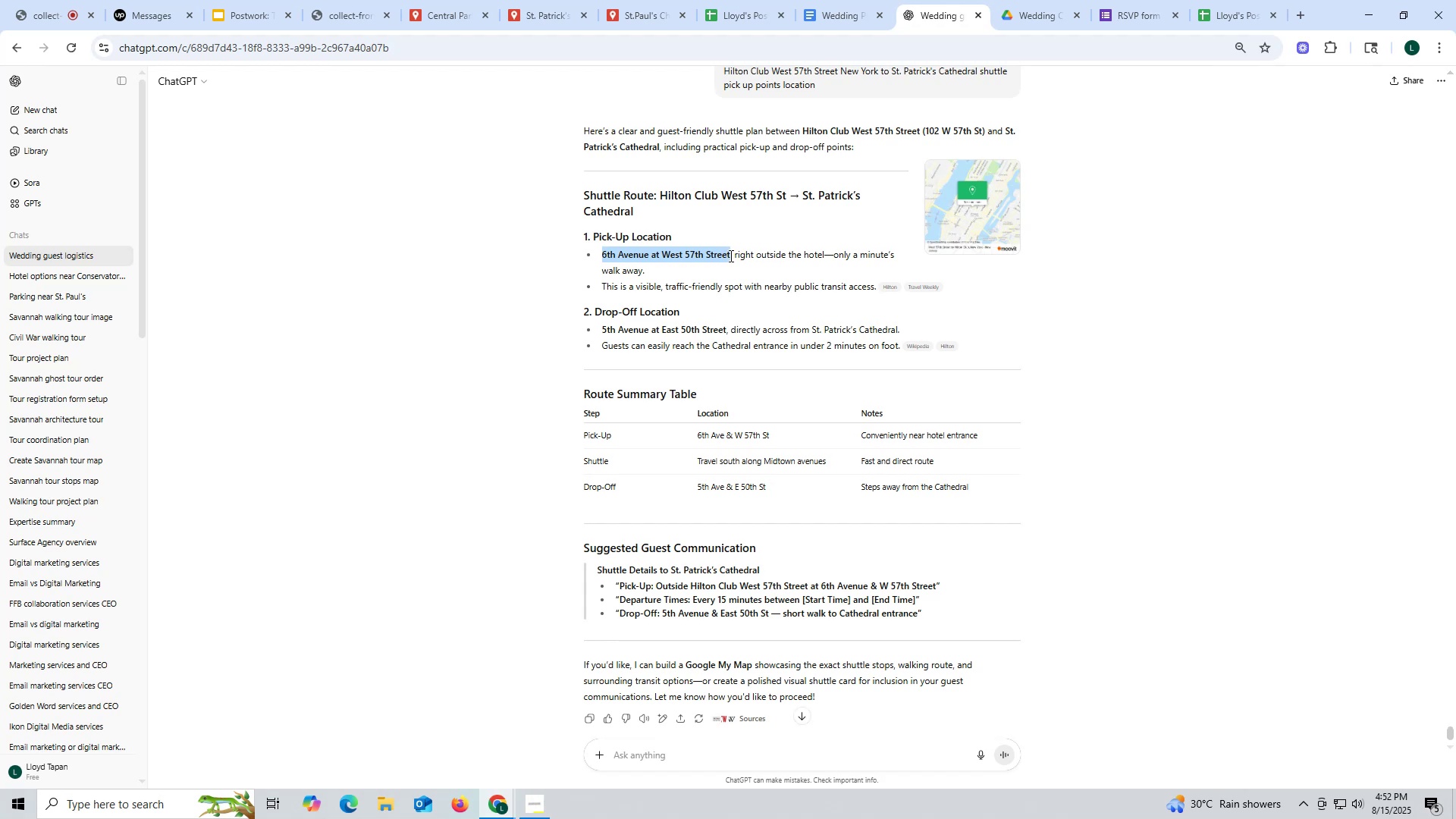 
key(Control+C)
 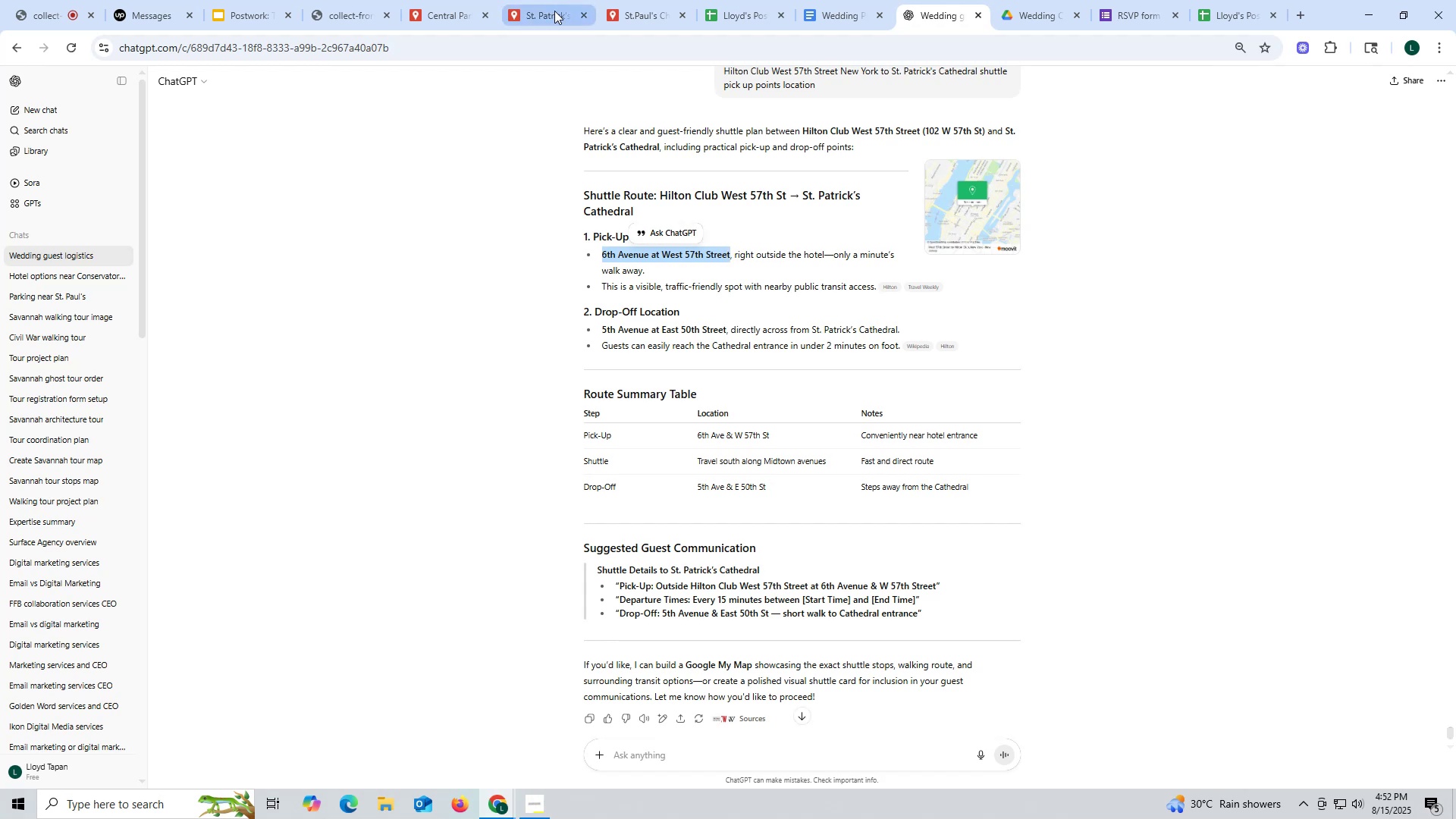 
left_click([552, 13])
 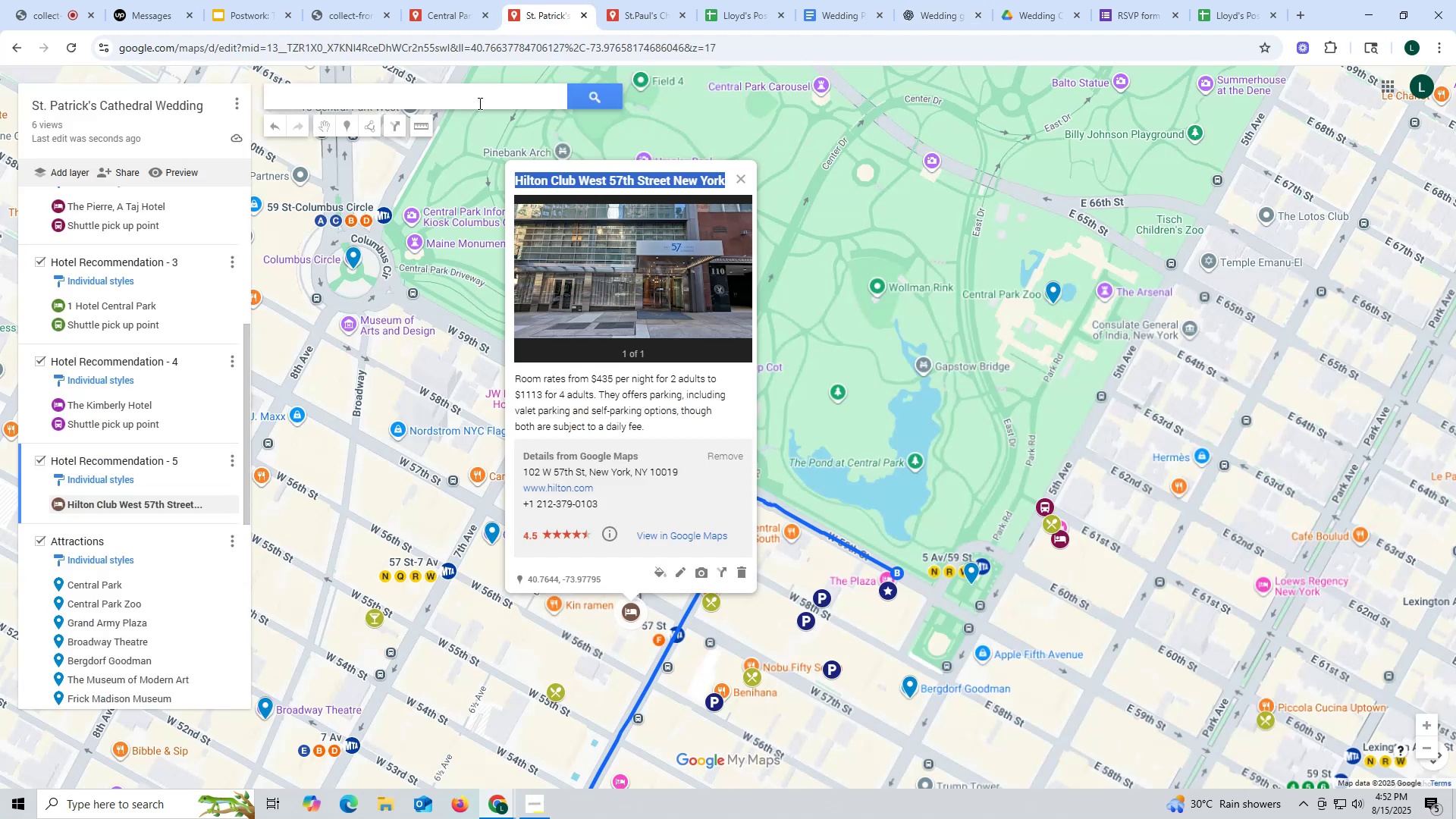 
key(Control+ControlLeft)
 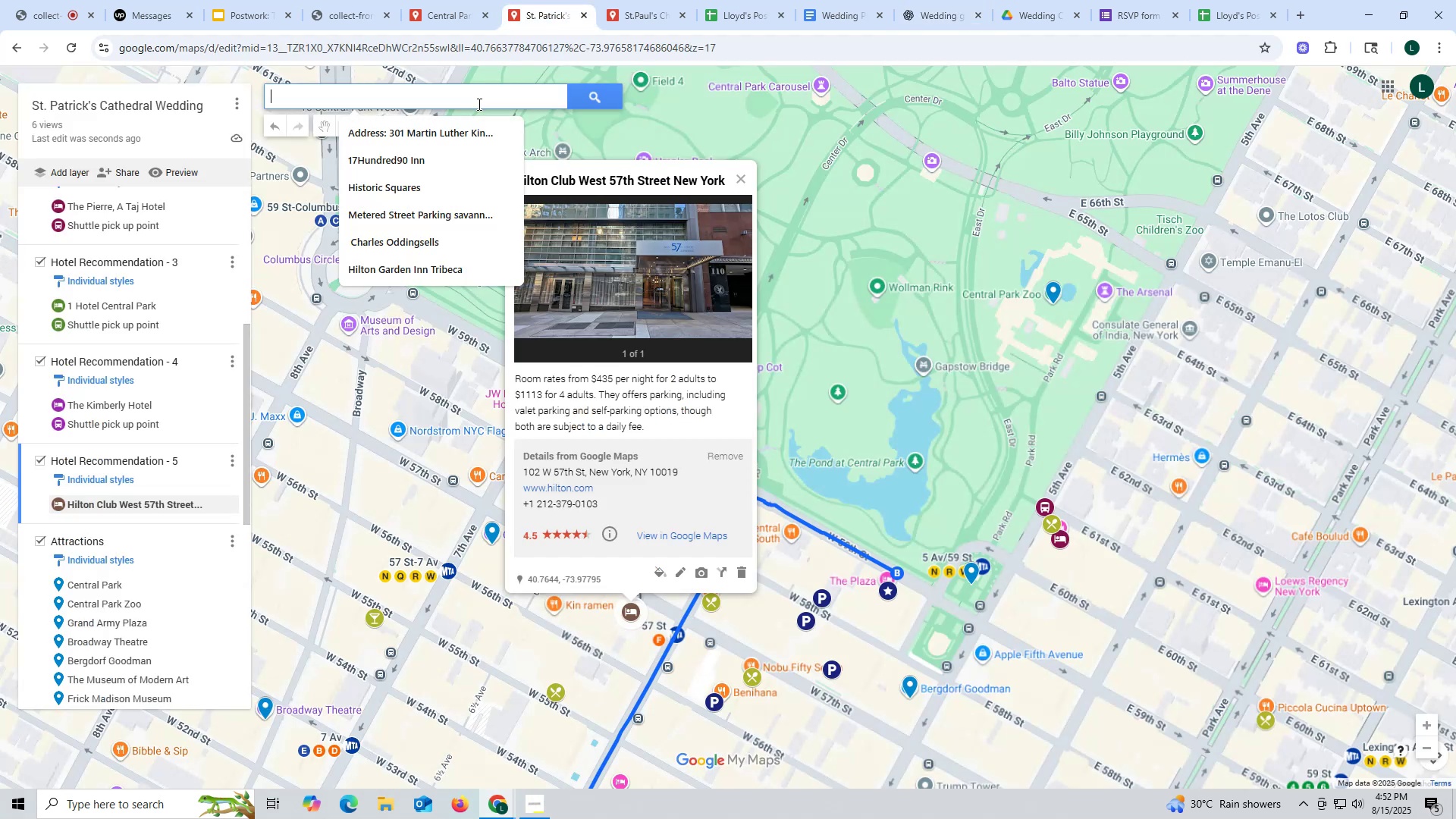 
key(Control+V)
 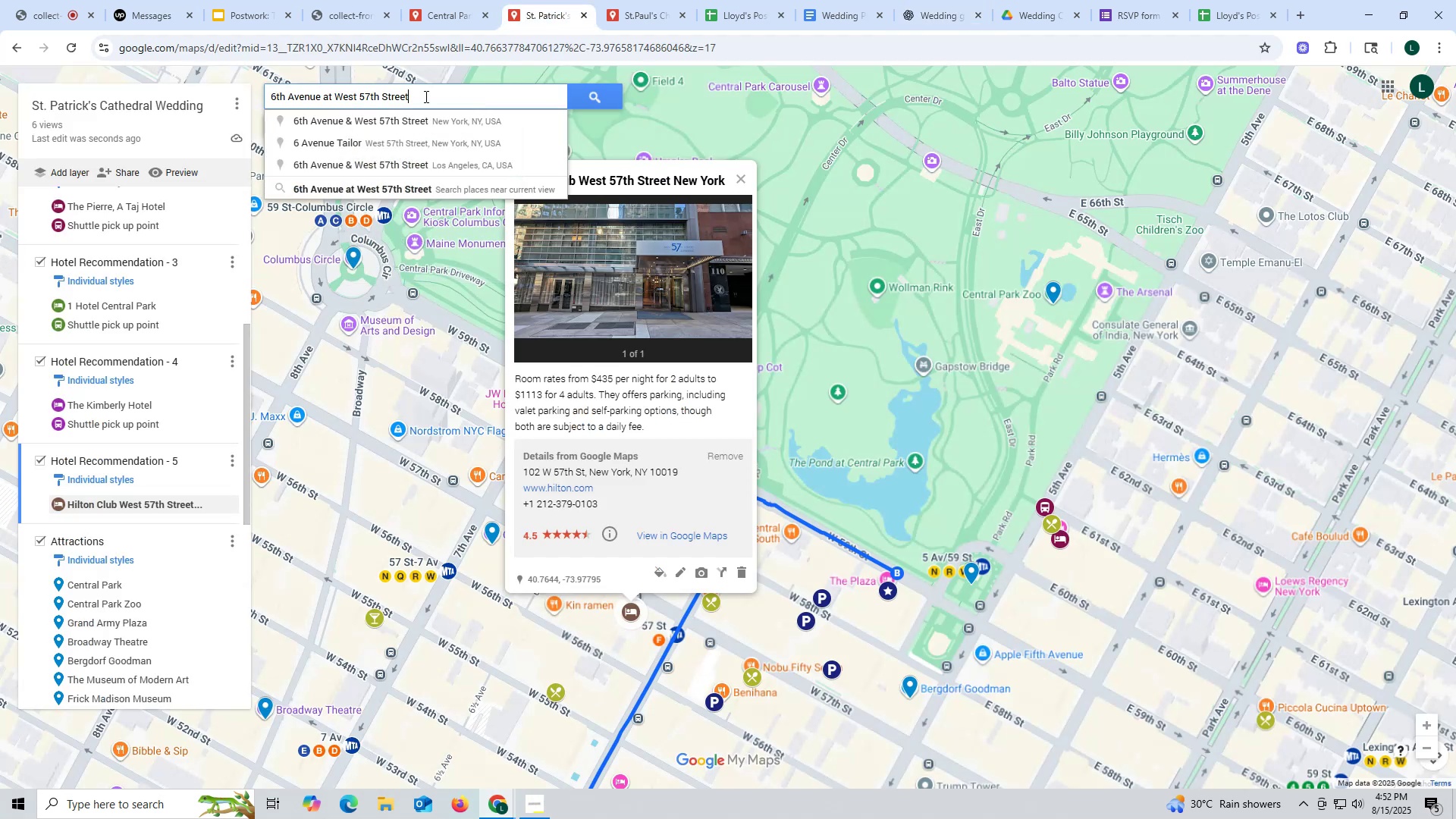 
left_click([425, 120])
 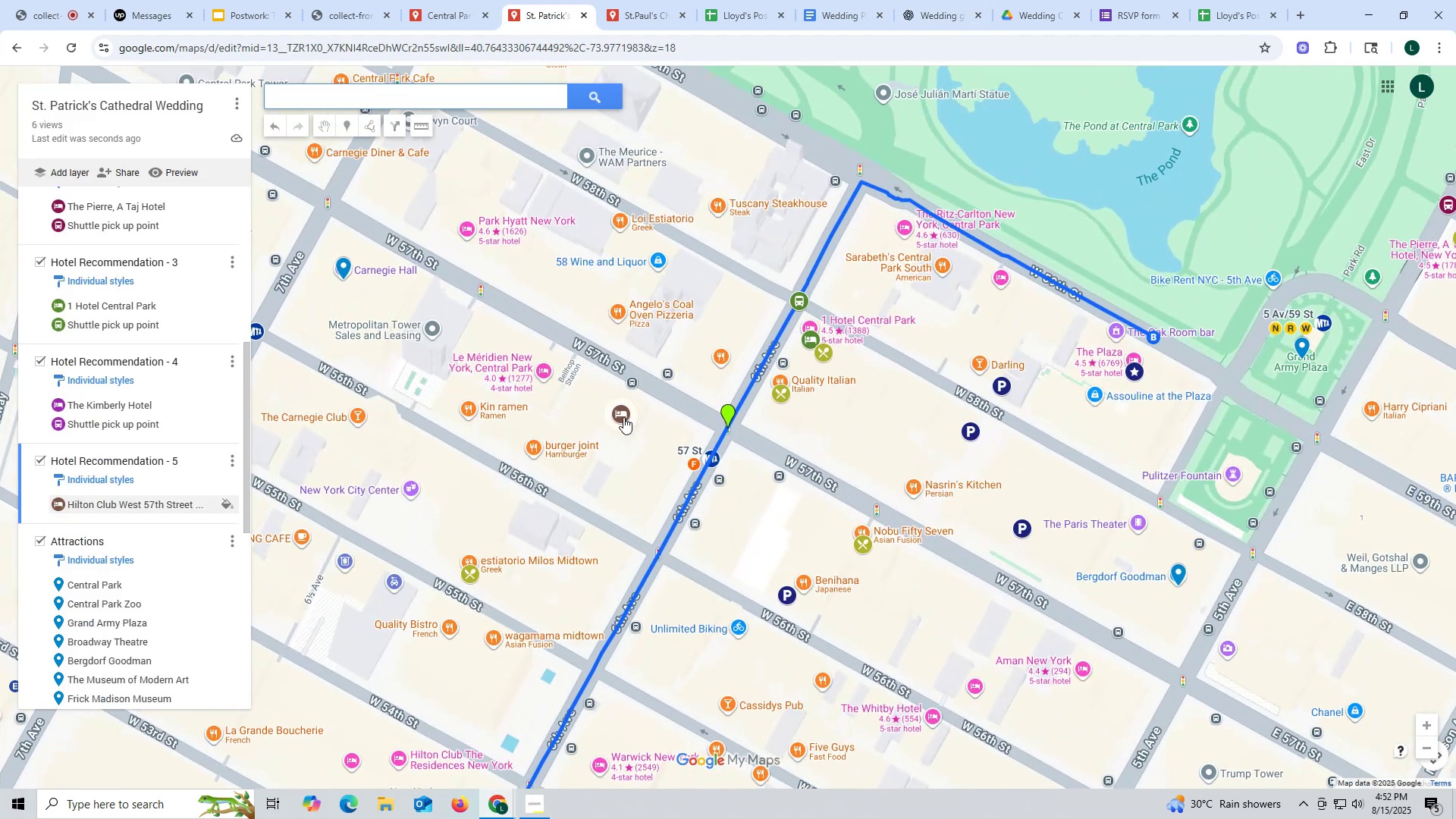 
wait(5.45)
 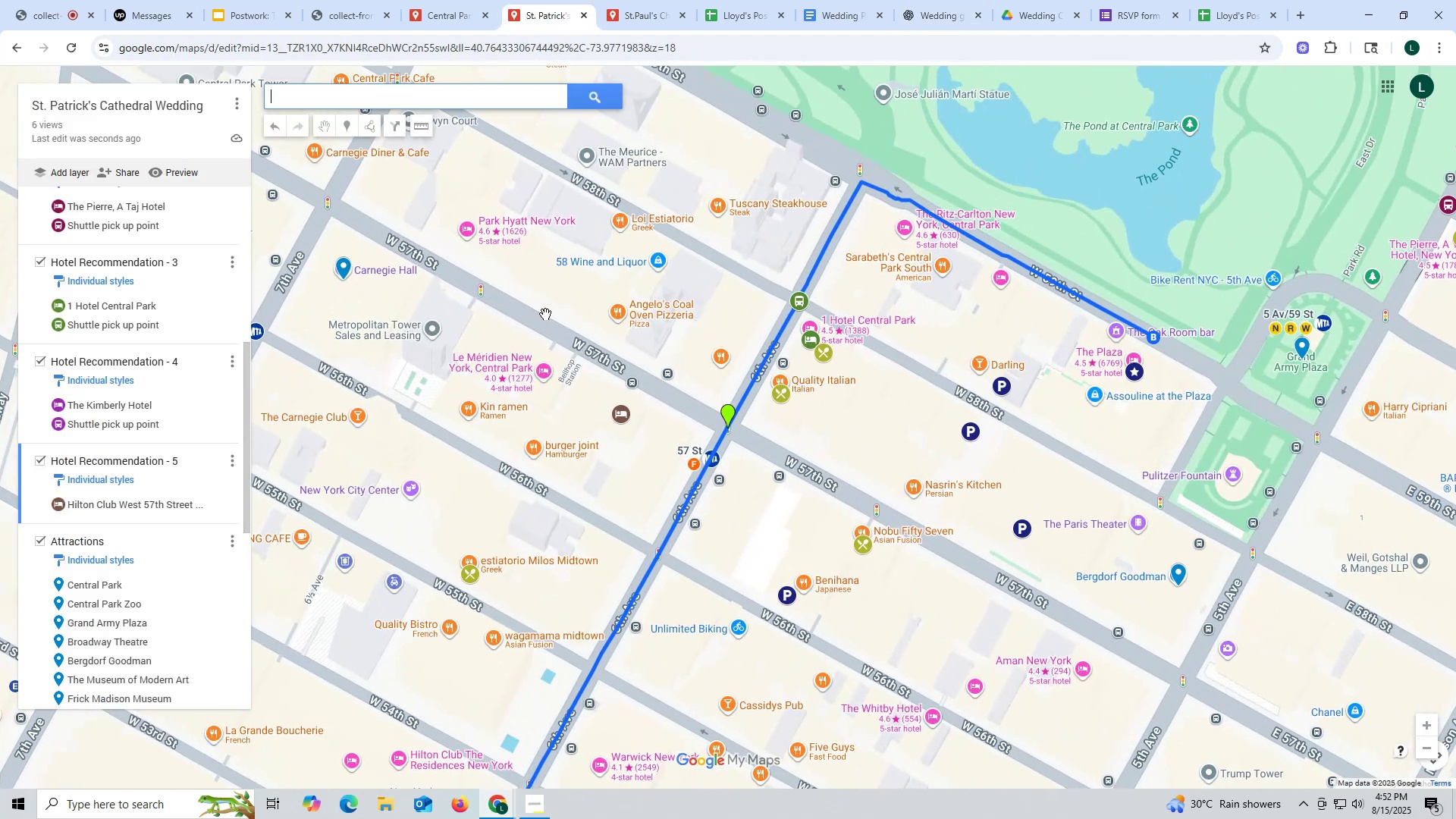 
left_click([730, 416])
 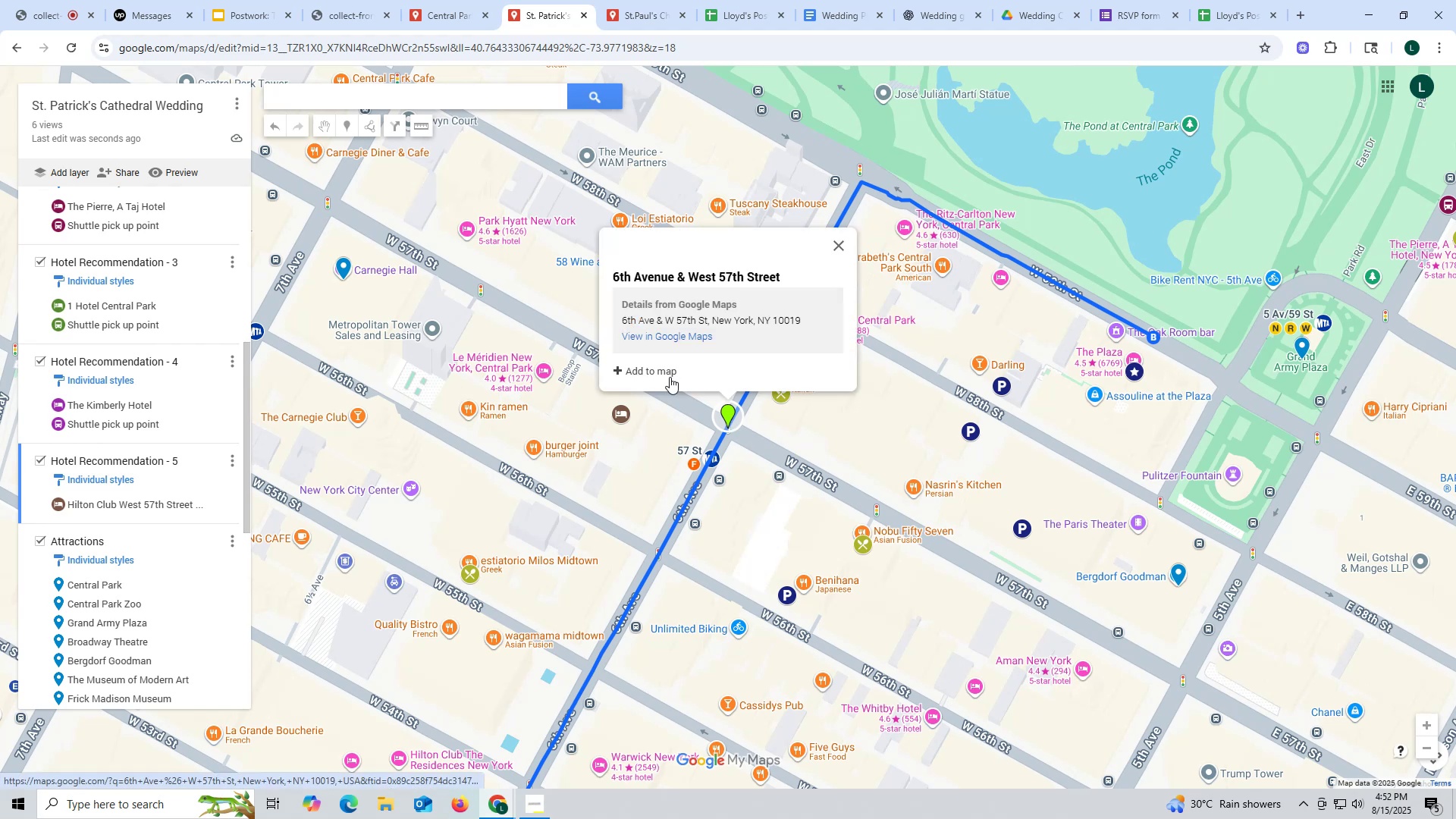 
left_click([667, 372])
 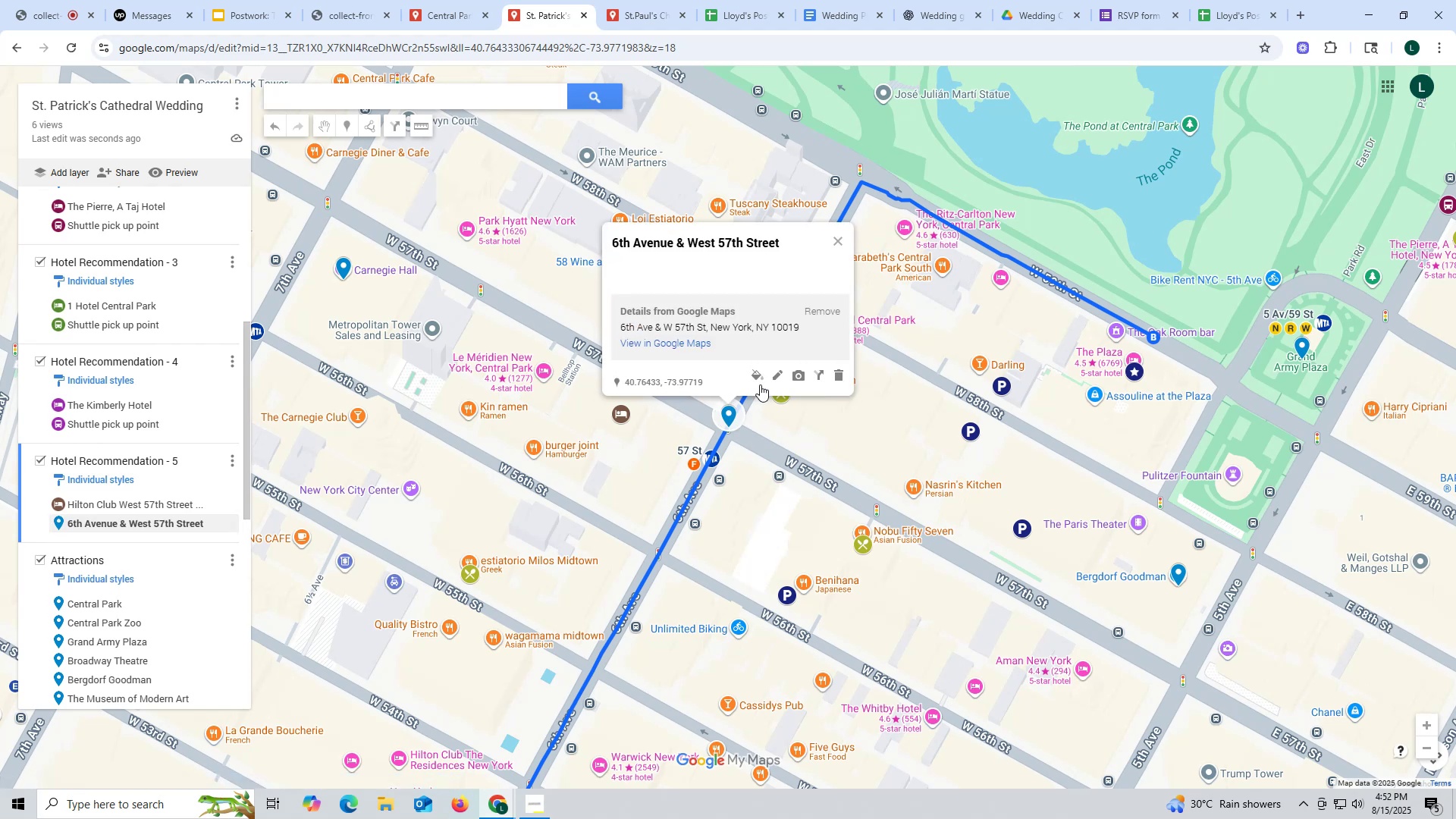 
left_click([779, 381])
 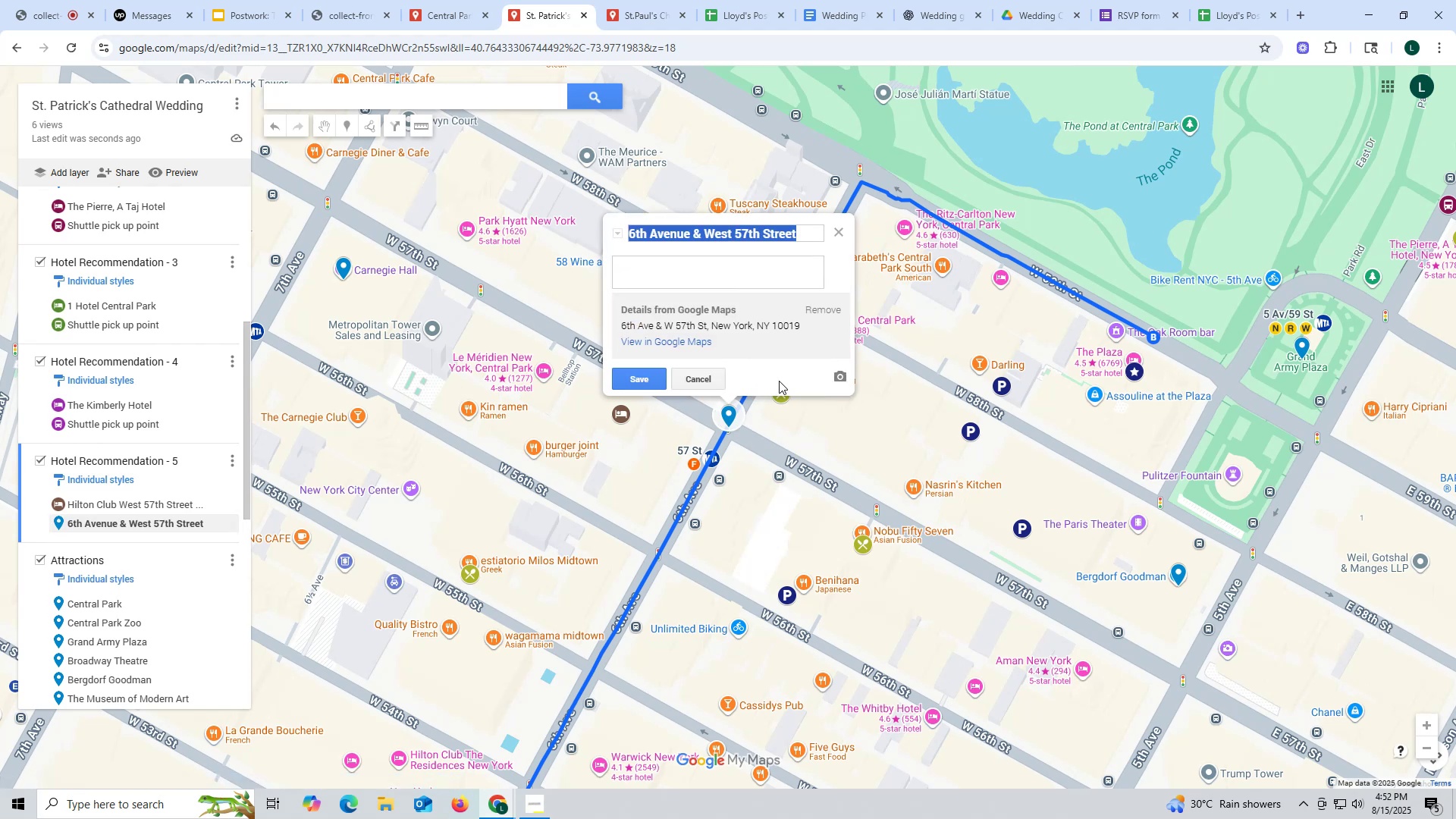 
type(Shuttle pick up point)
 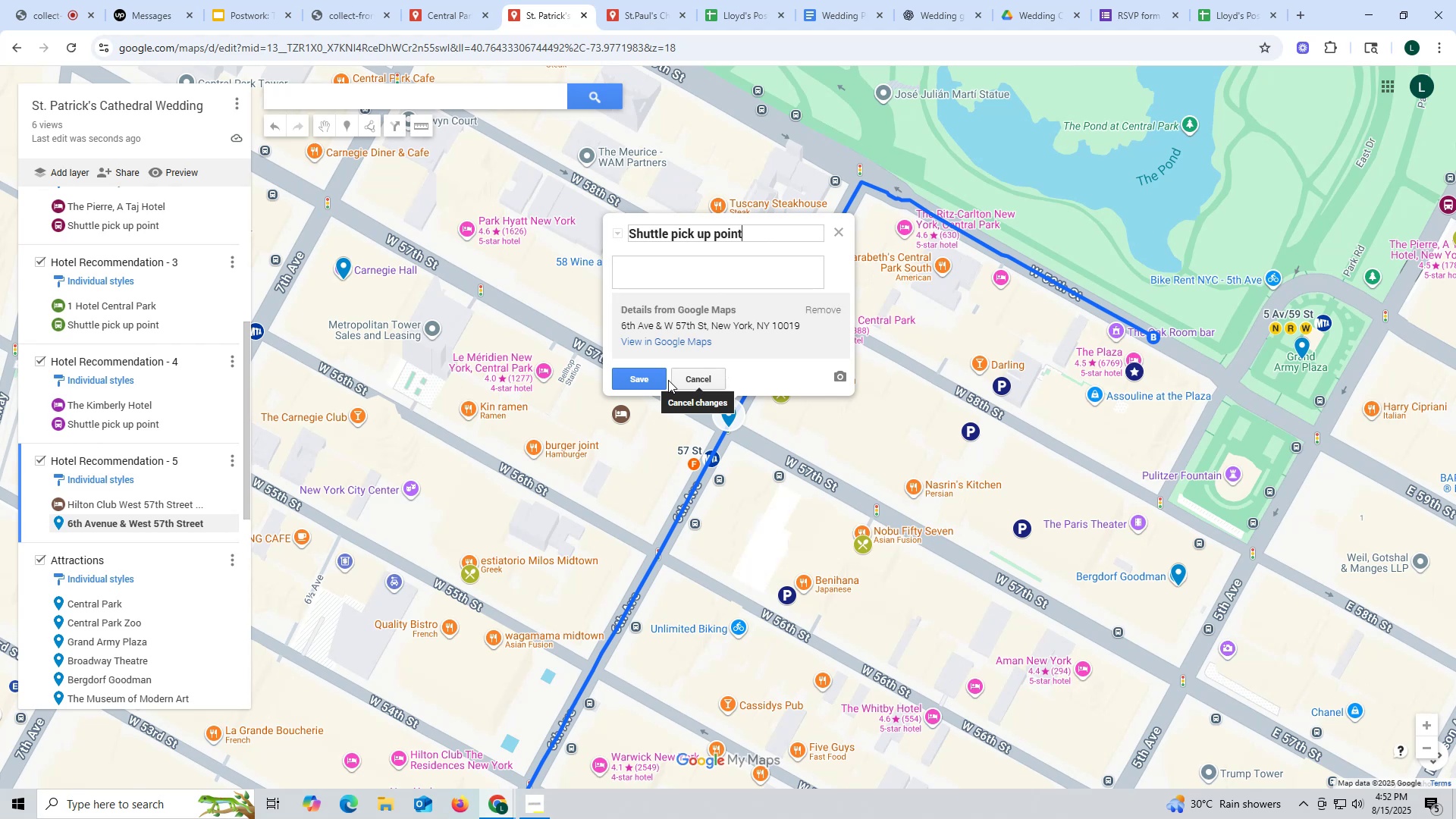 
left_click([625, 381])
 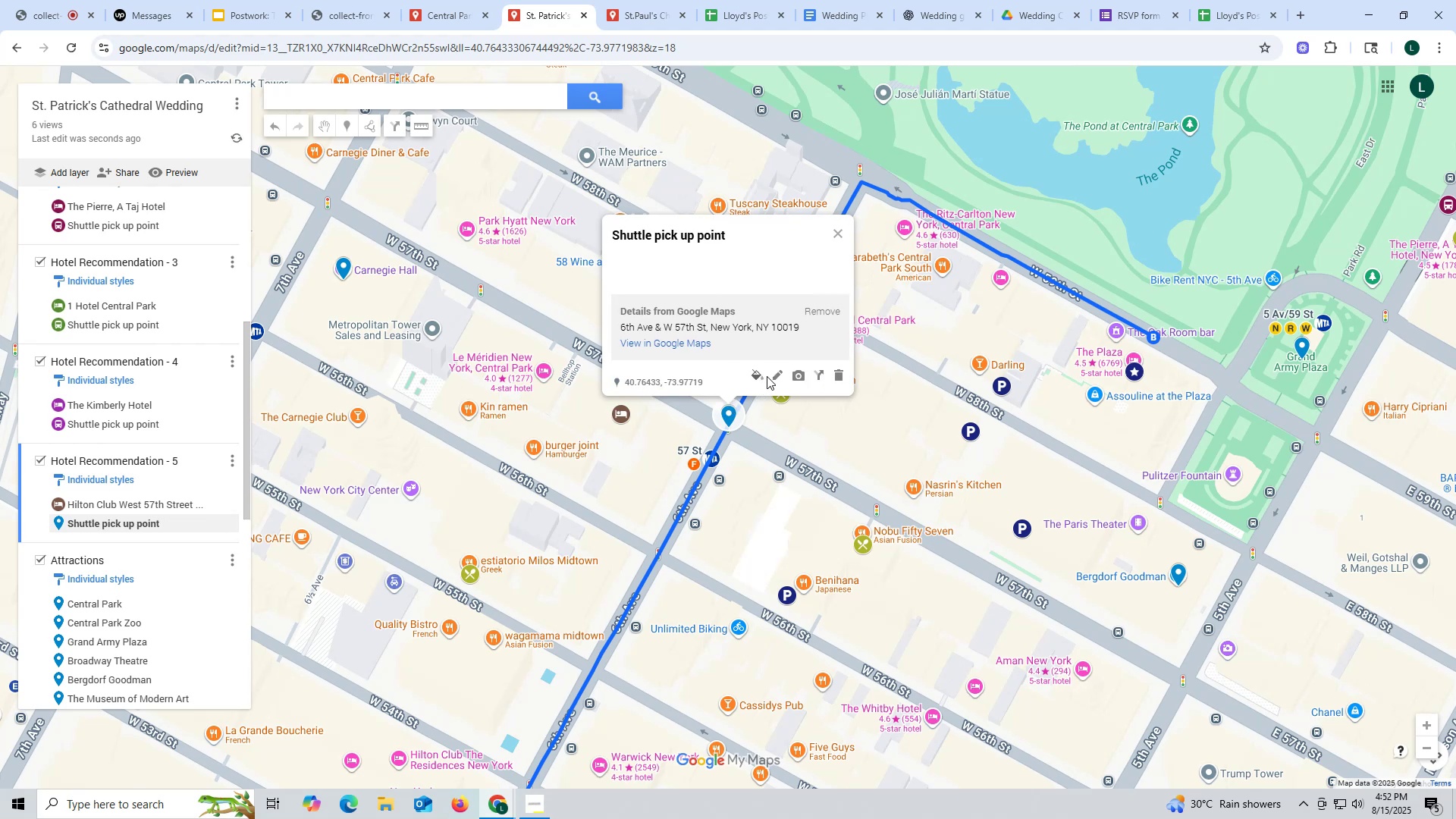 
left_click([755, 373])
 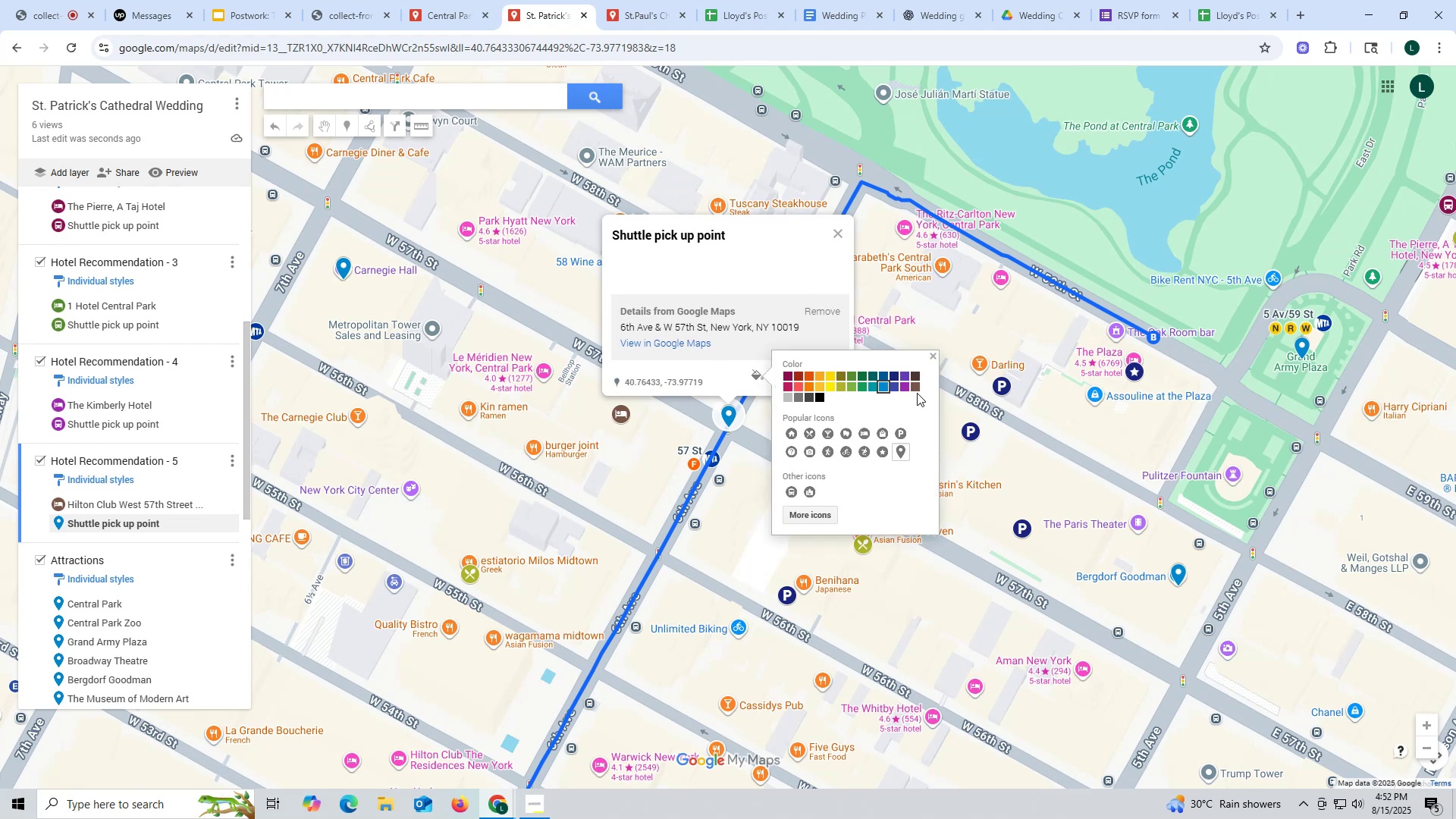 
left_click([913, 386])
 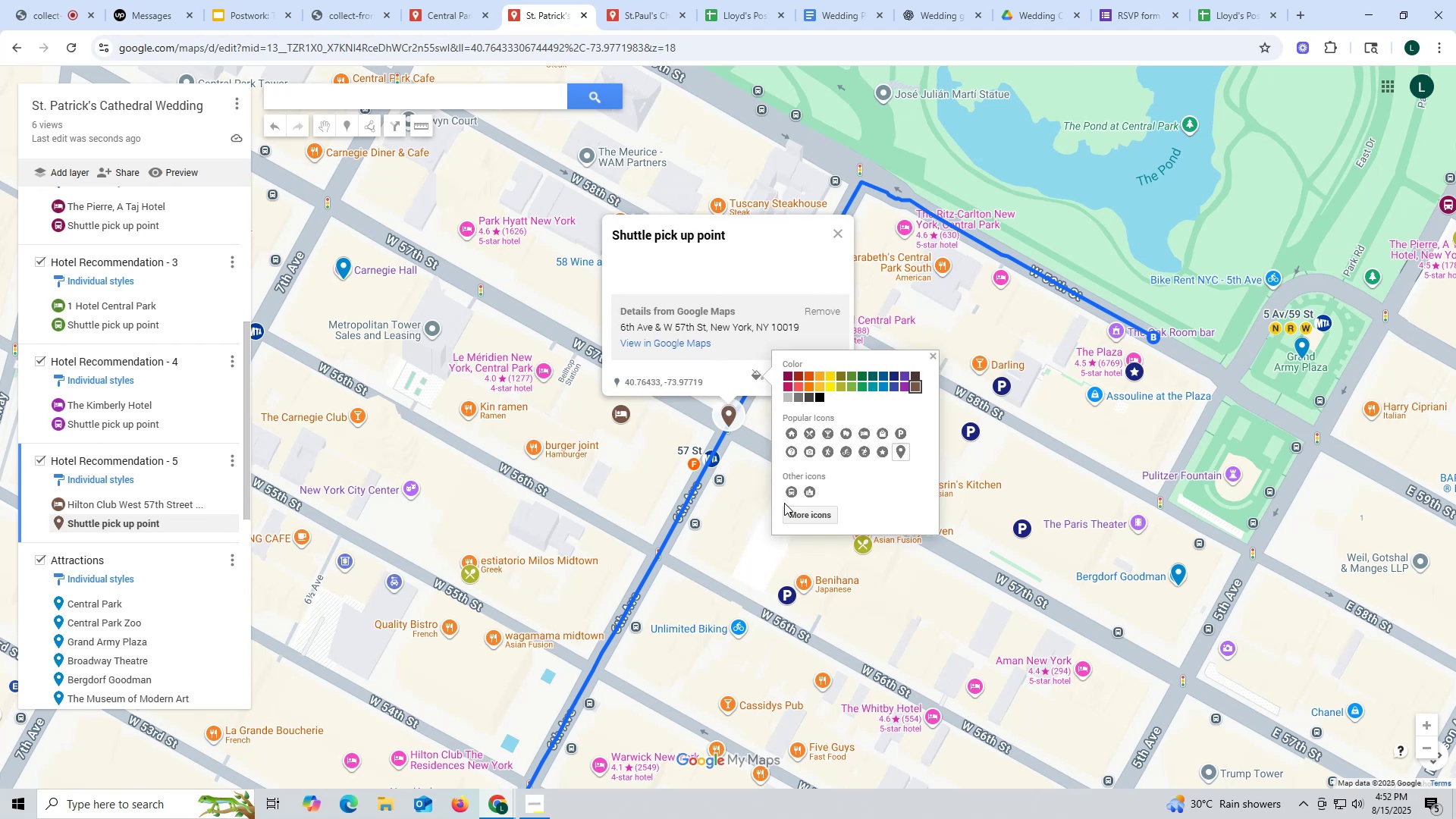 
left_click([788, 490])
 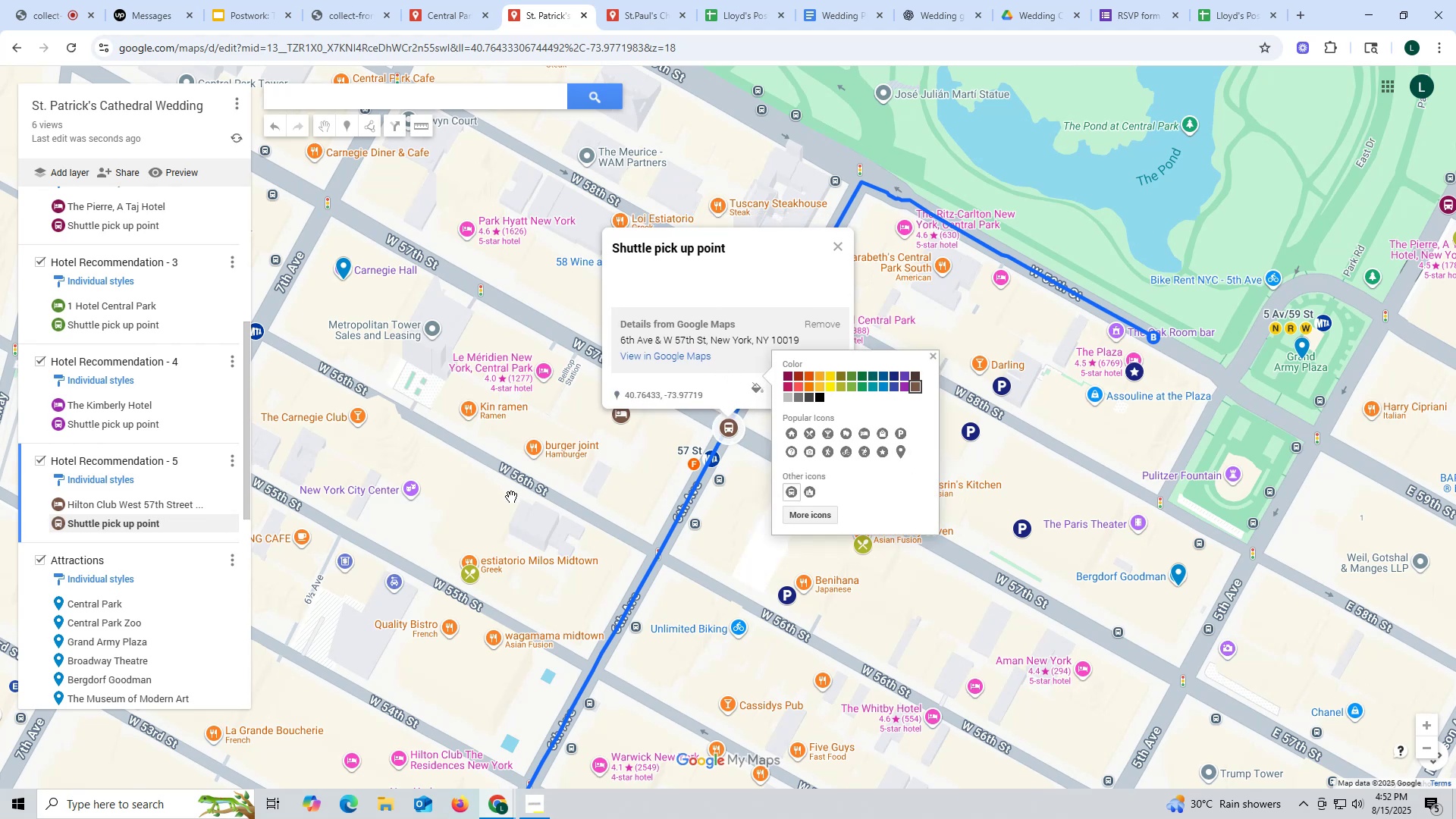 
left_click([511, 496])
 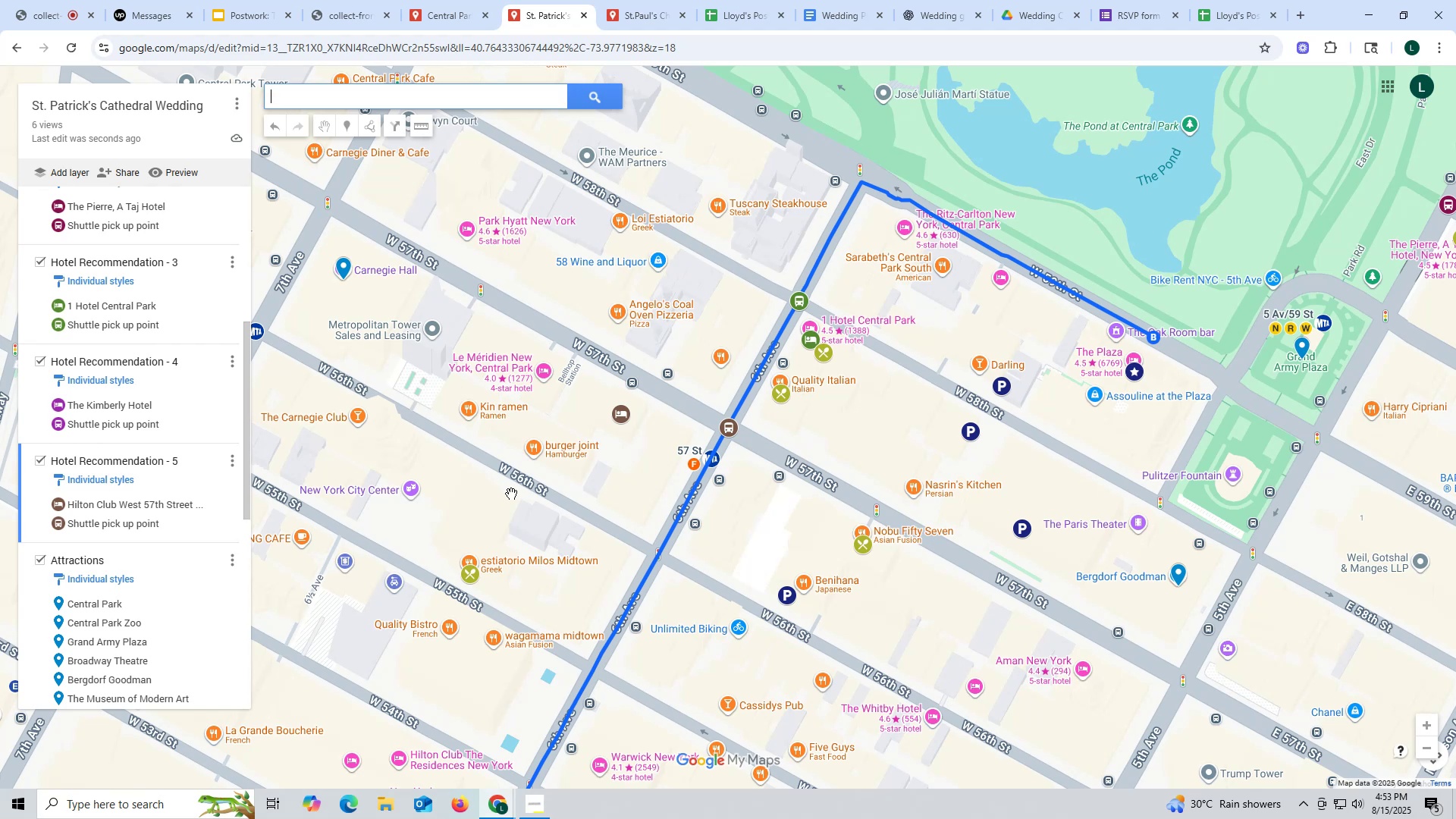 
wait(38.19)
 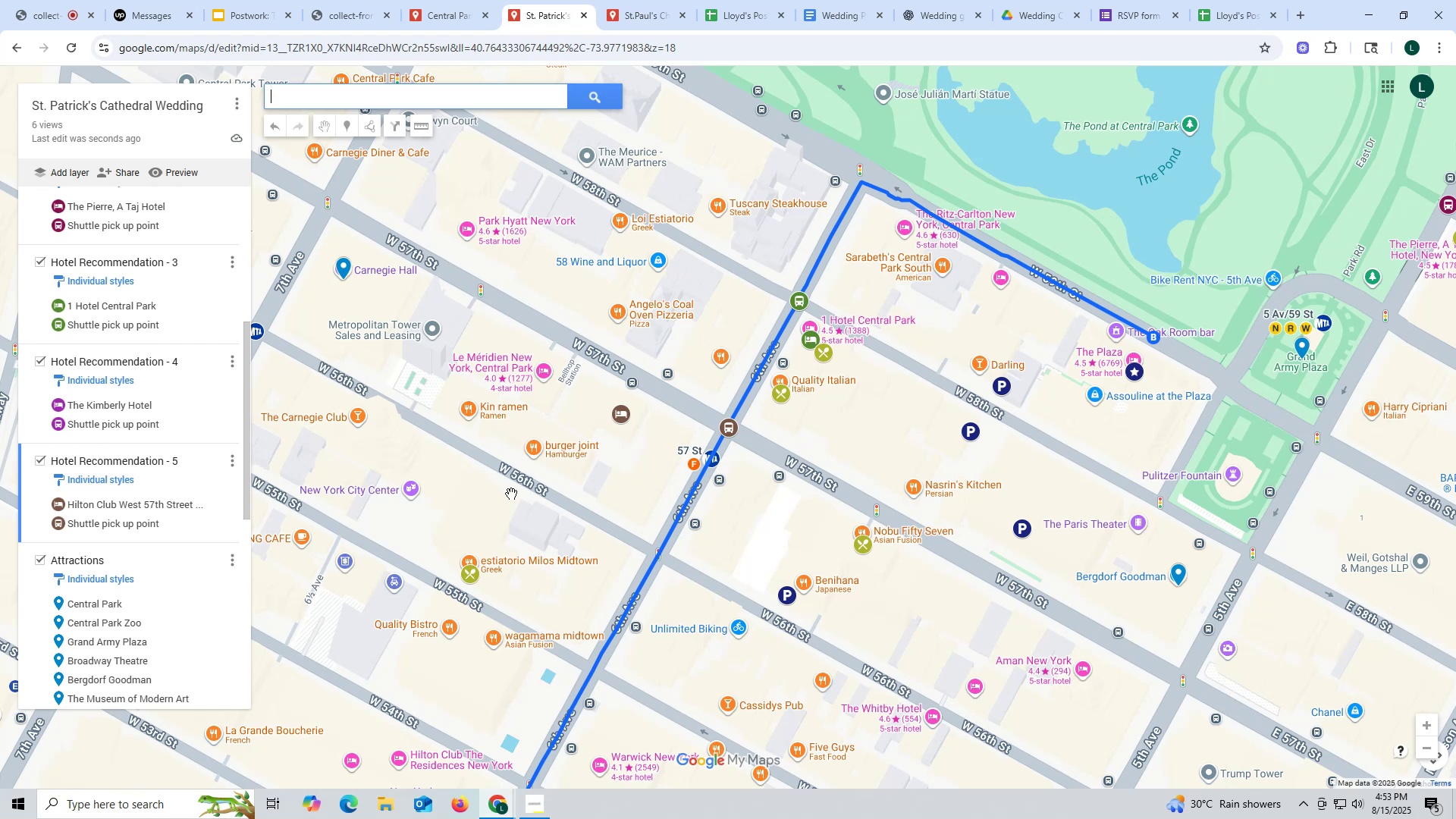 
scroll: coordinate [168, 532], scroll_direction: down, amount: 5.0
 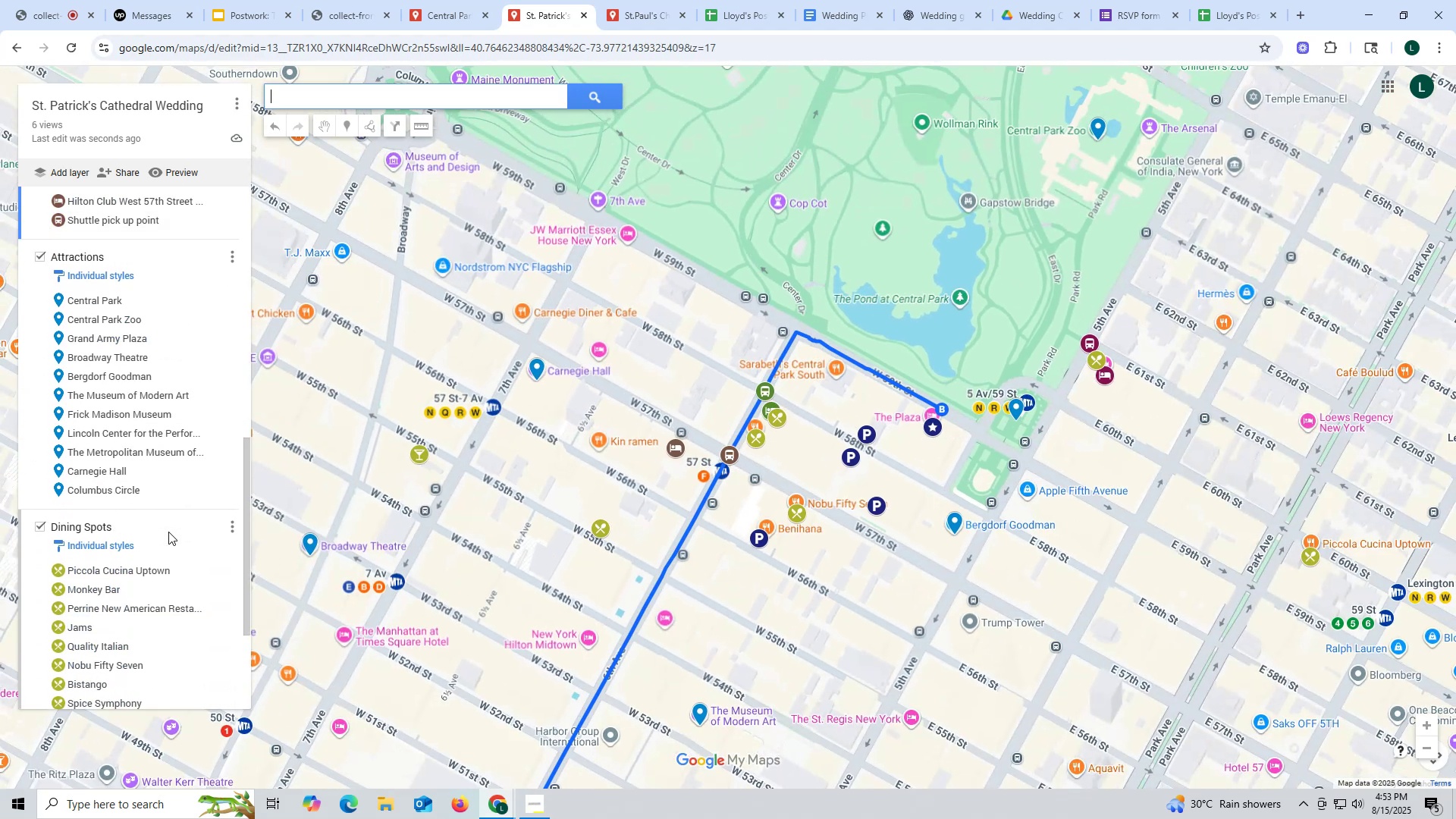 
scroll: coordinate [123, 368], scroll_direction: up, amount: 15.0
 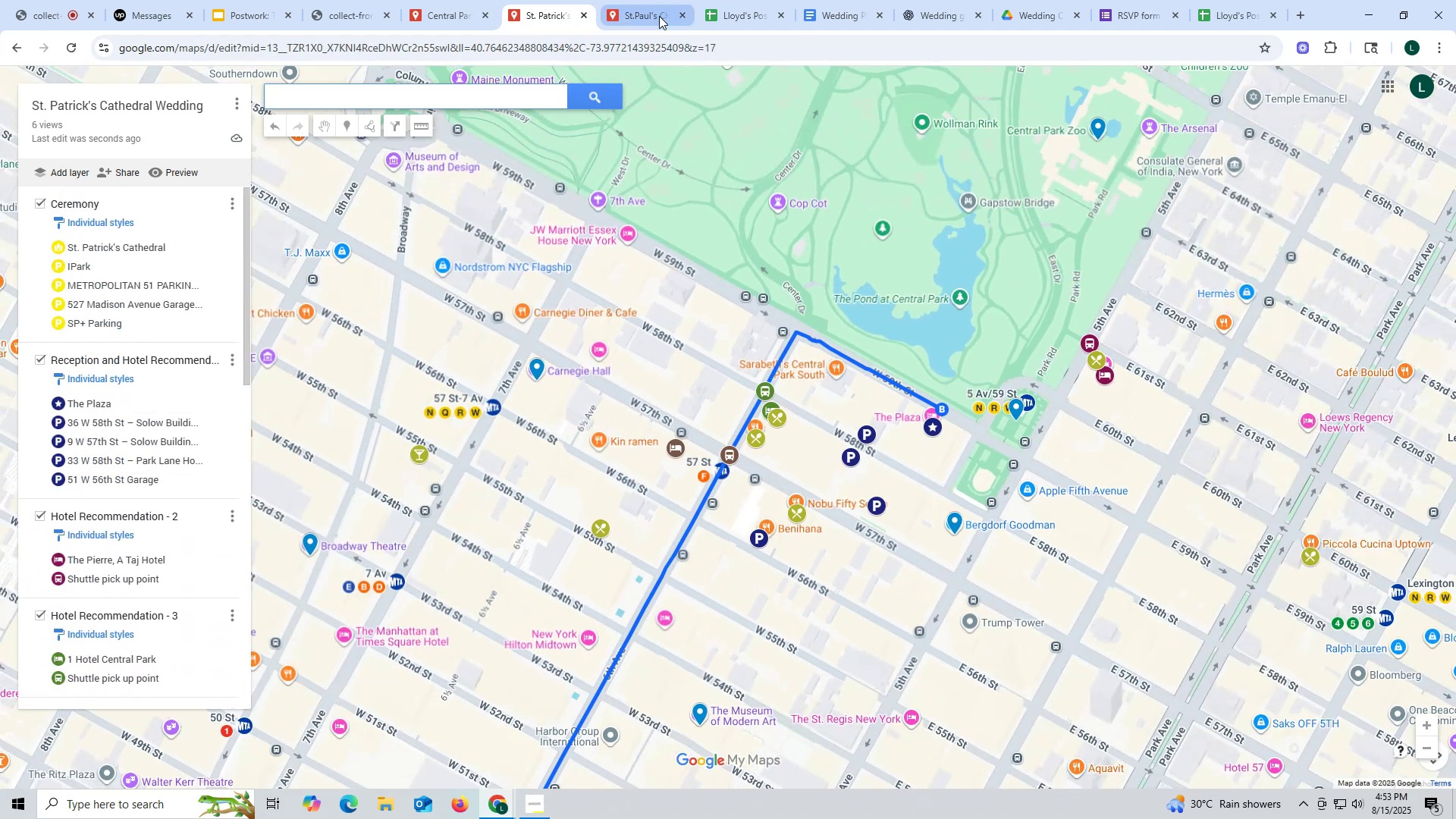 
left_click([648, 15])
 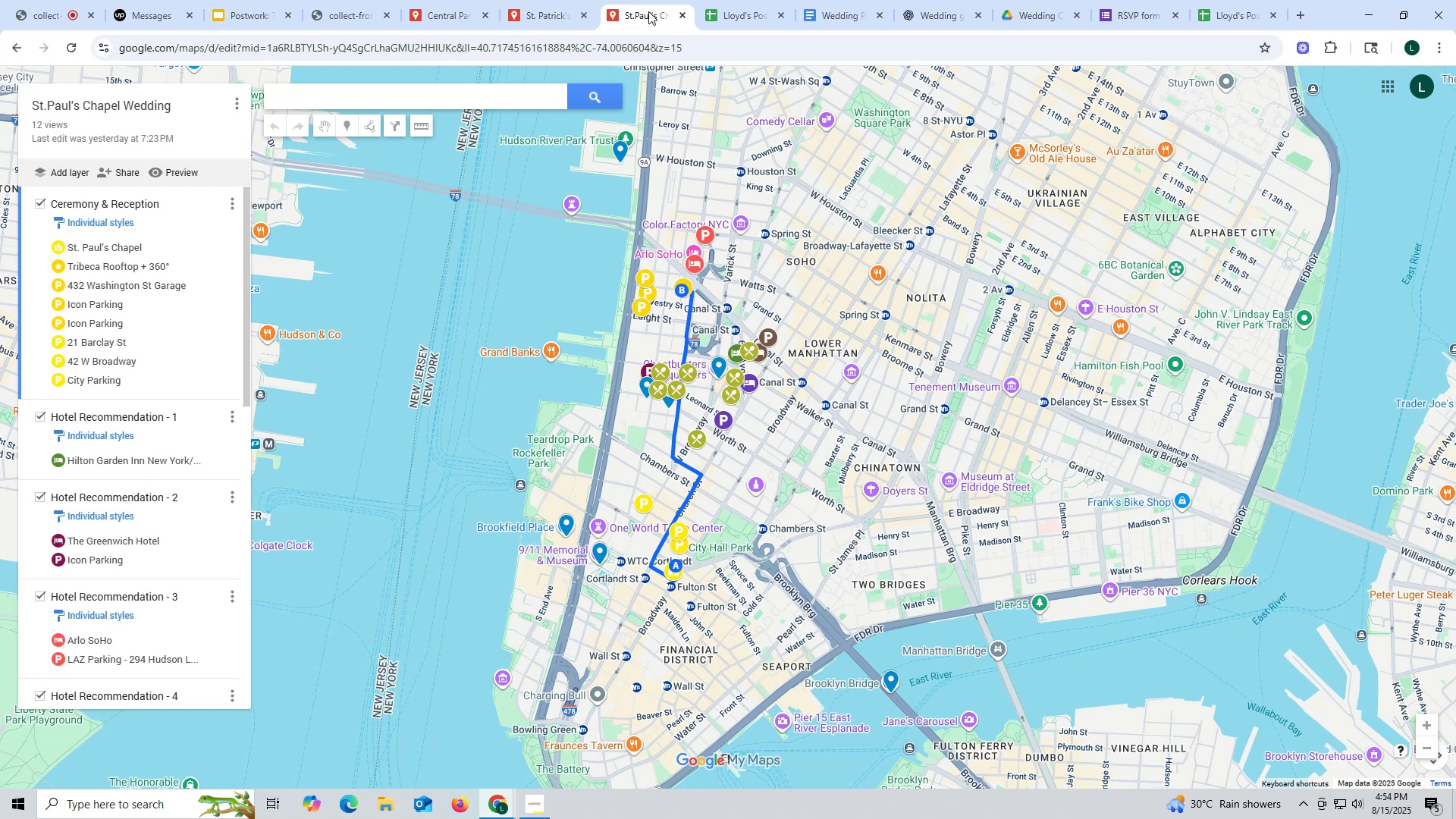 
wait(51.55)
 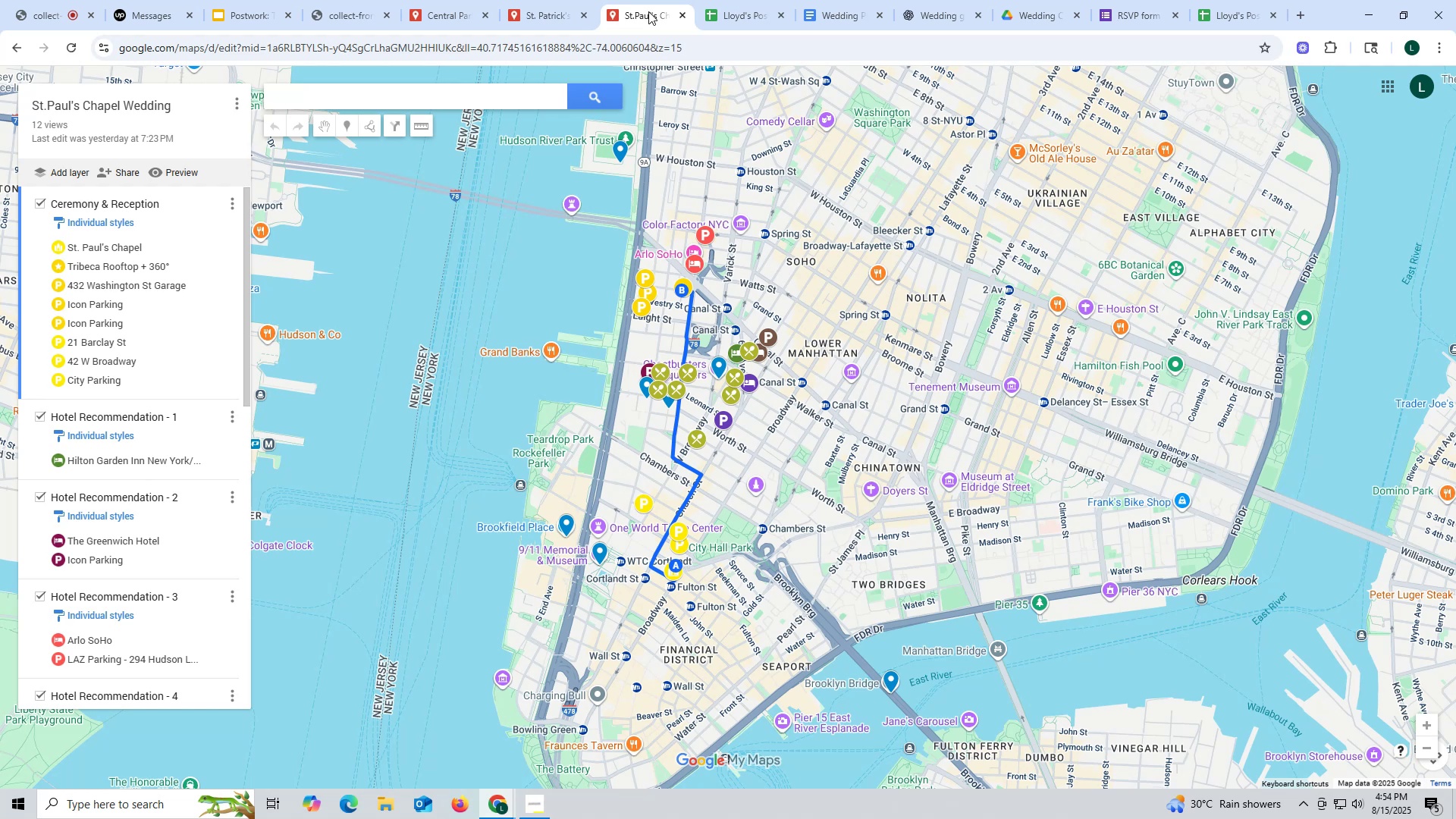 
scroll: coordinate [724, 469], scroll_direction: up, amount: 3.0
 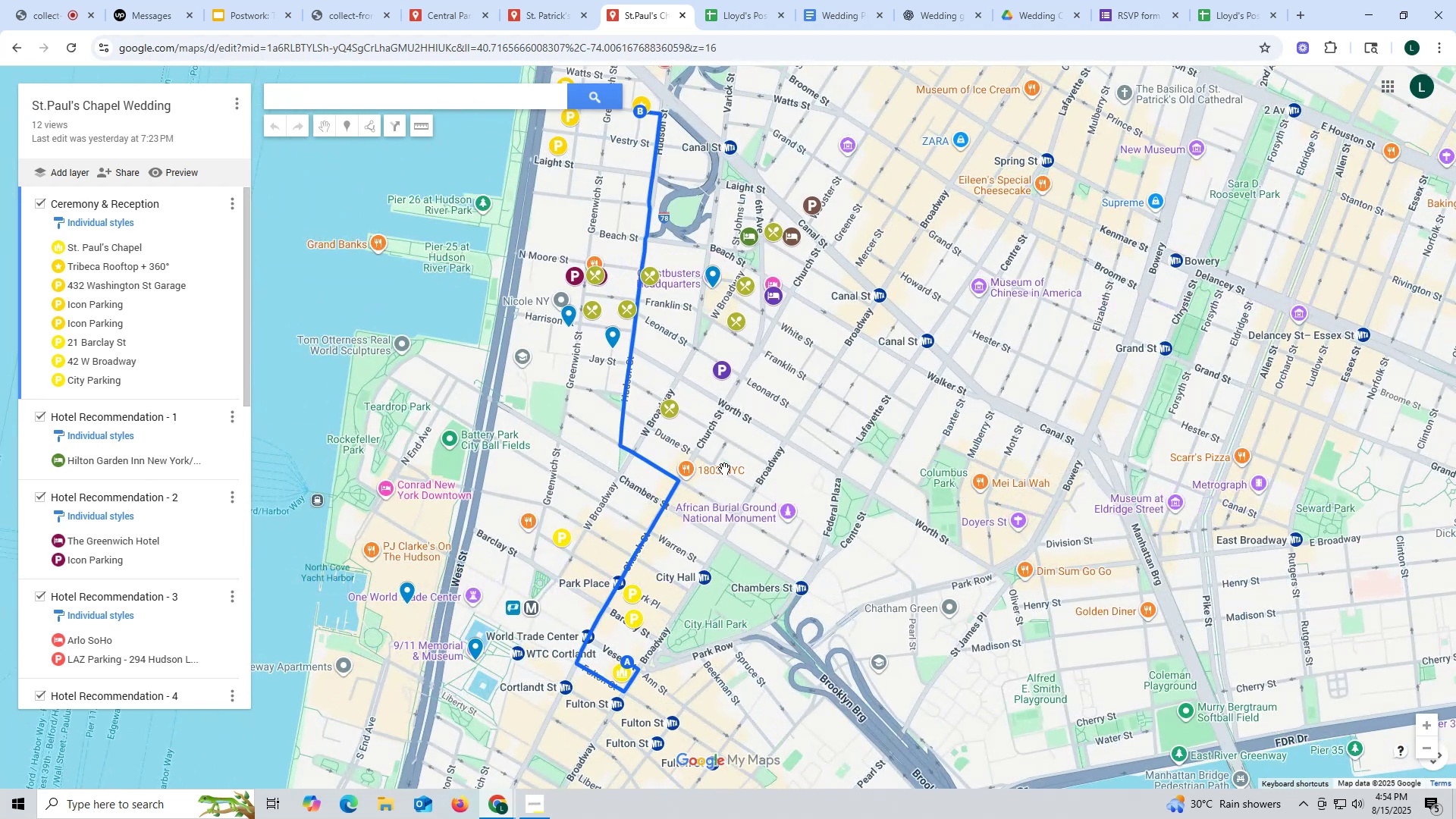 
scroll: coordinate [724, 469], scroll_direction: down, amount: 1.0
 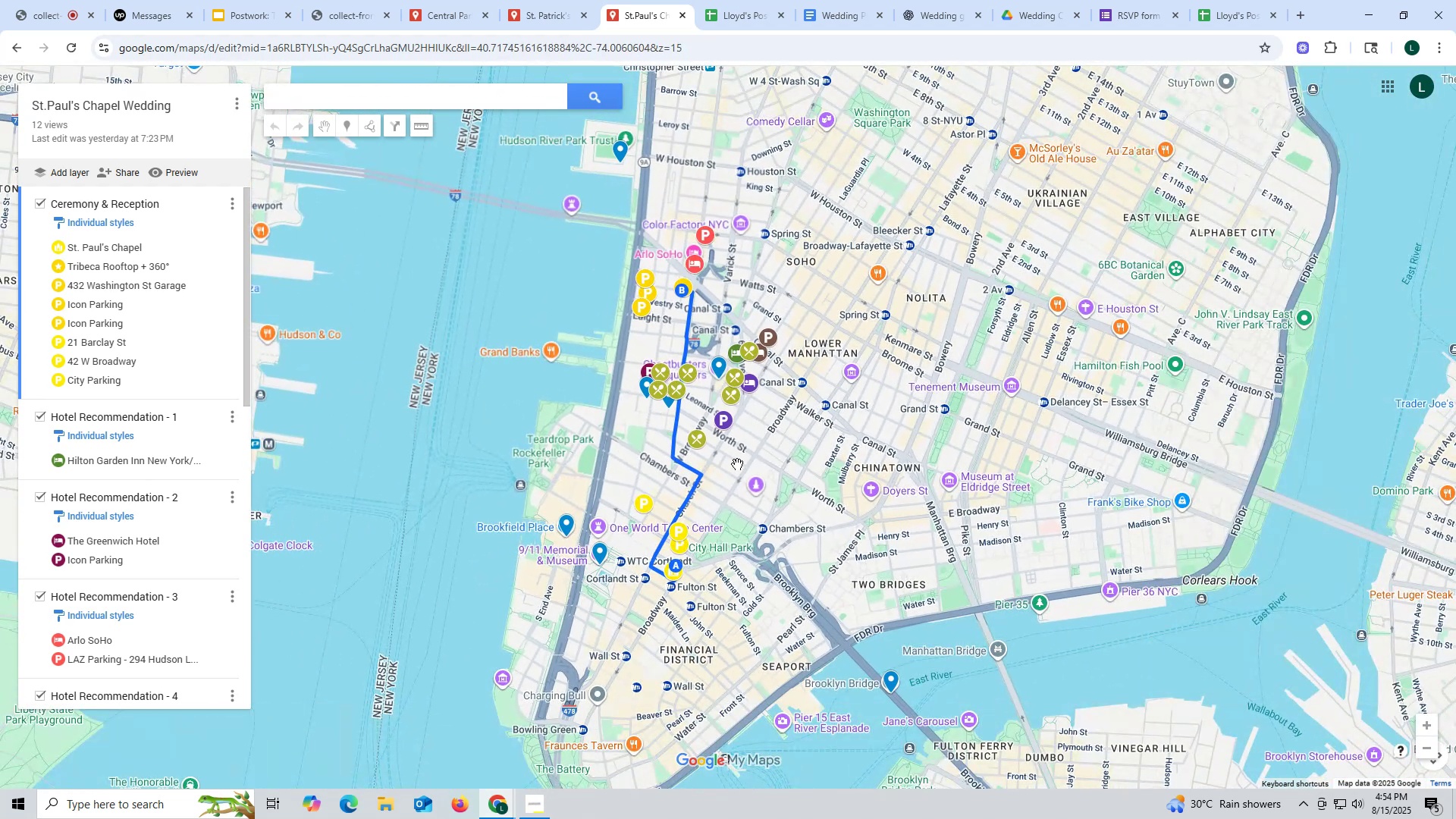 
scroll: coordinate [760, 441], scroll_direction: up, amount: 1.0
 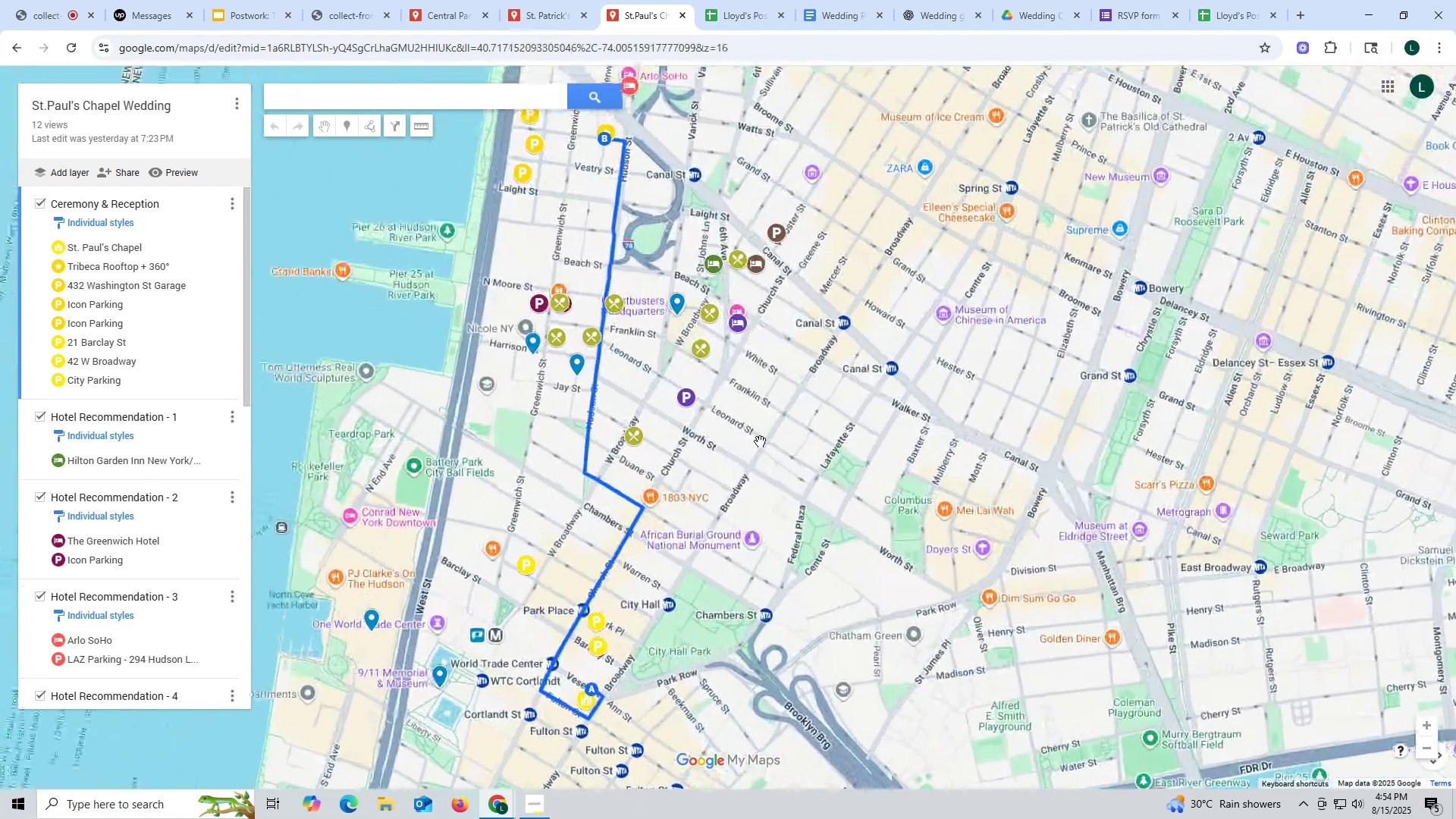 
left_click_drag(start_coordinate=[761, 441], to_coordinate=[791, 498])
 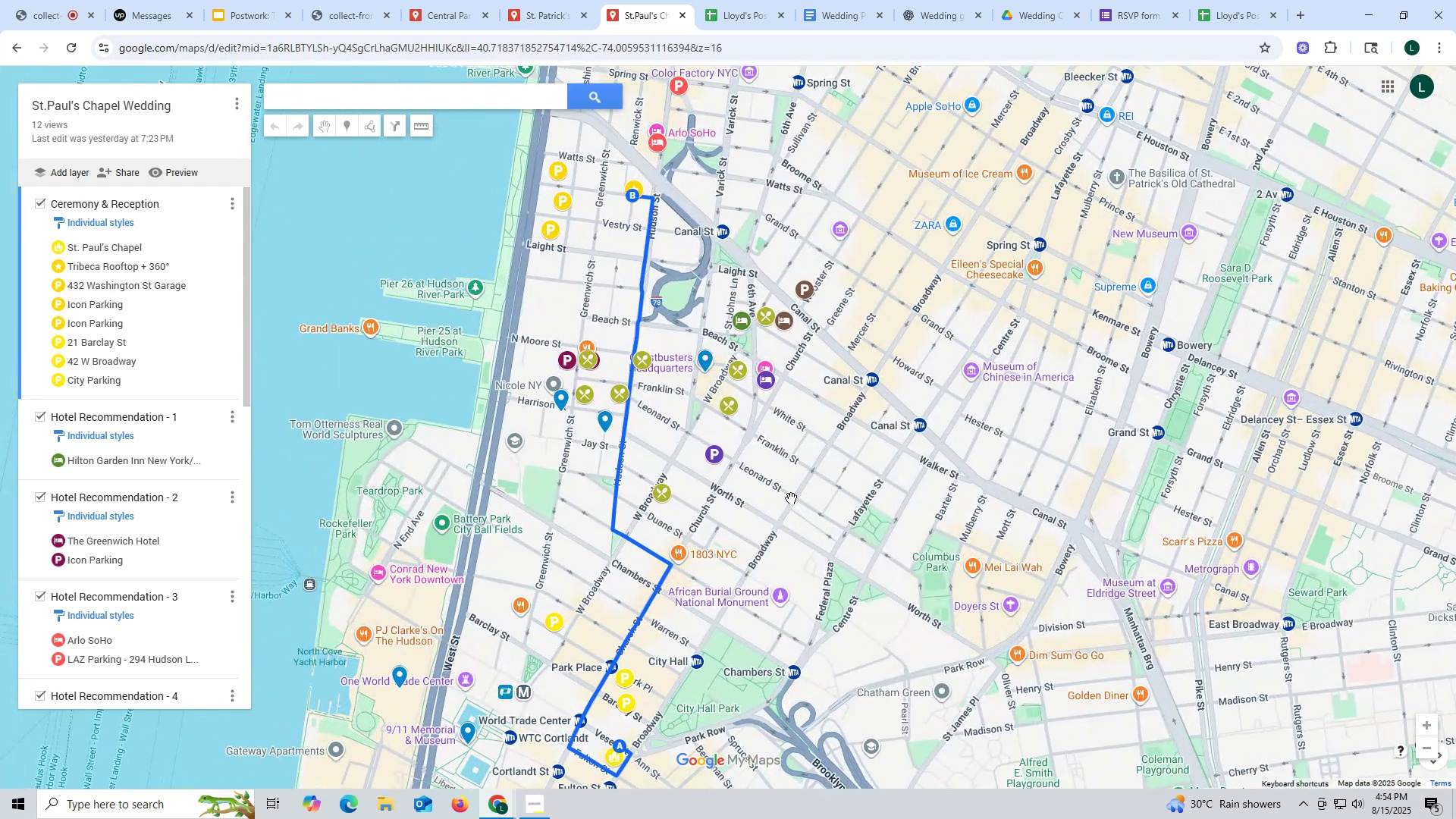 
scroll: coordinate [791, 498], scroll_direction: down, amount: 2.0
 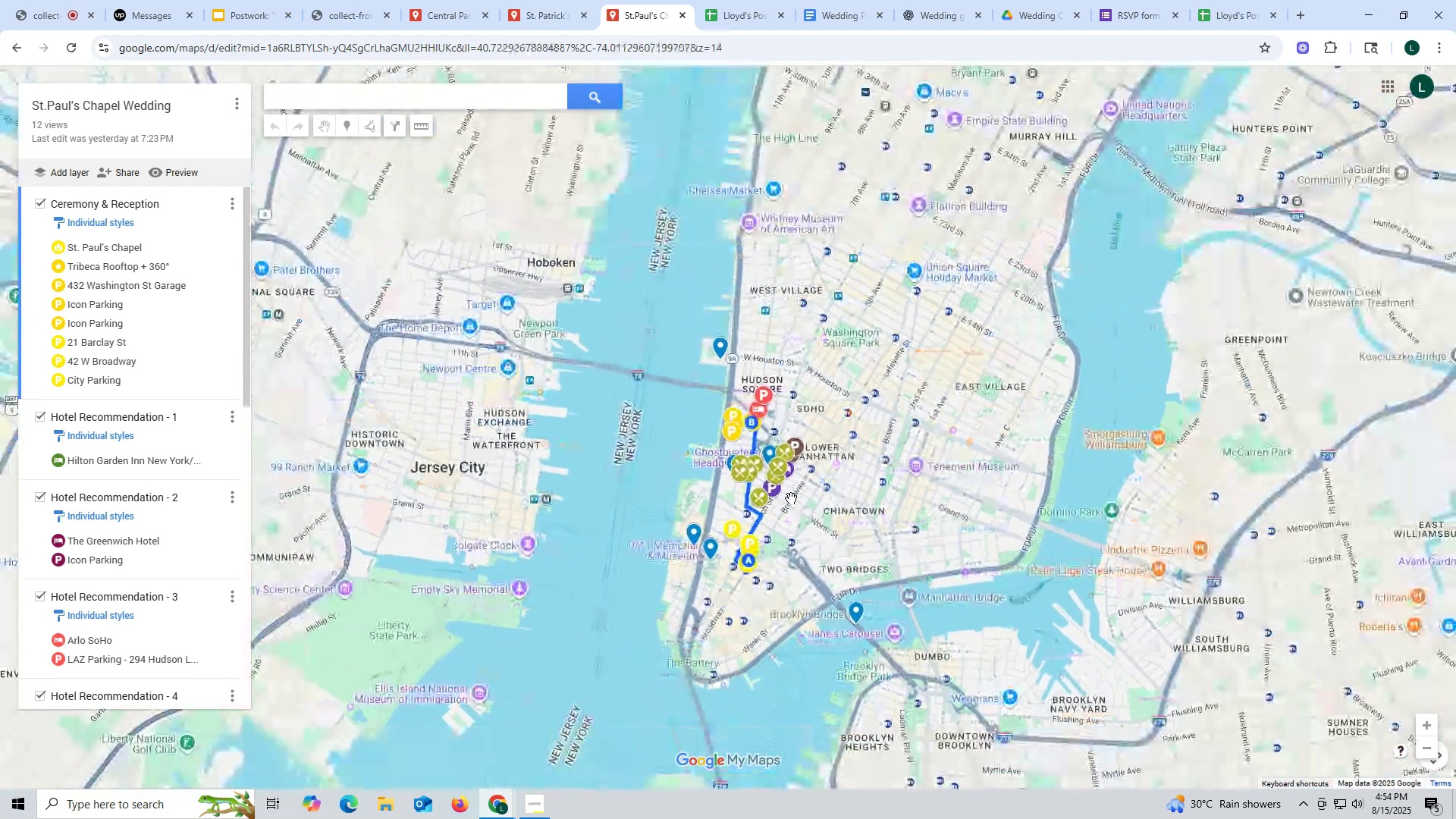 
scroll: coordinate [791, 498], scroll_direction: up, amount: 3.0
 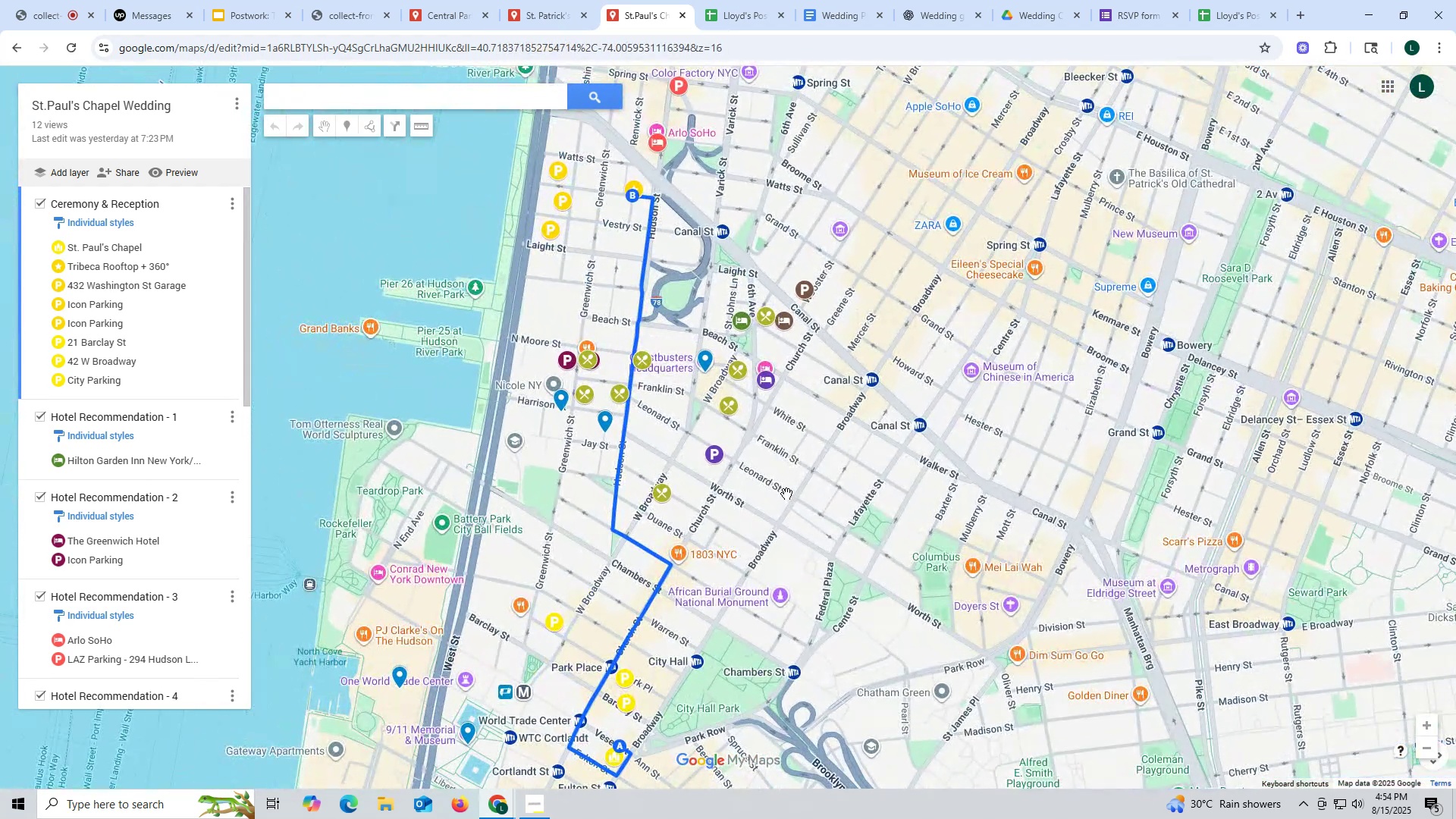 
left_click_drag(start_coordinate=[783, 504], to_coordinate=[816, 465])
 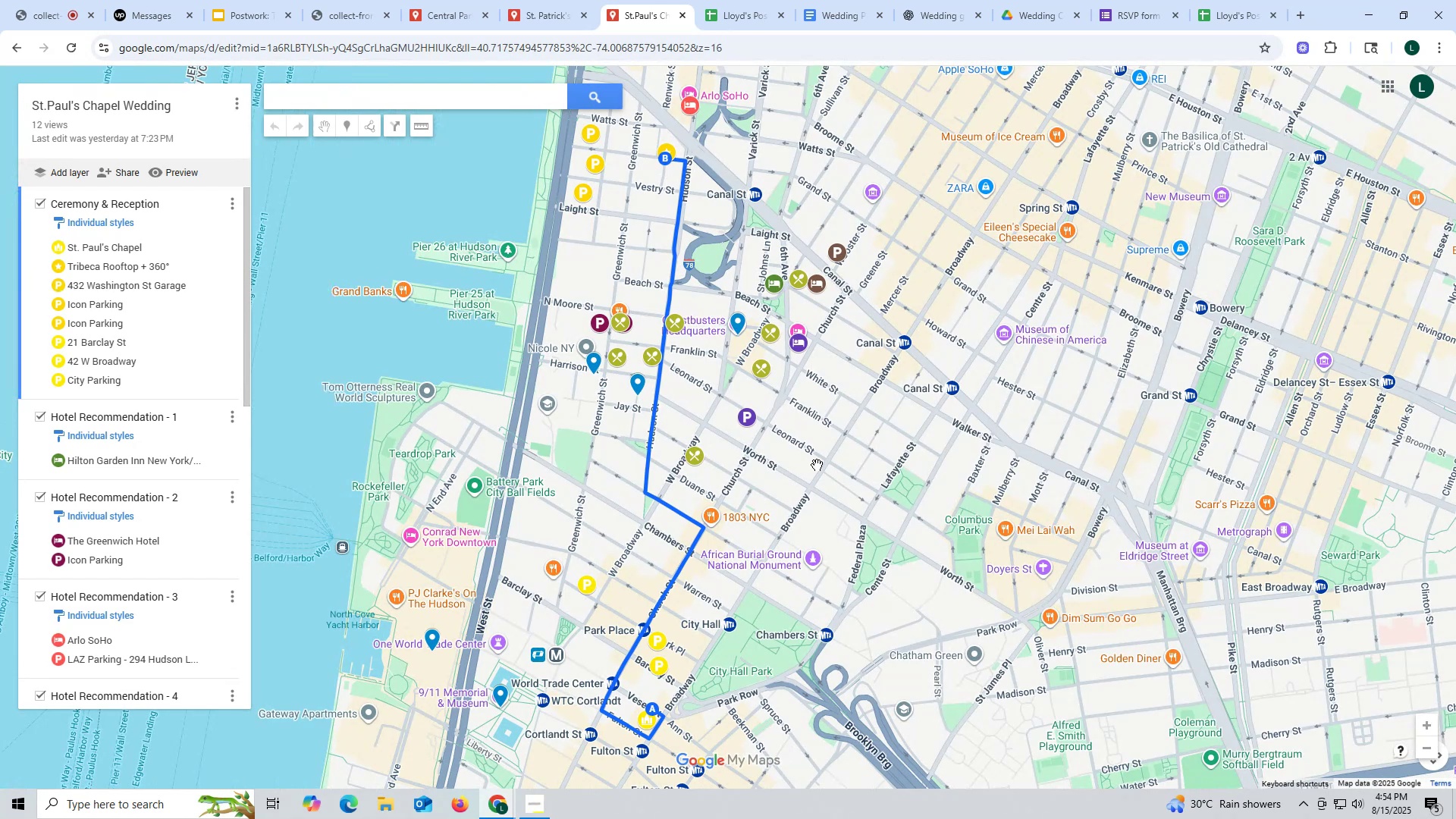 
wait(6.04)
 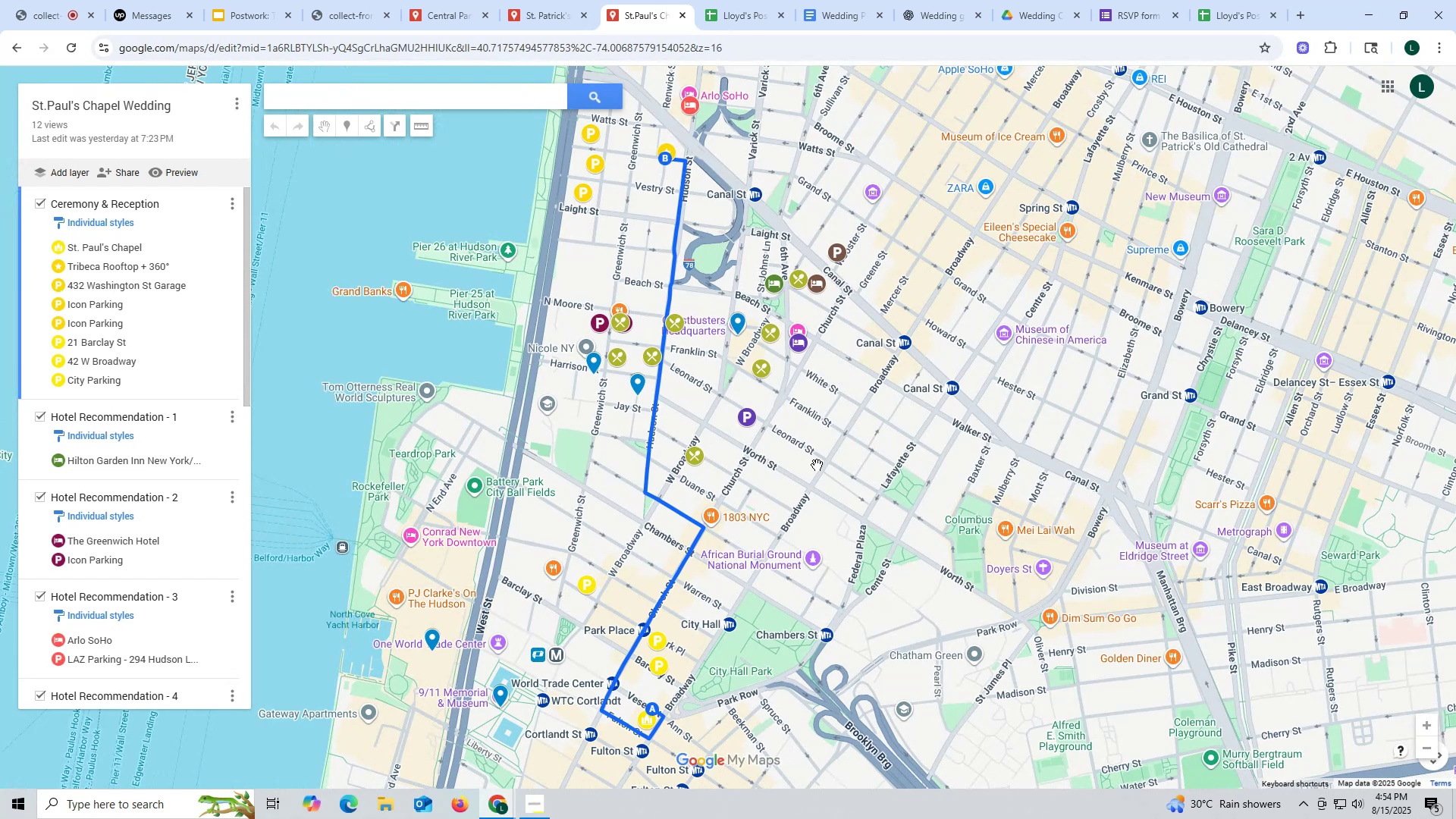 
scroll: coordinate [783, 497], scroll_direction: down, amount: 2.0
 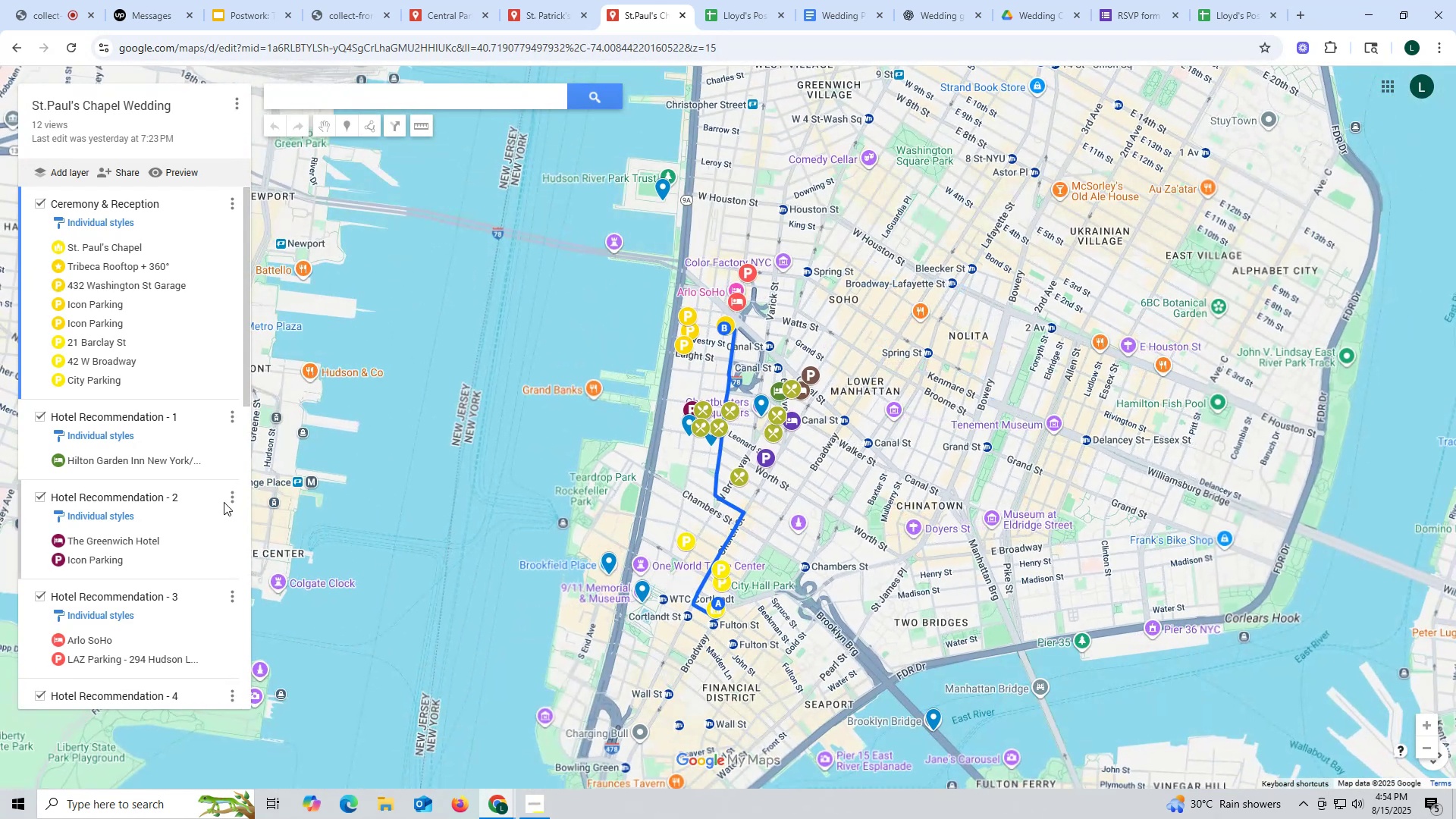 
mouse_move([148, 526])
 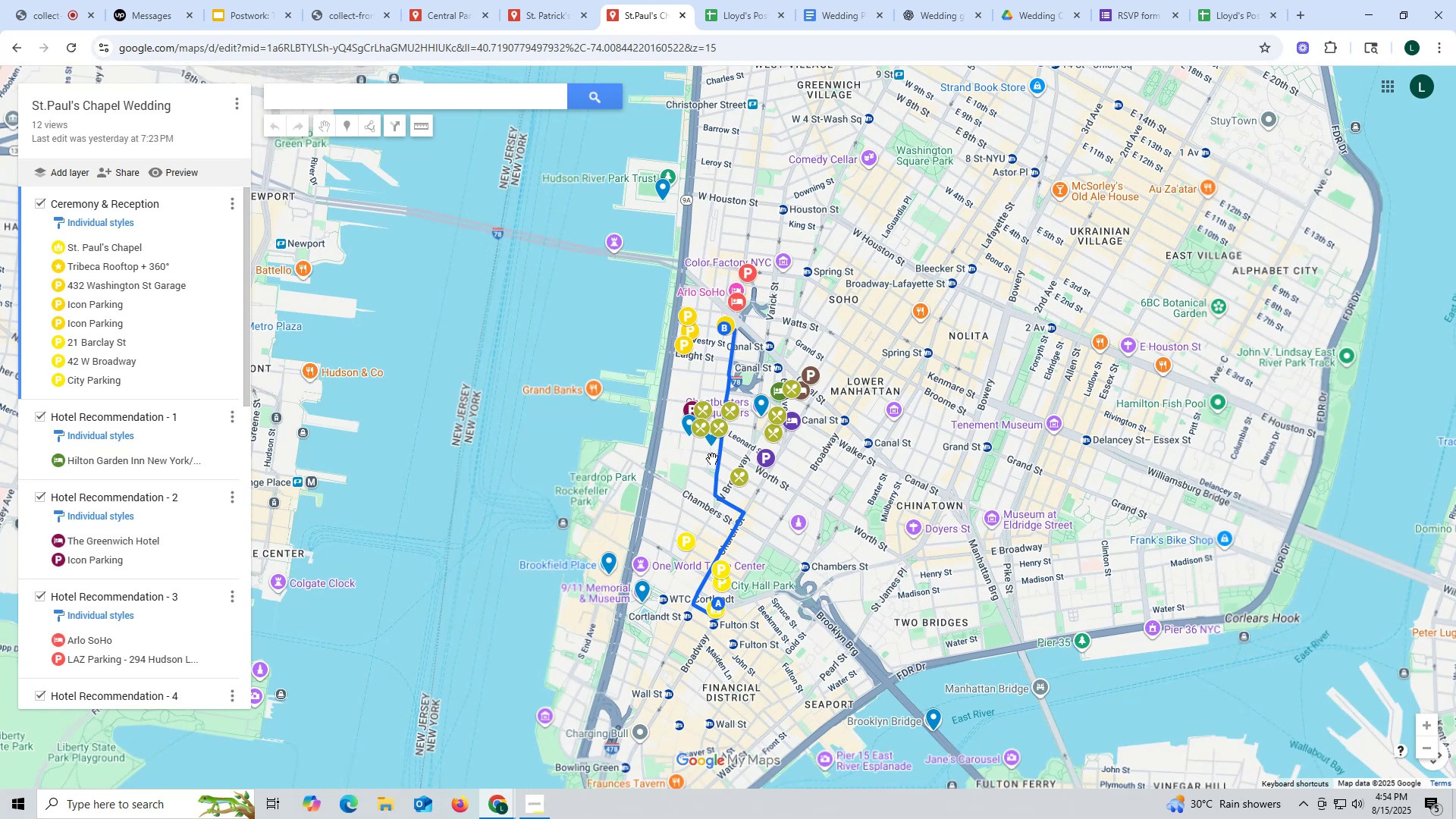 
scroll: coordinate [826, 413], scroll_direction: up, amount: 2.0
 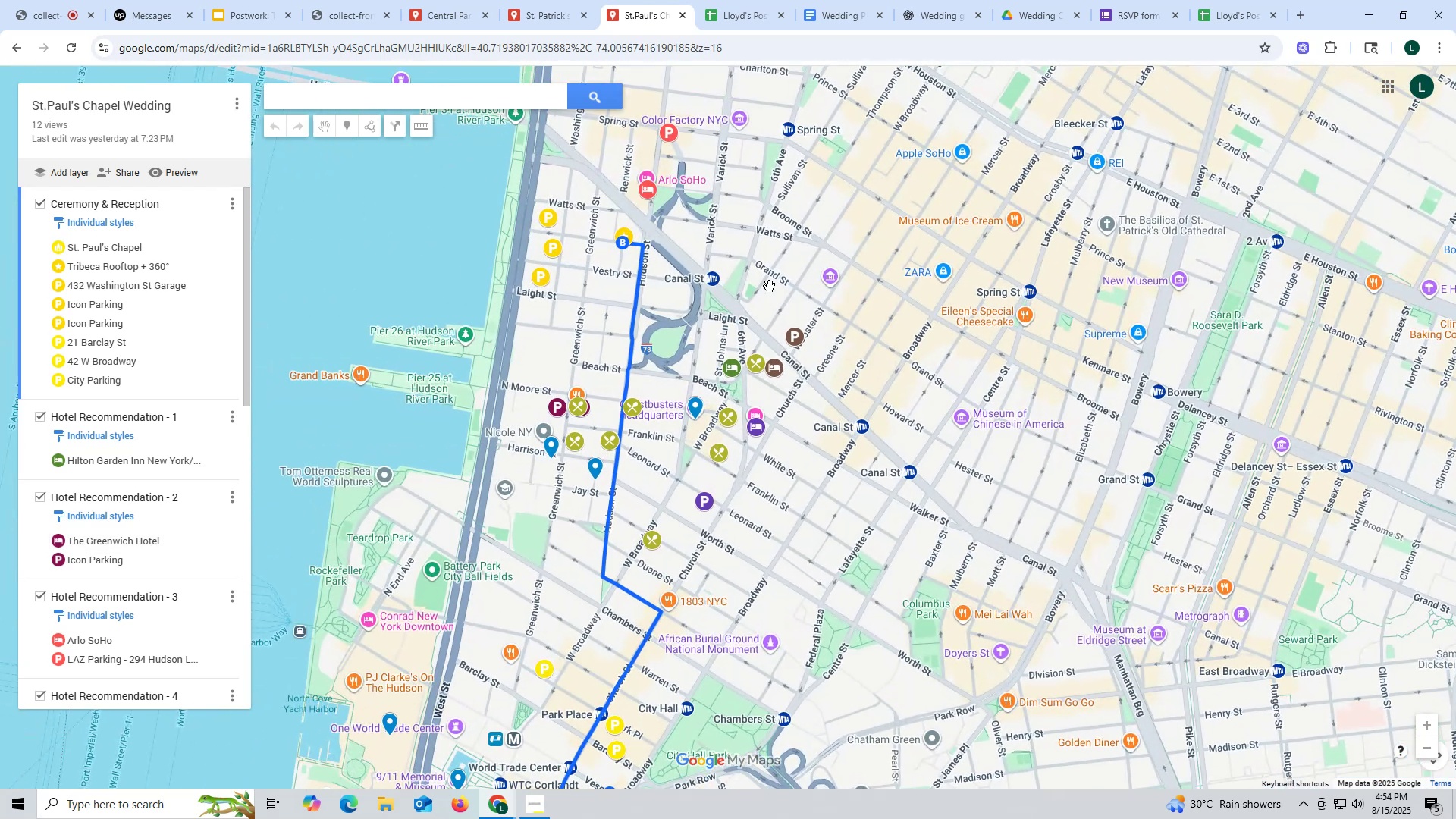 
left_click_drag(start_coordinate=[734, 249], to_coordinate=[804, 309])
 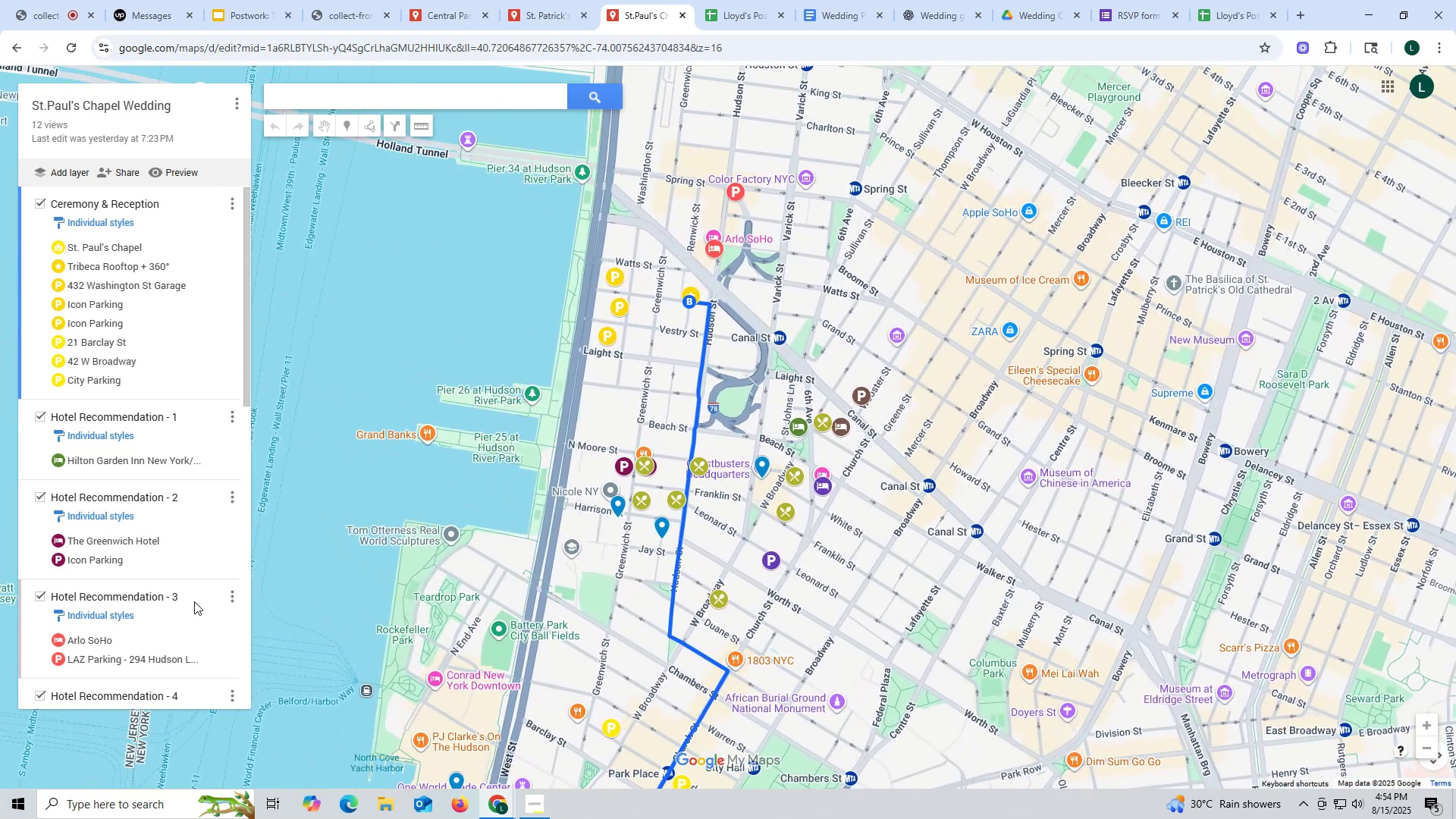 
scroll: coordinate [179, 603], scroll_direction: down, amount: 3.0
 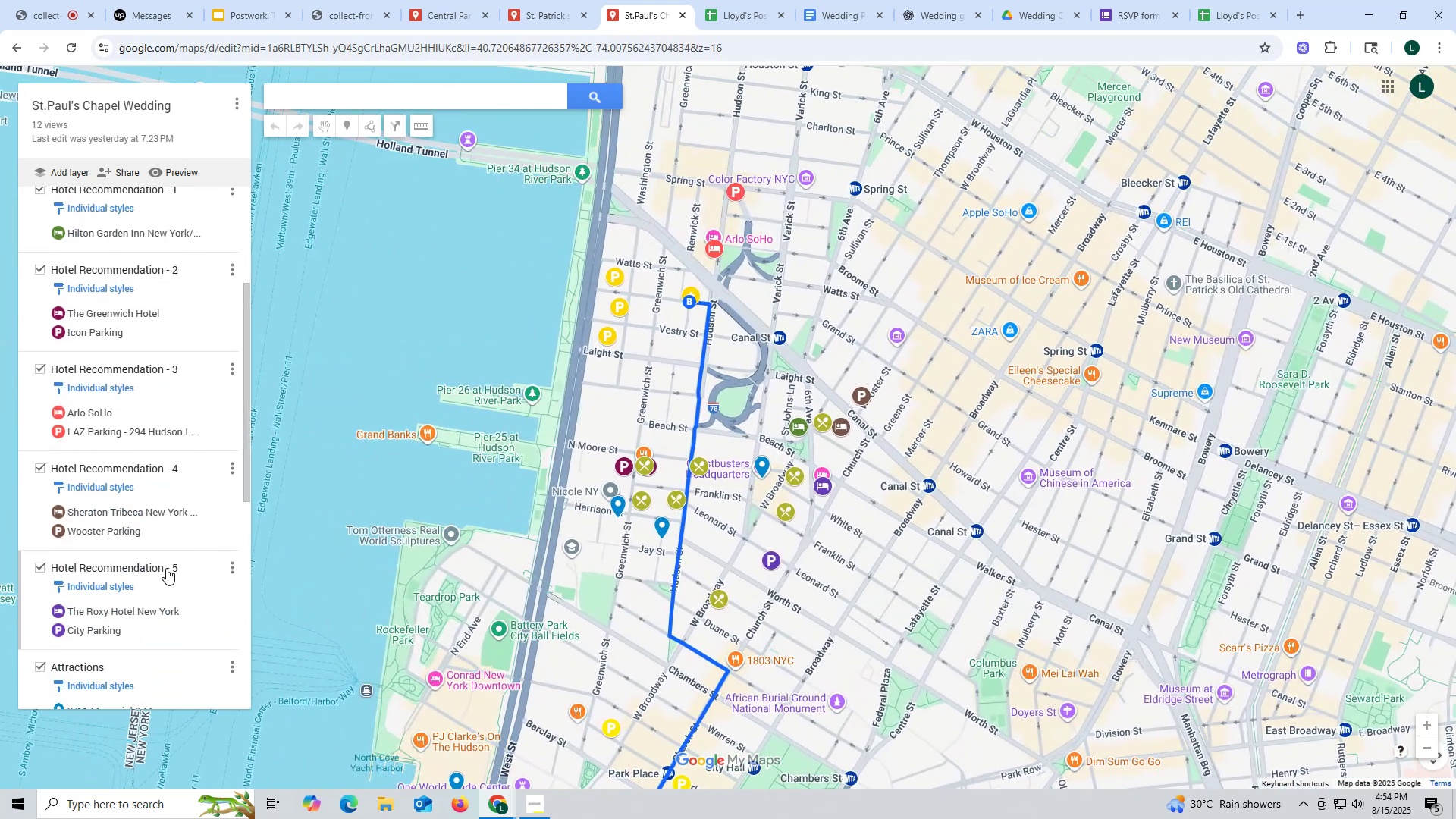 
scroll: coordinate [166, 568], scroll_direction: up, amount: 6.0
 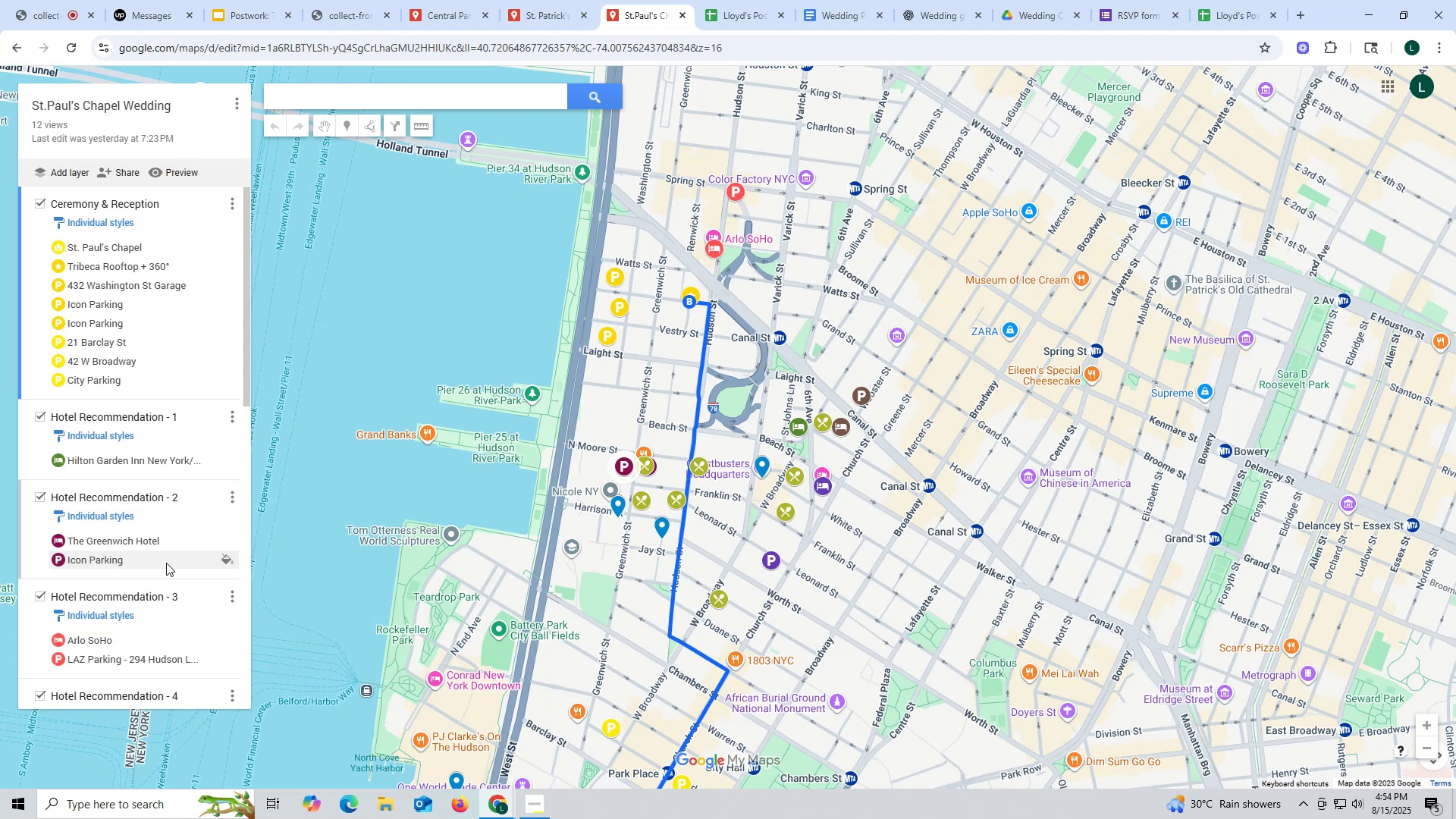 
wait(11.19)
 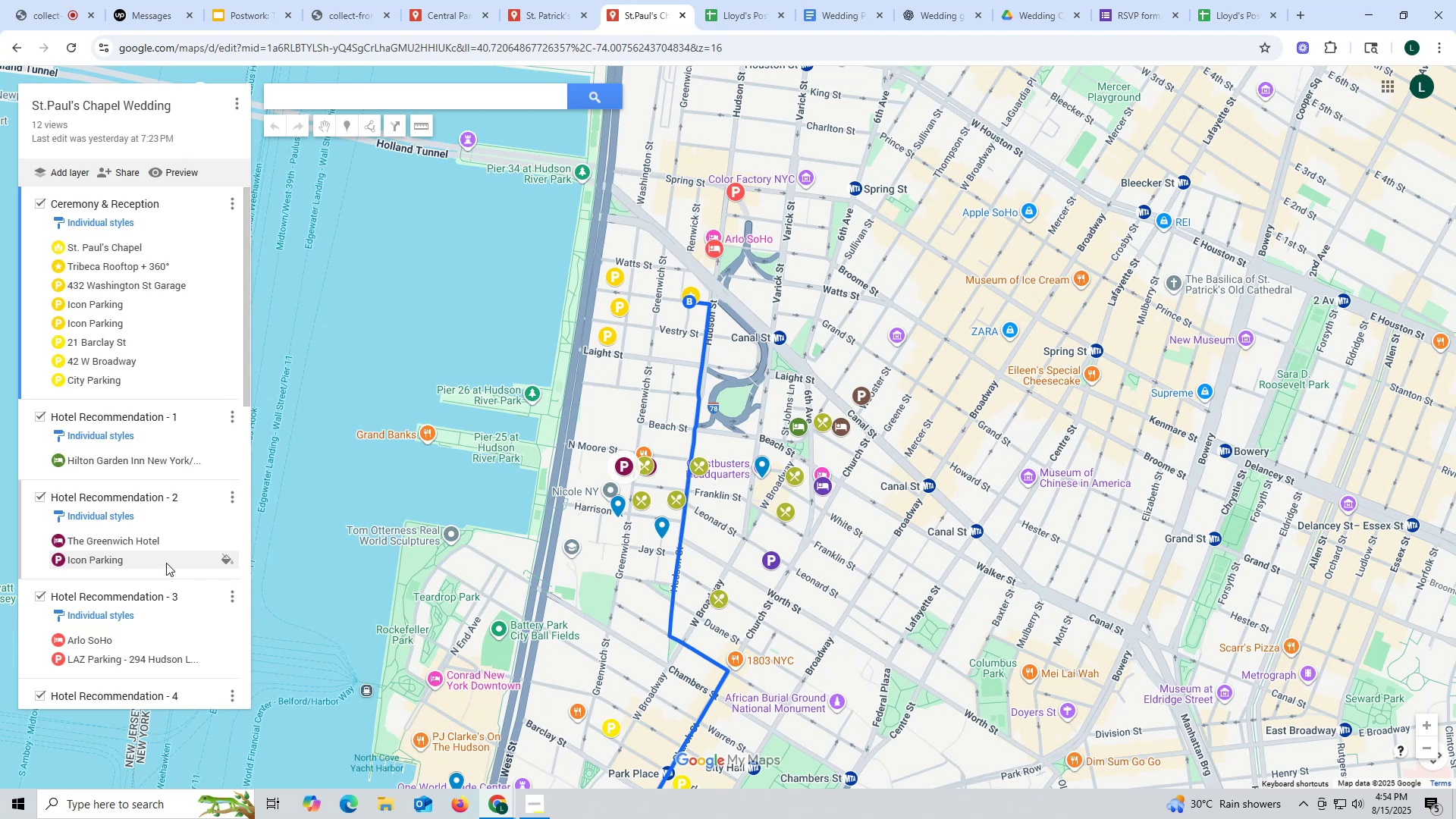 
left_click([123, 450])
 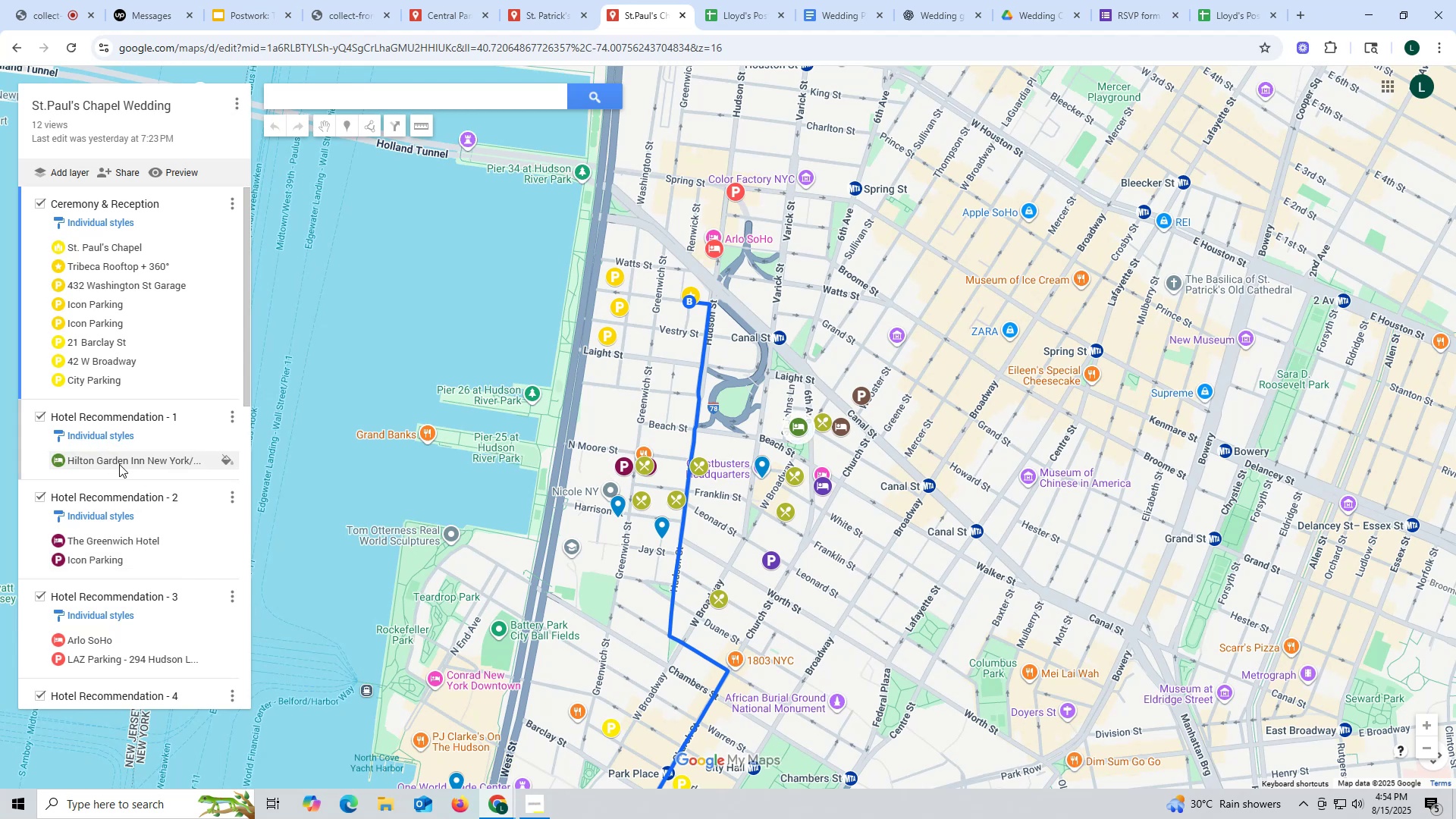 
left_click([119, 464])
 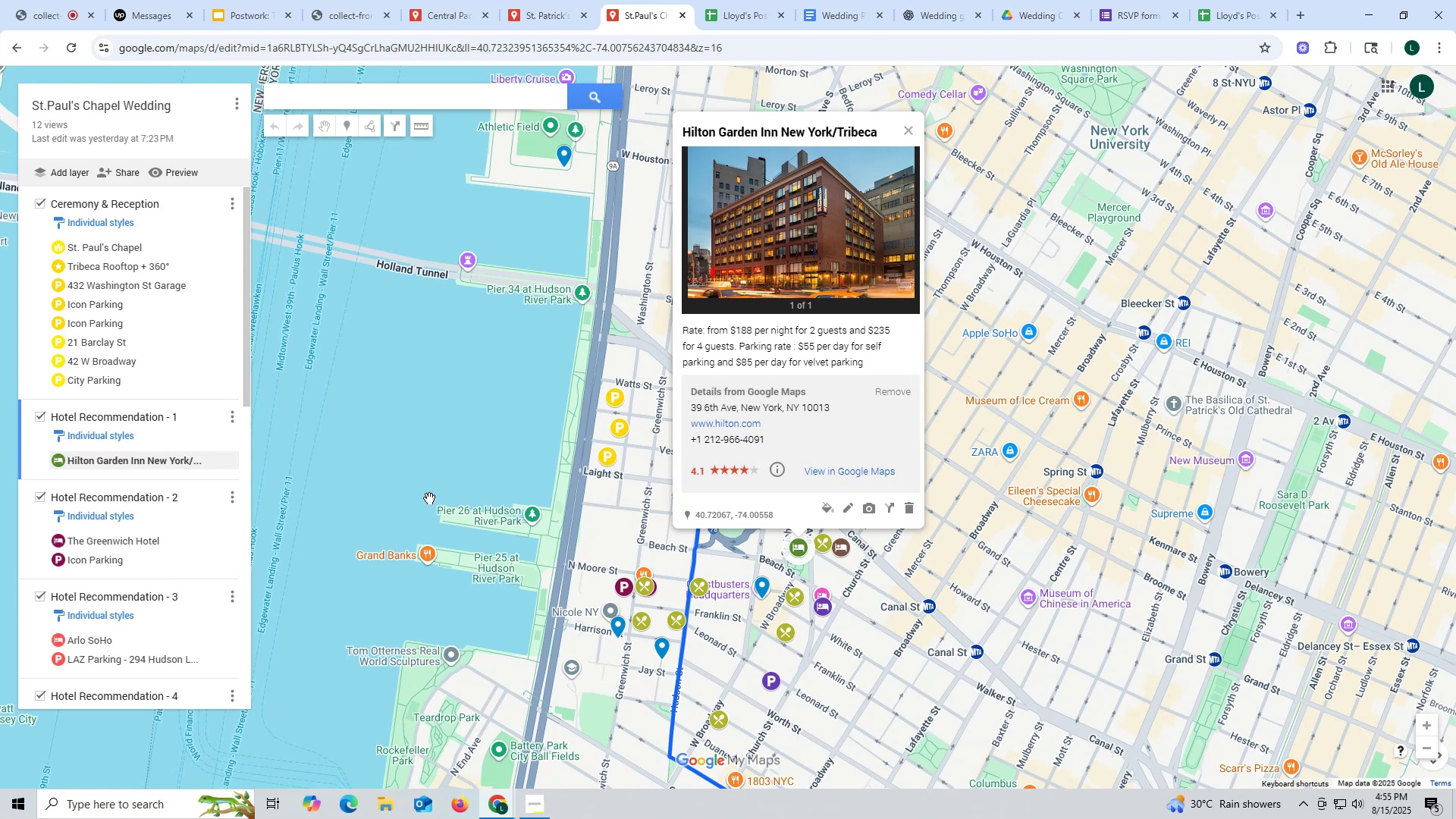 
wait(13.86)
 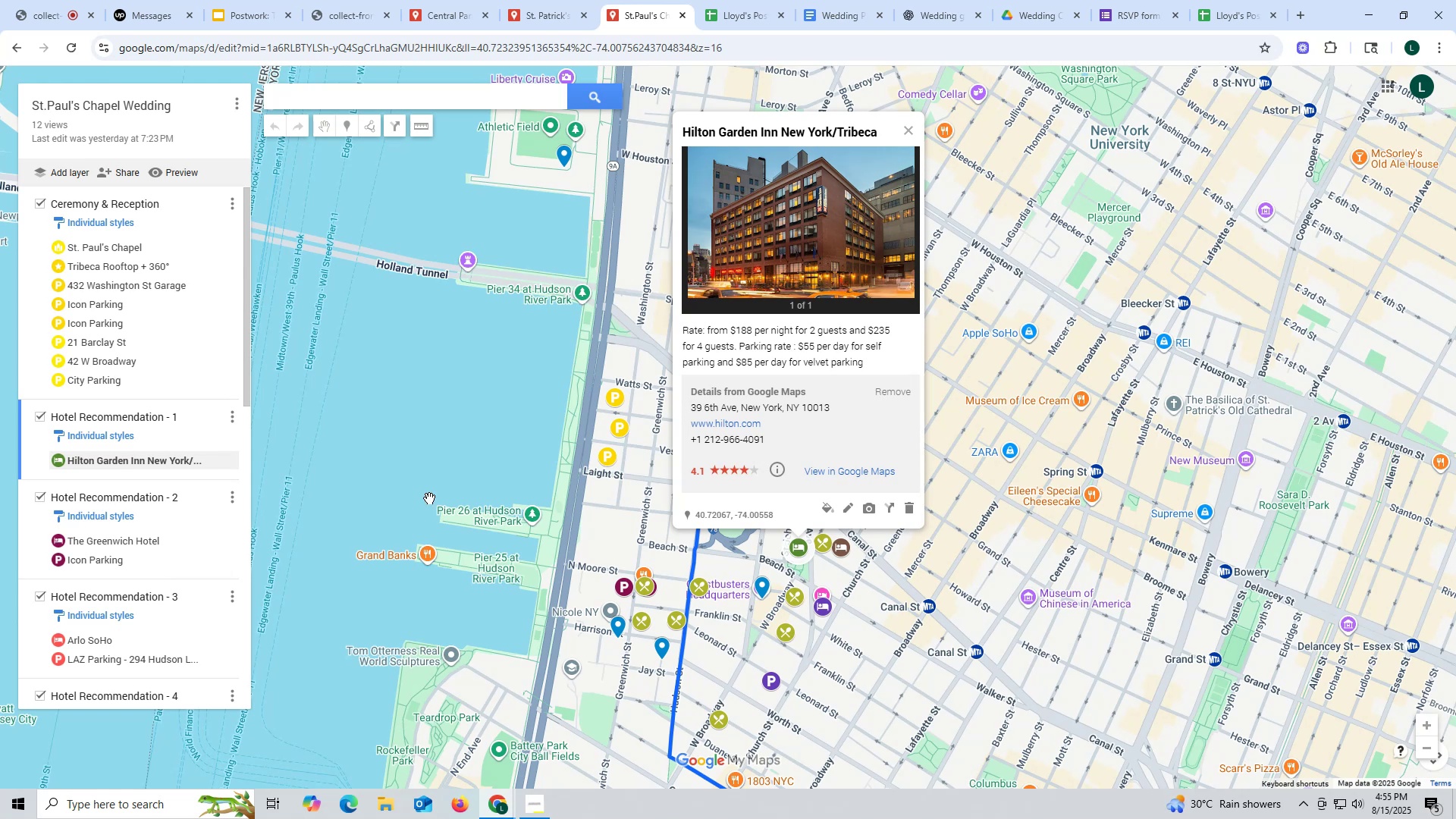 
mouse_move([830, 498])
 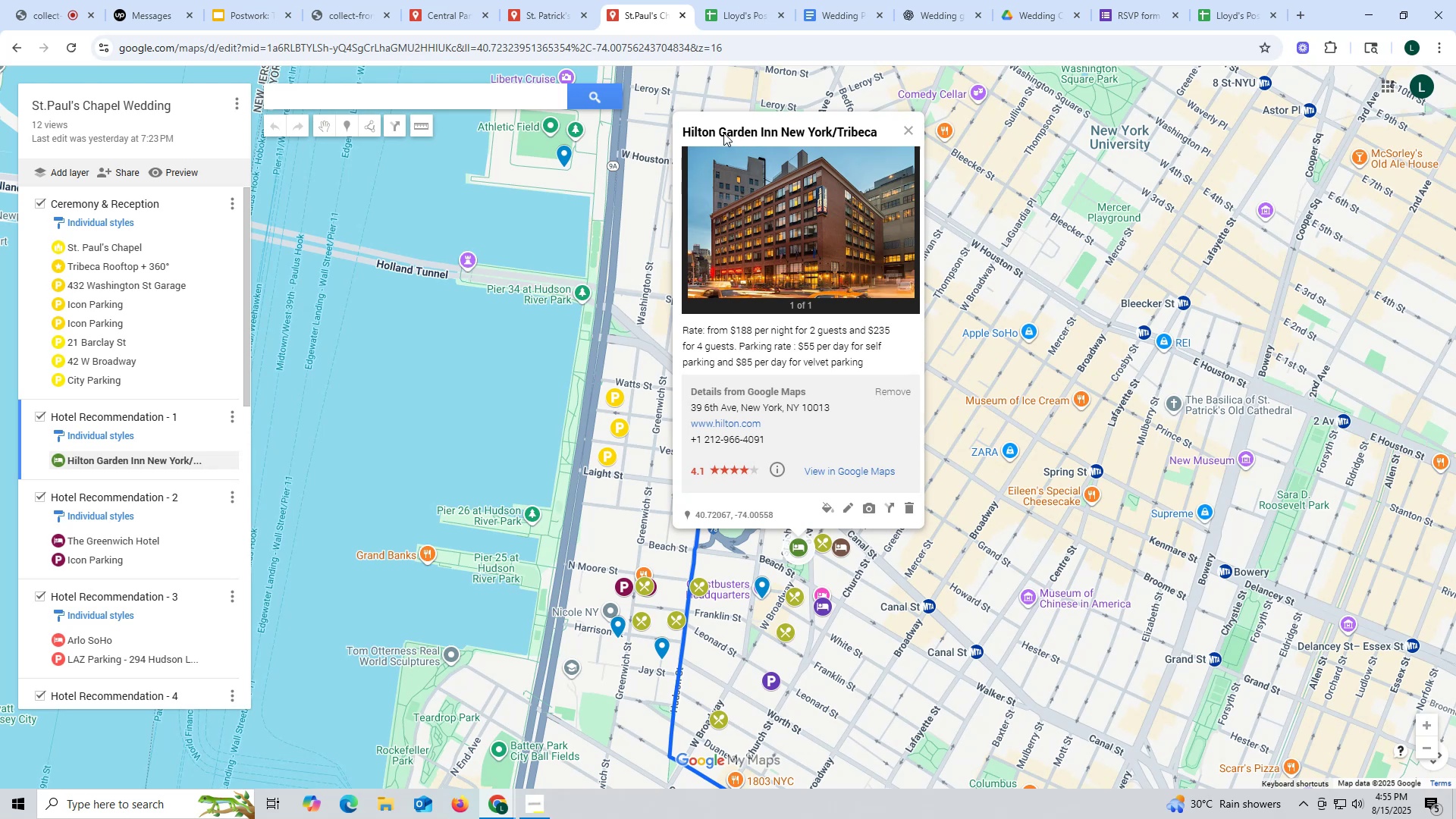 
left_click_drag(start_coordinate=[679, 128], to_coordinate=[876, 133])
 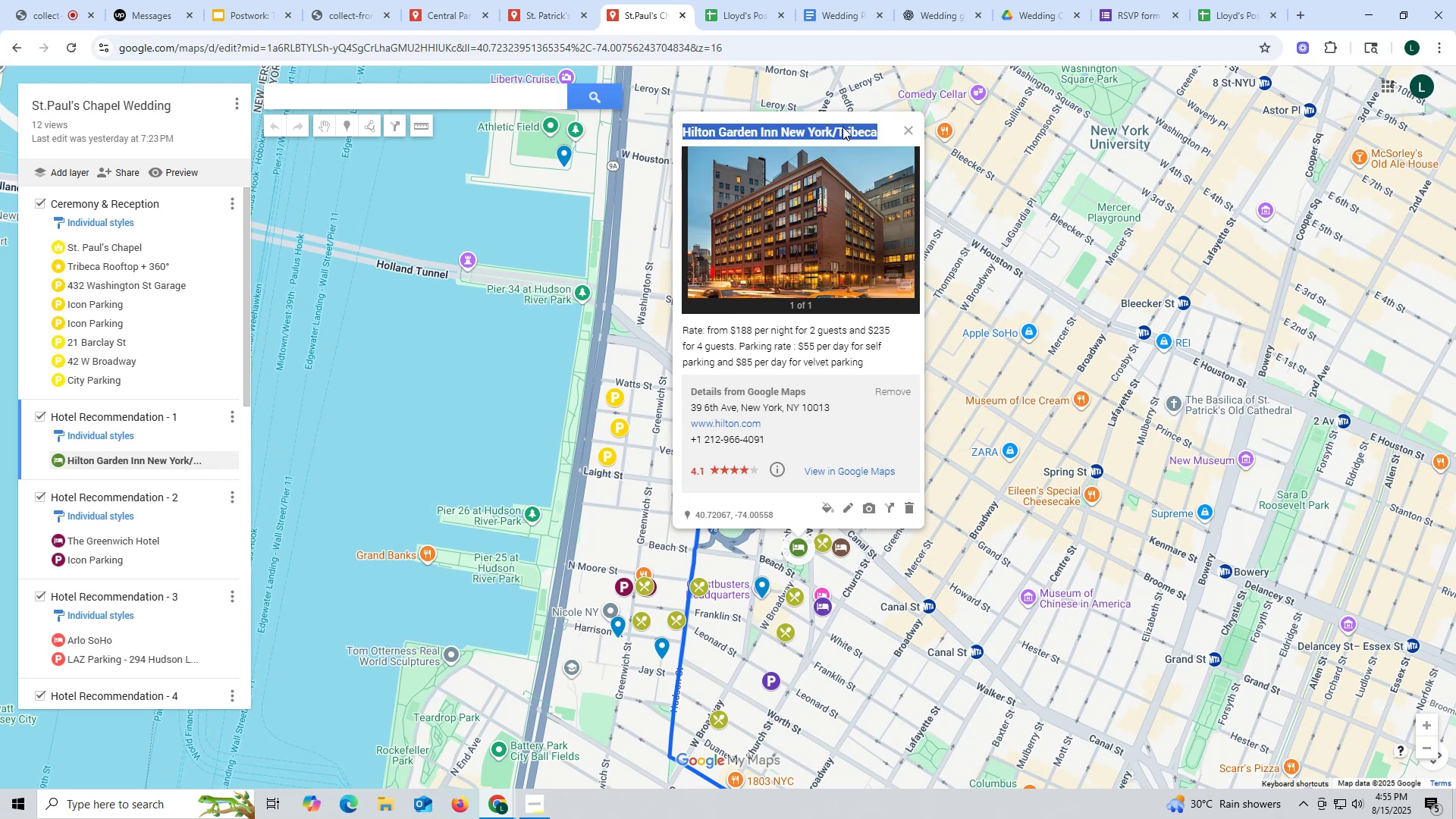 
key(Control+ControlLeft)
 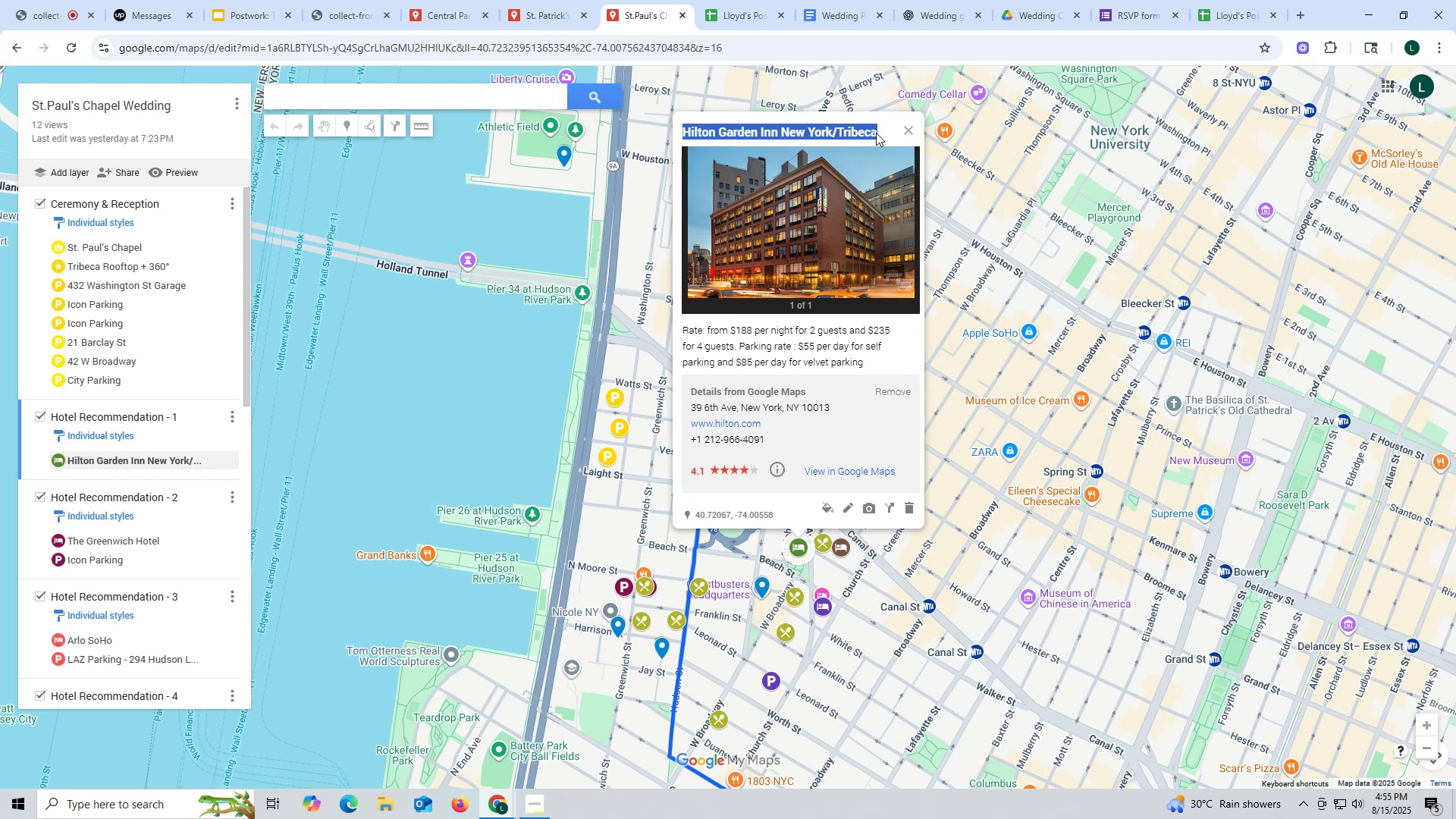 
key(Control+C)
 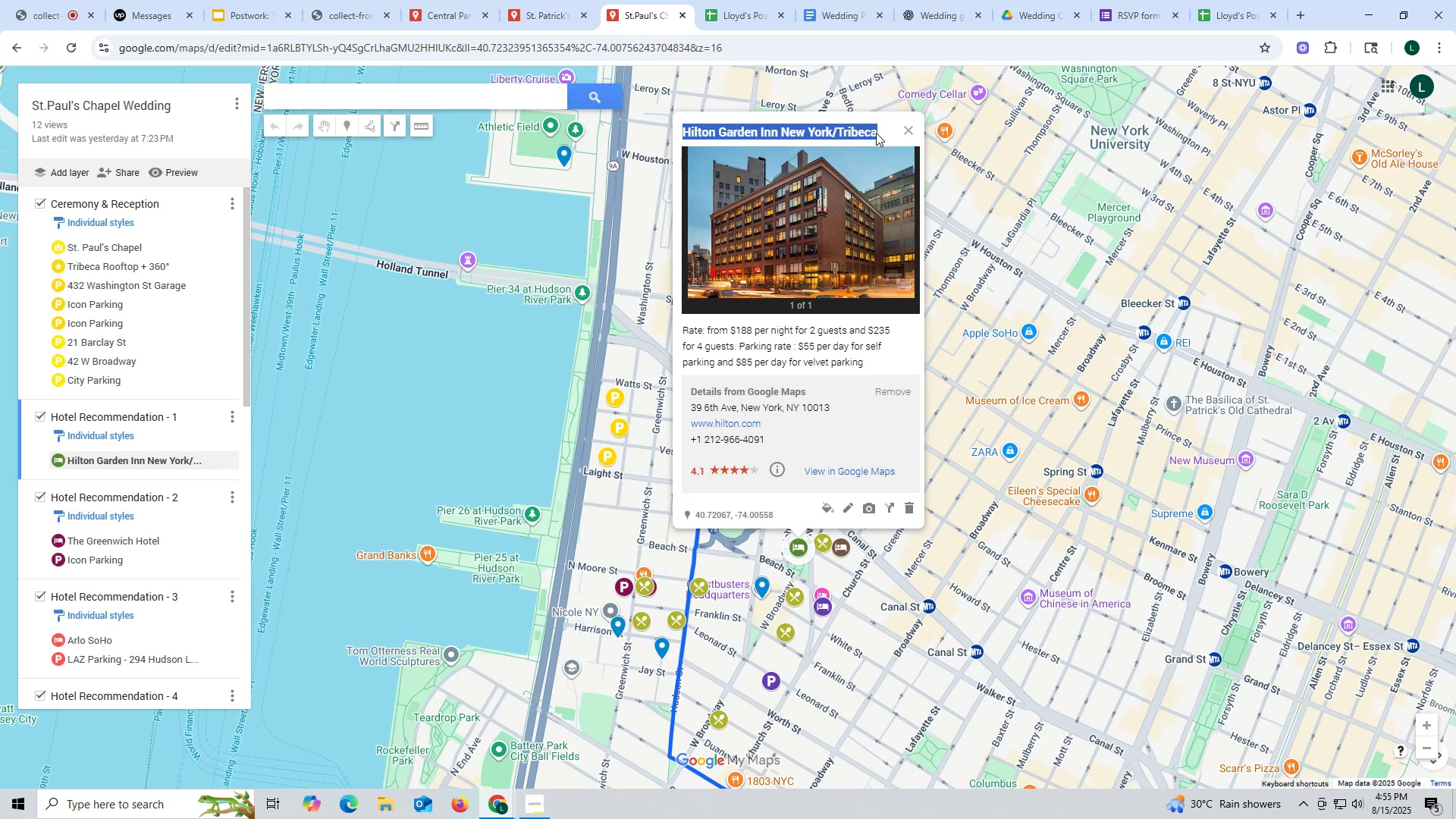 
key(Control+ControlLeft)
 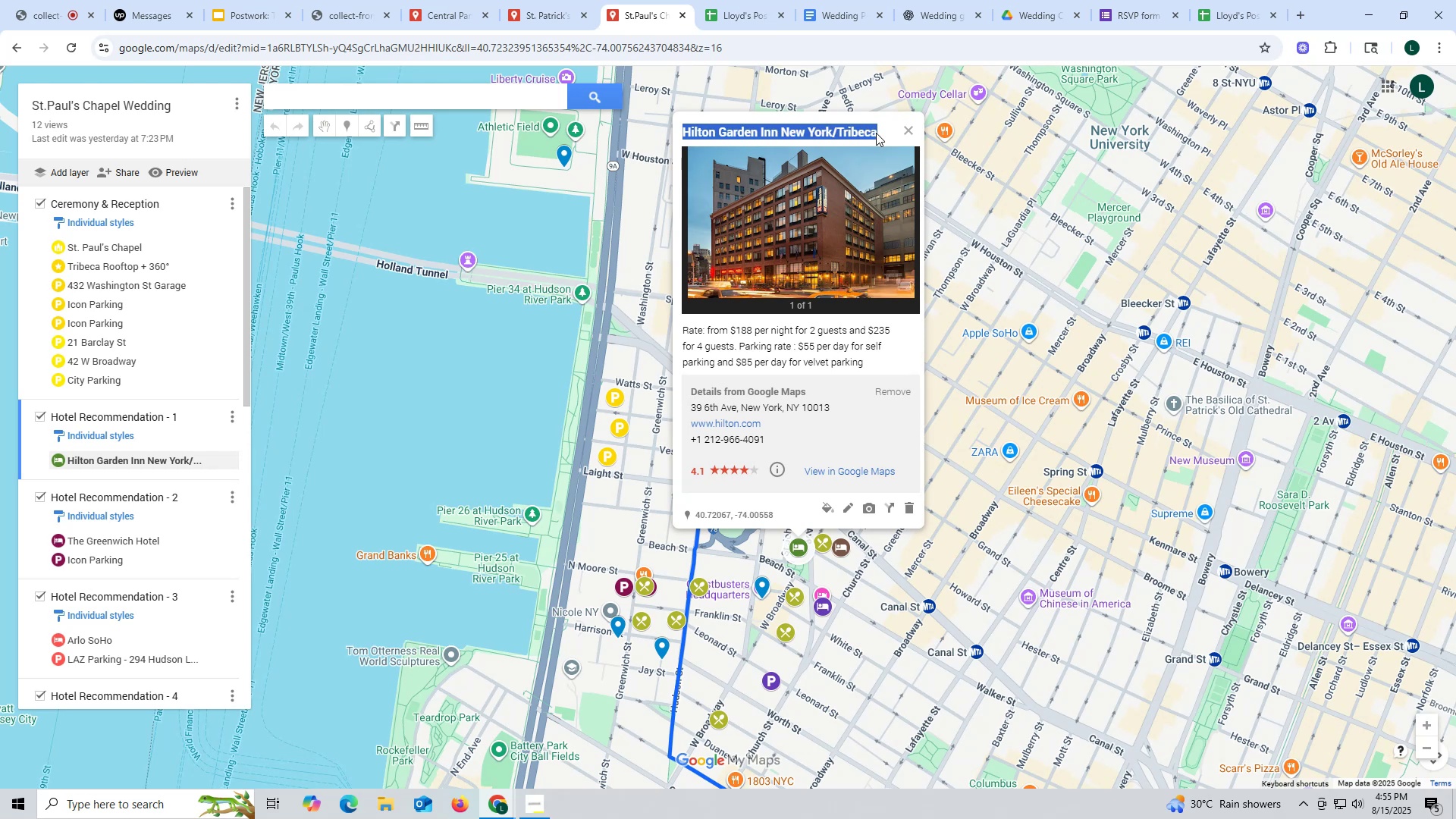 
key(Control+C)
 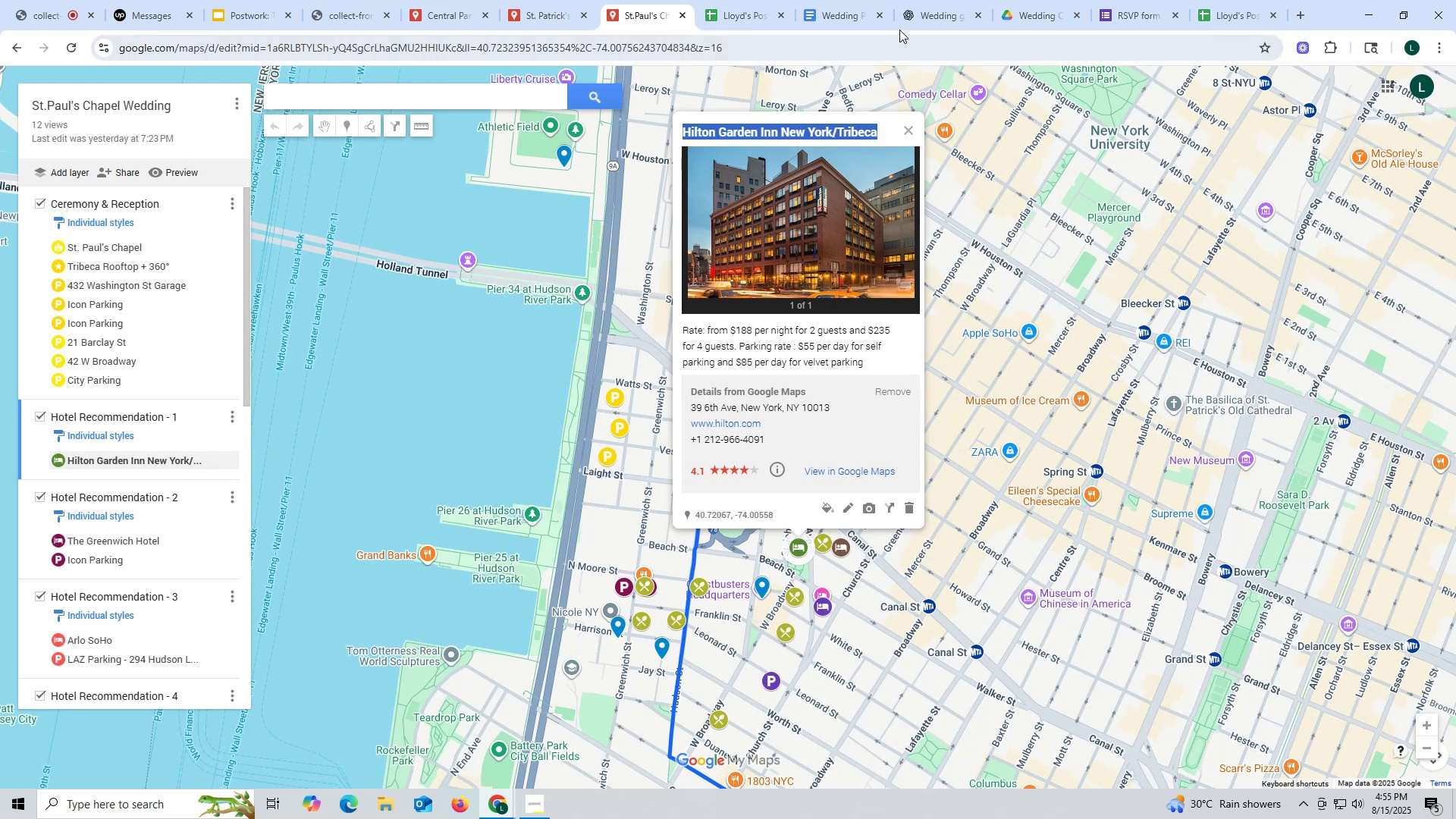 
left_click([923, 17])
 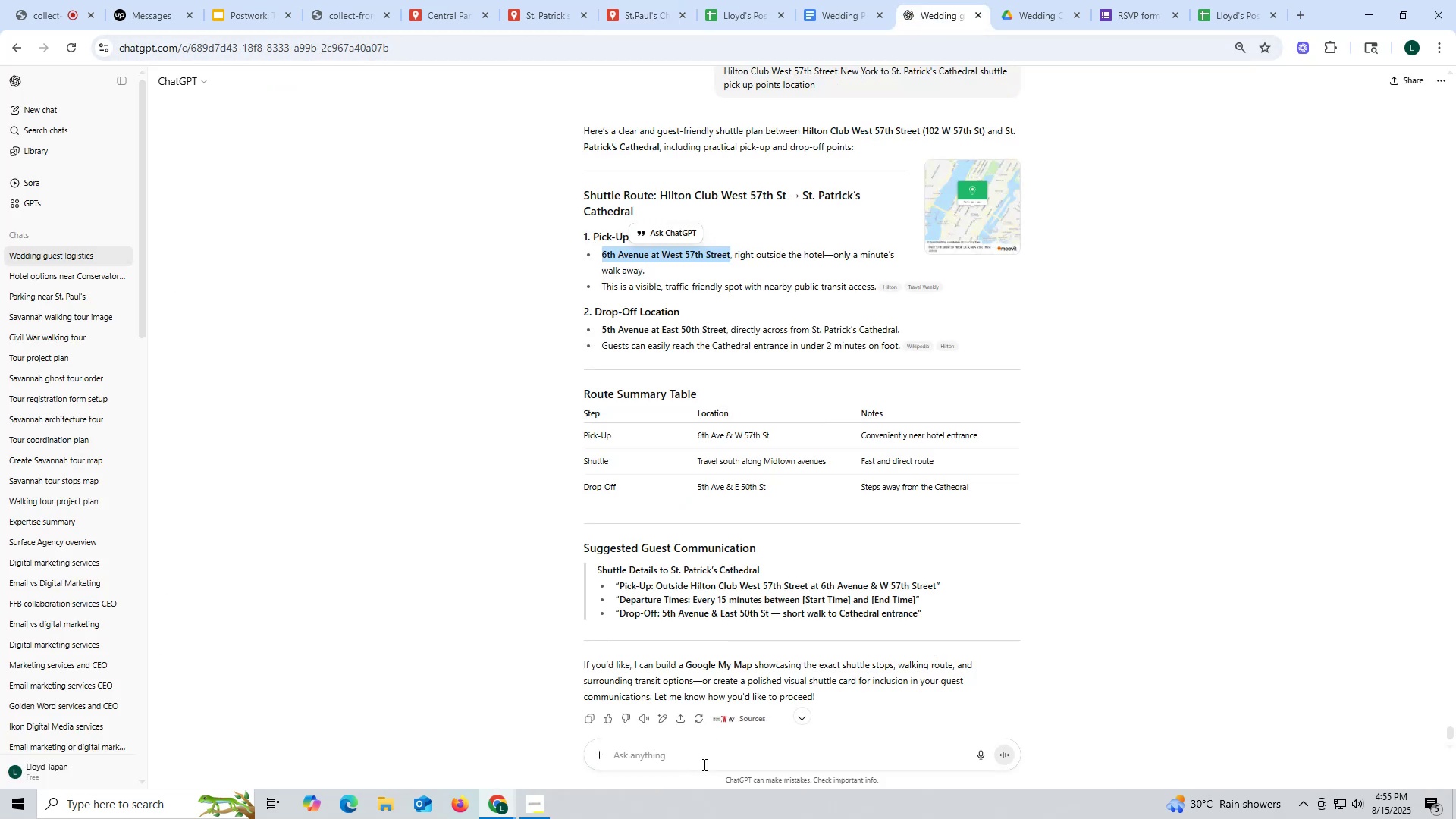 
key(Control+ControlLeft)
 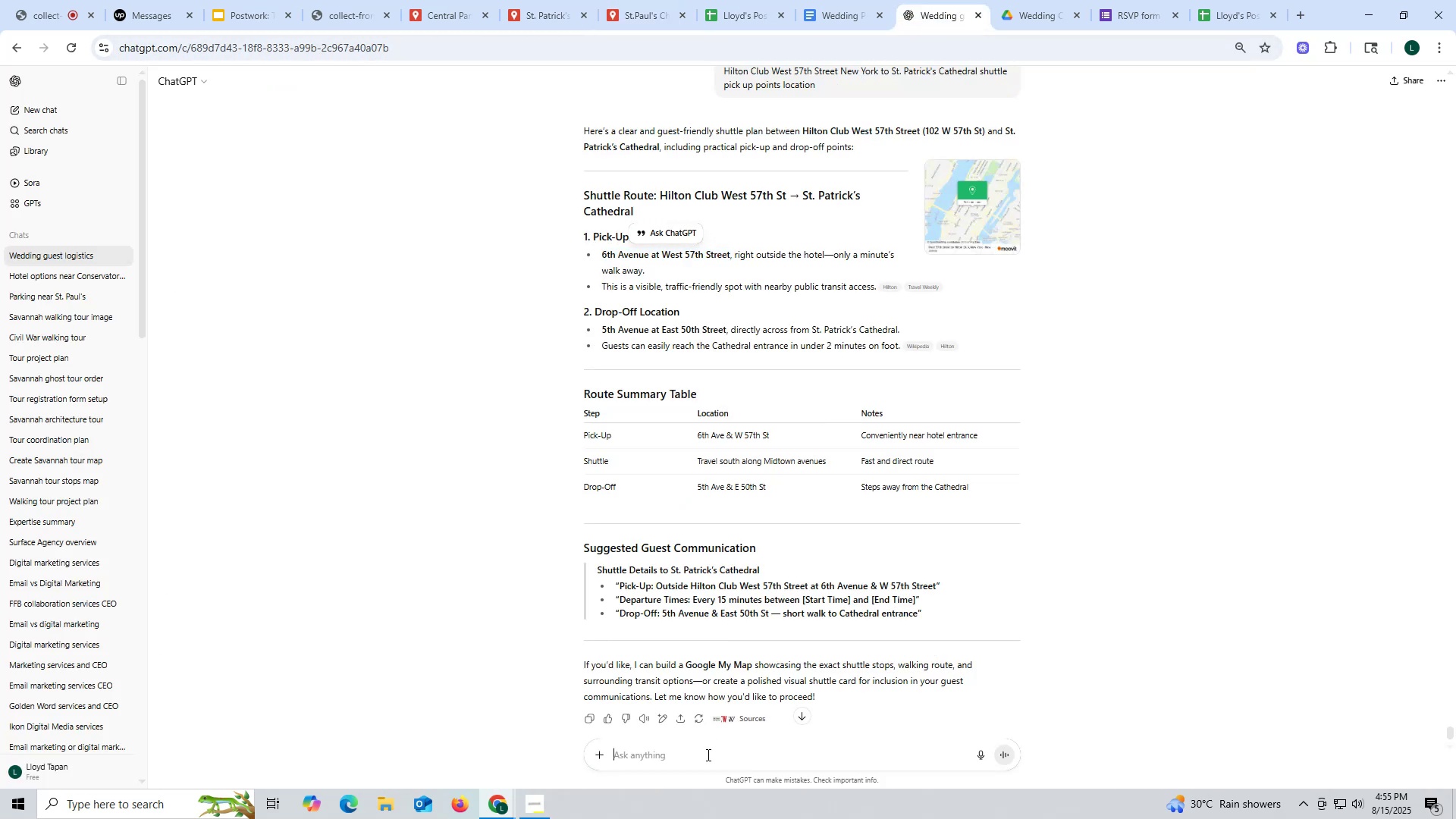 
left_click([707, 755])
 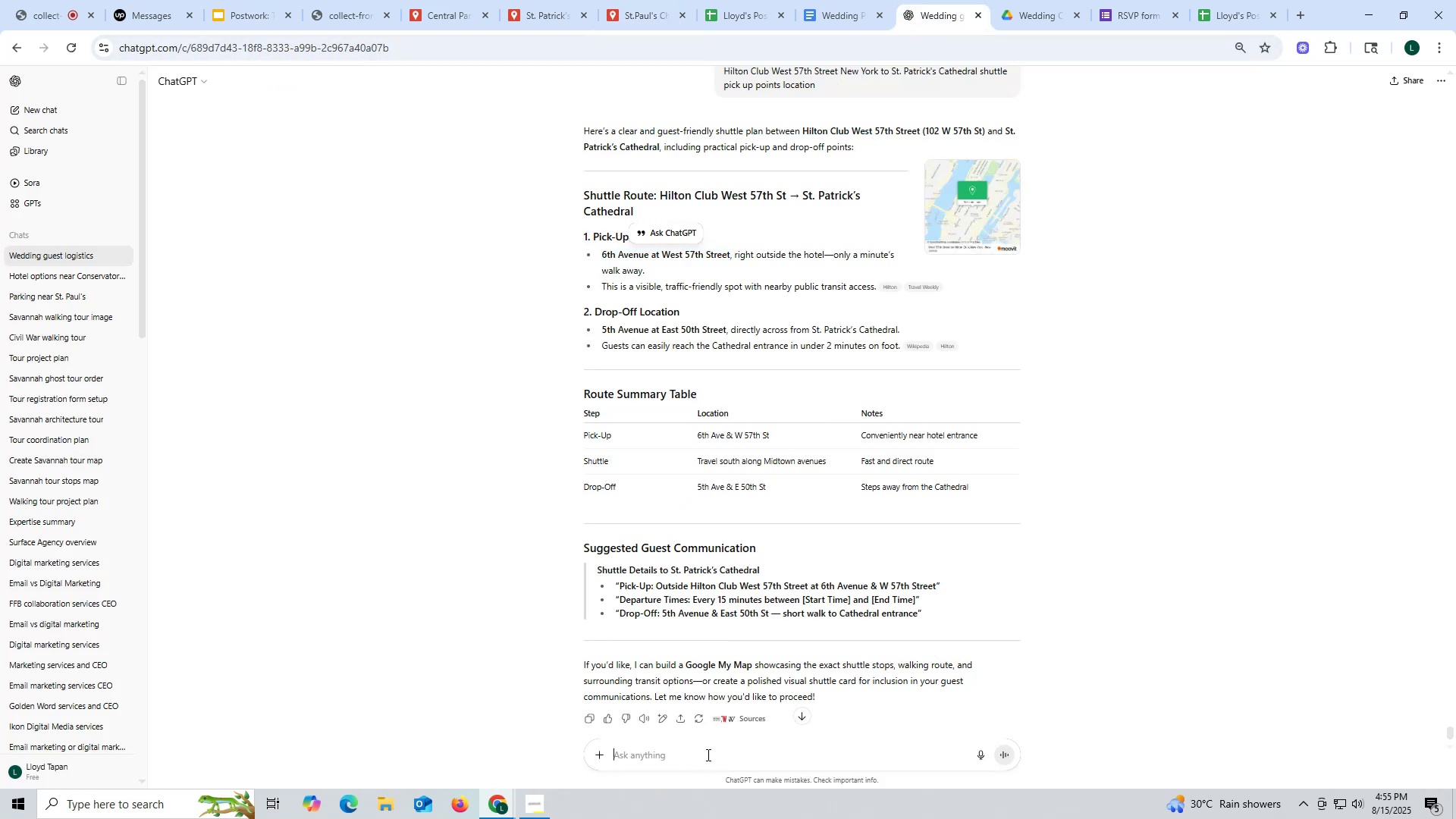 
key(Control+V)
 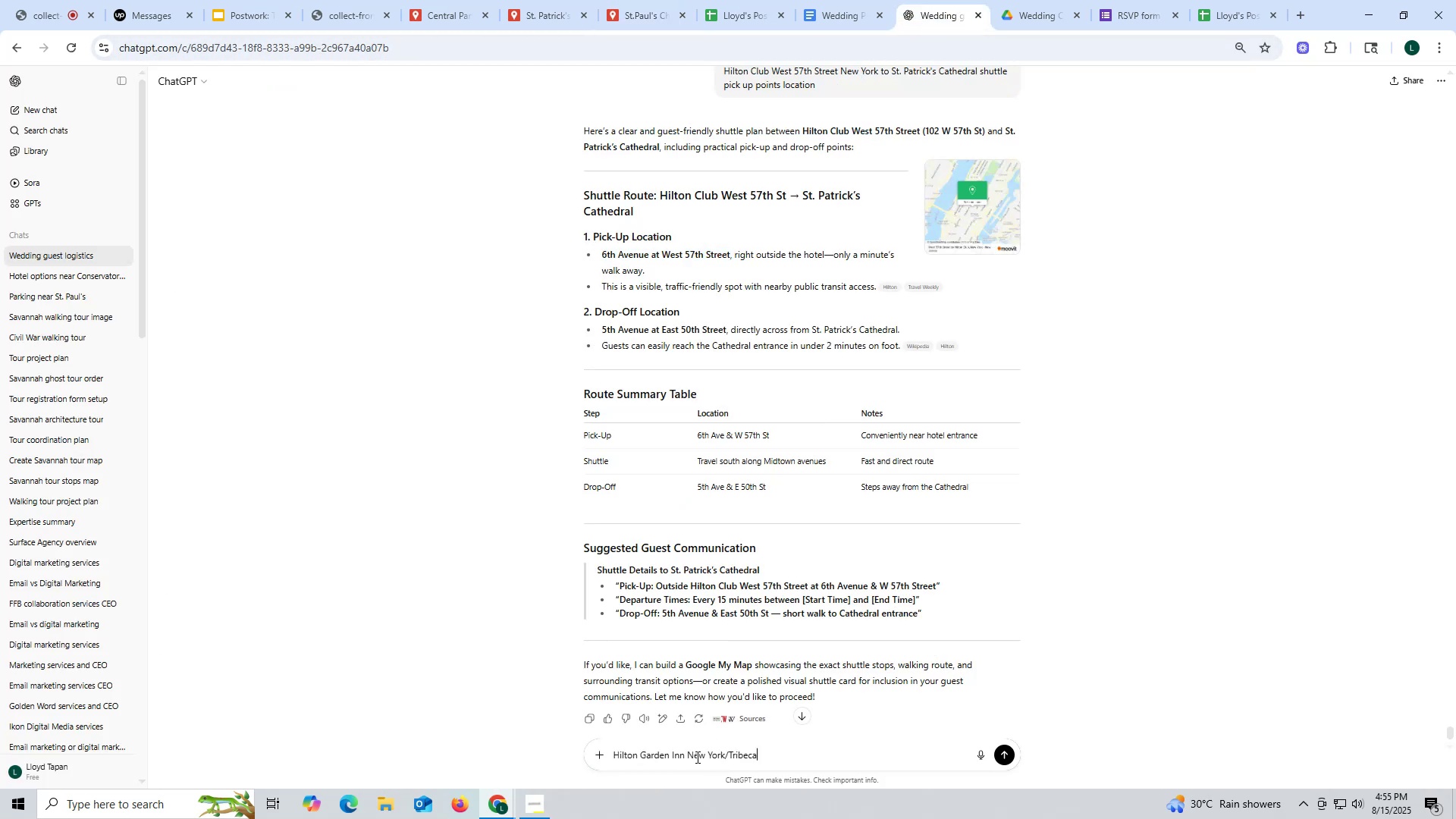 
key(Space)
 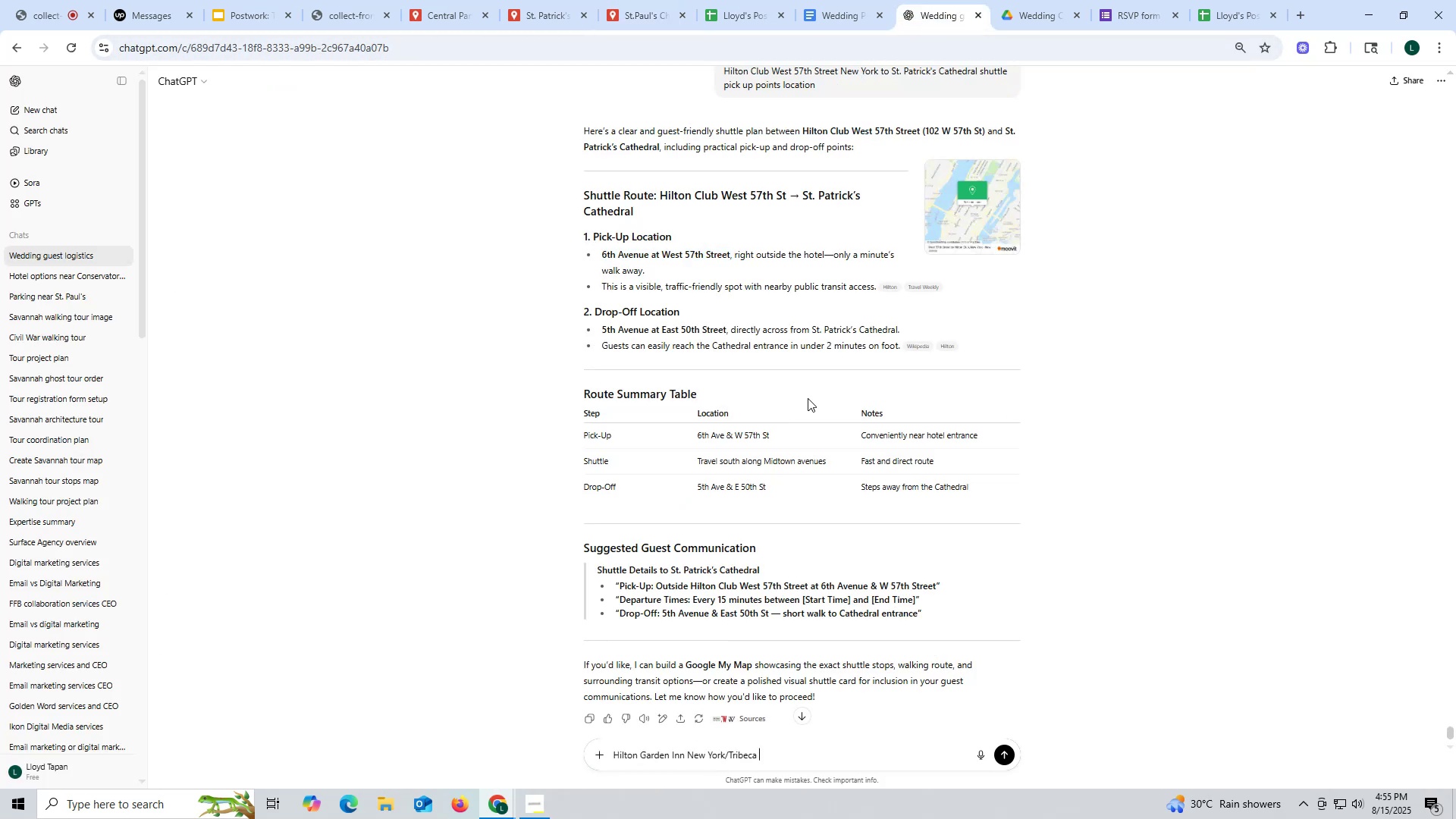 
scroll: coordinate [808, 398], scroll_direction: up, amount: 4.0
 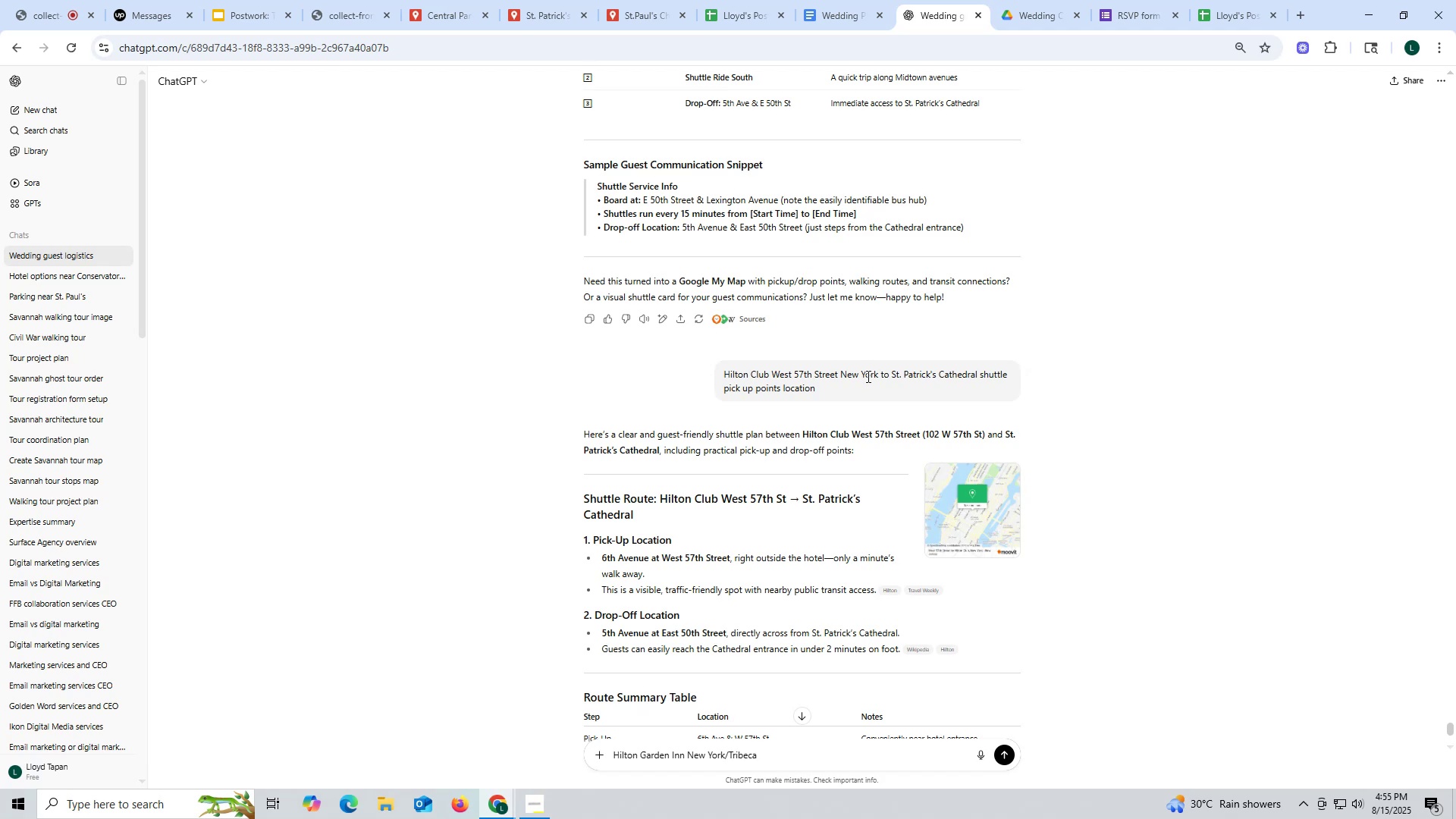 
wait(6.85)
 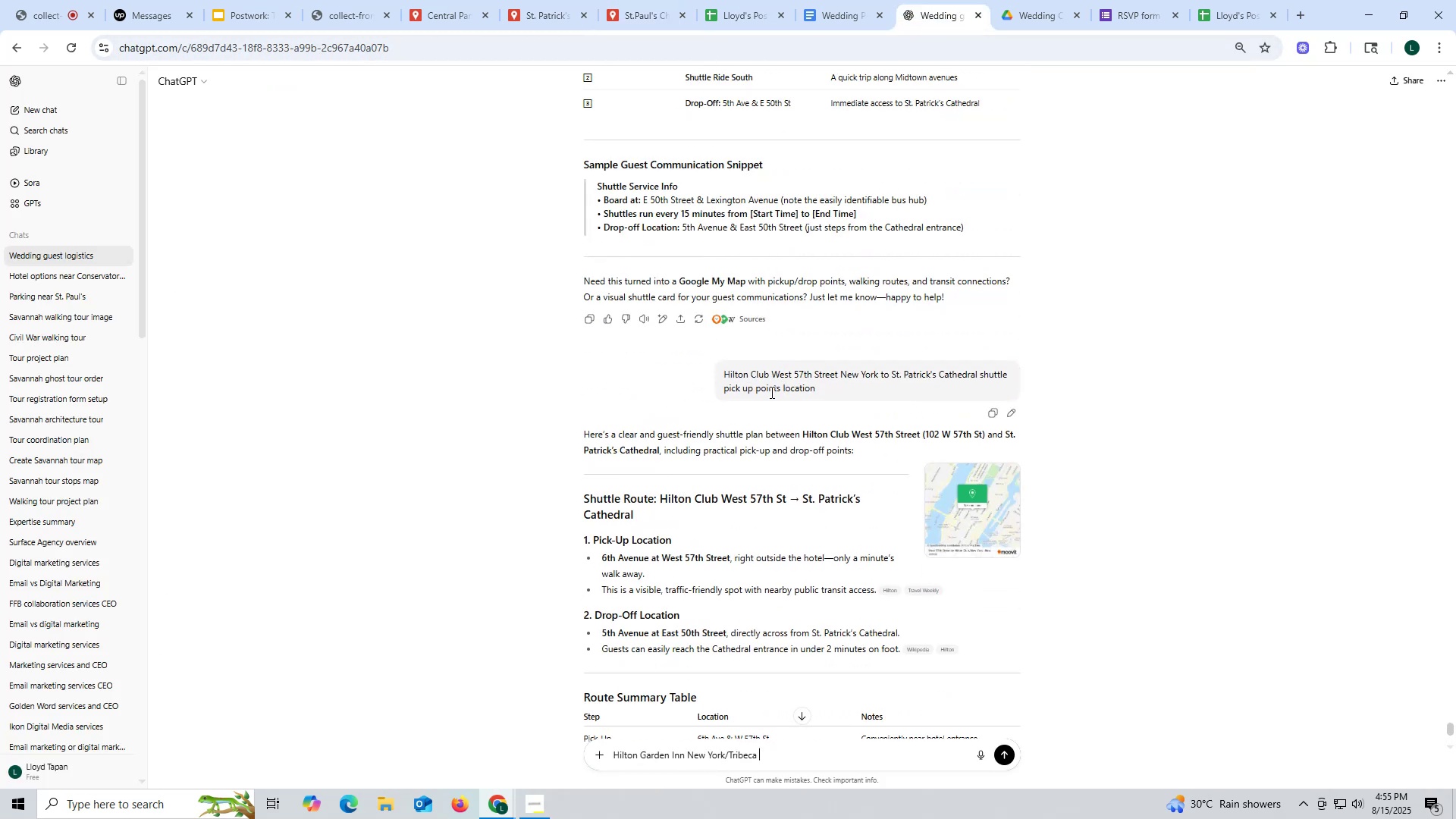 
left_click_drag(start_coordinate=[880, 372], to_coordinate=[930, 393])
 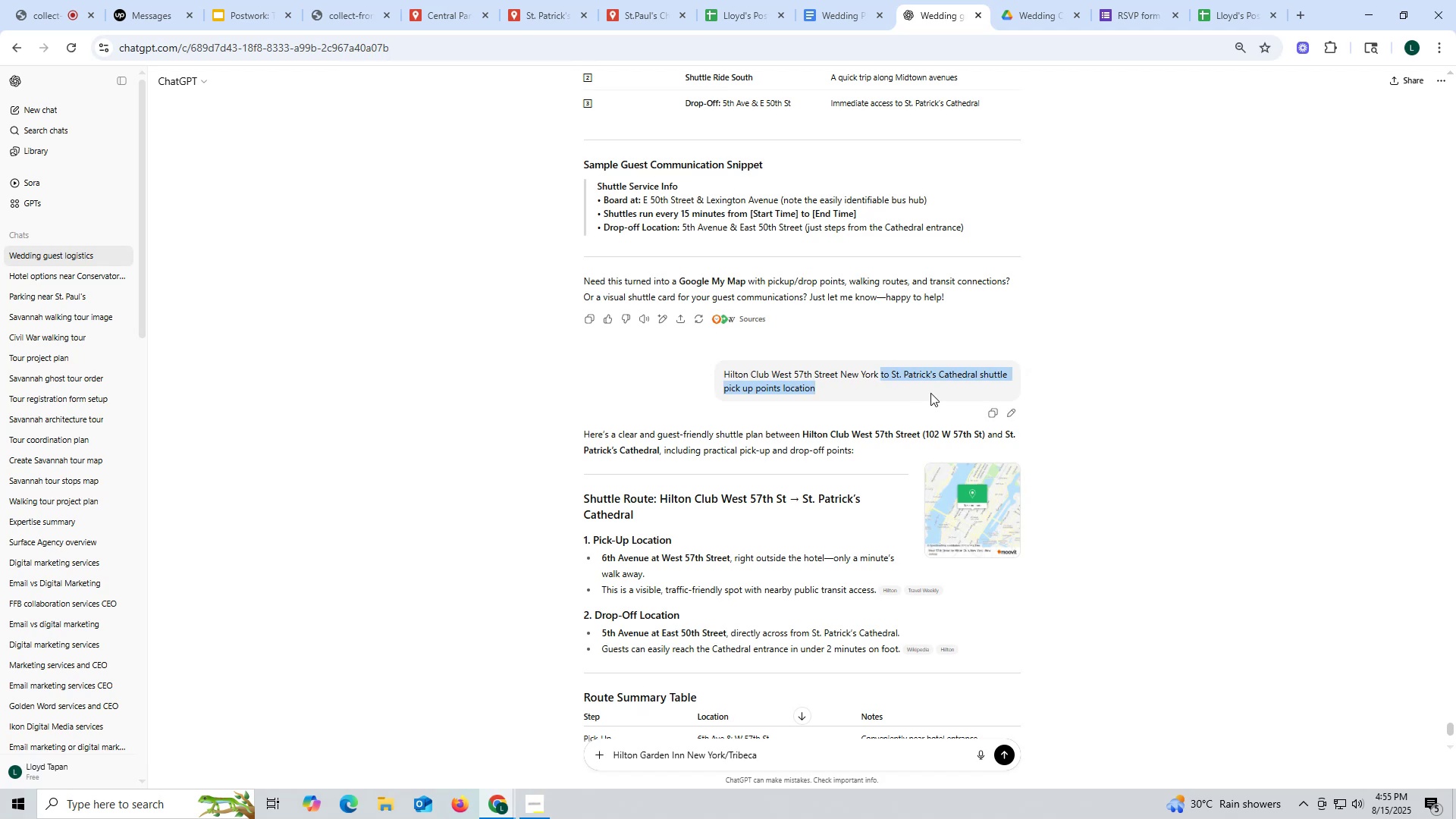 
key(Control+ControlLeft)
 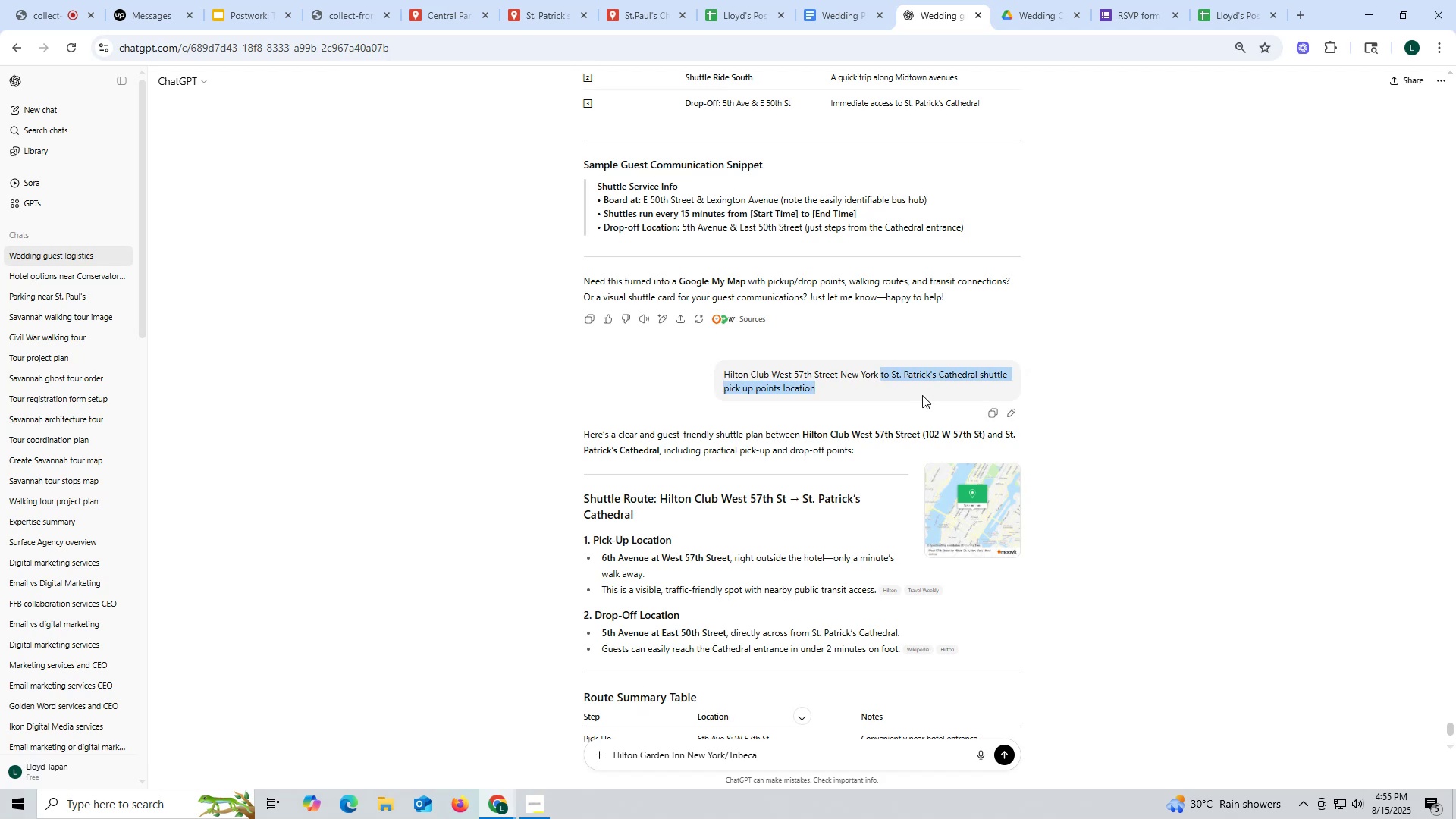 
key(Control+C)
 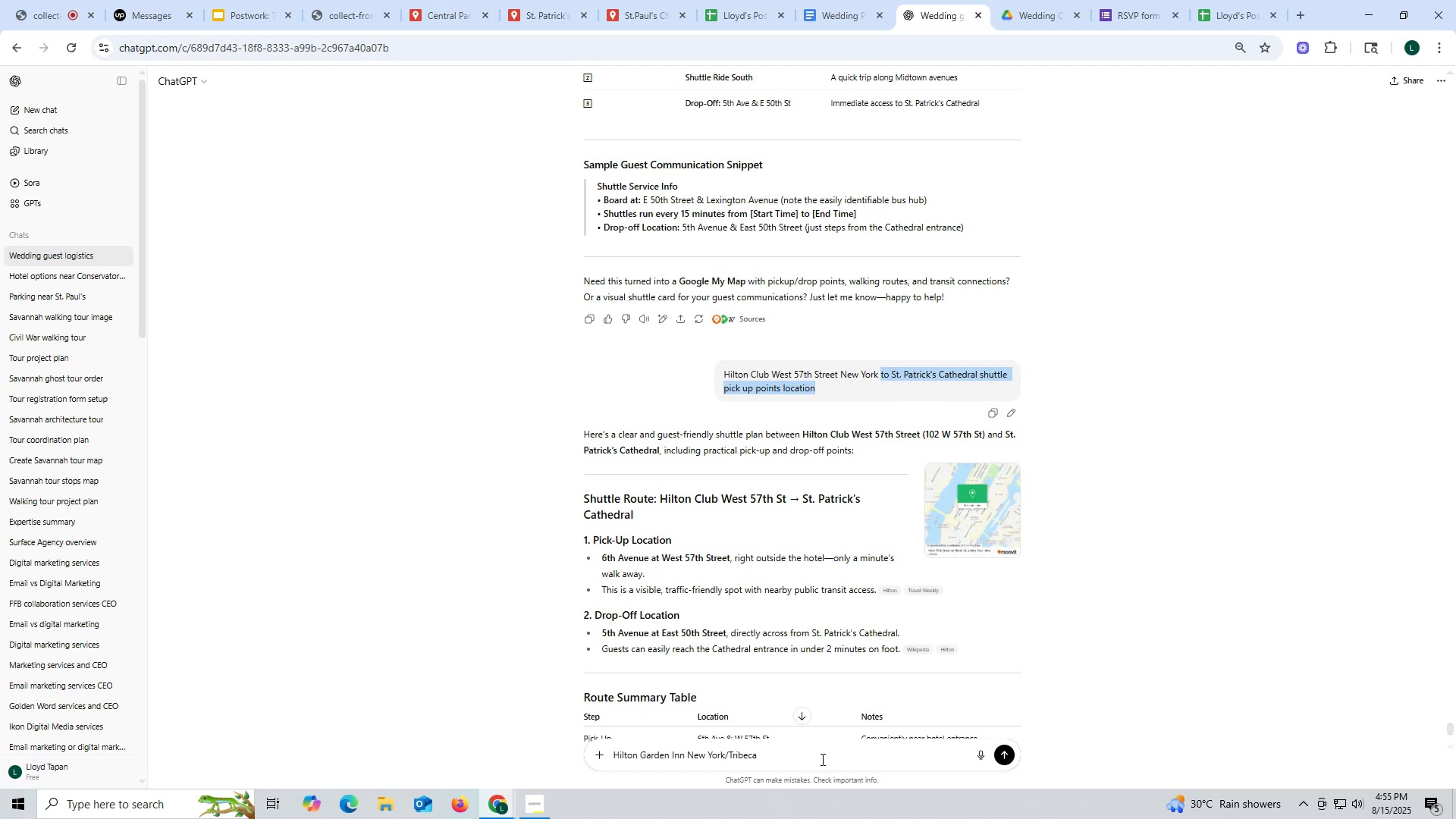 
key(Control+ControlLeft)
 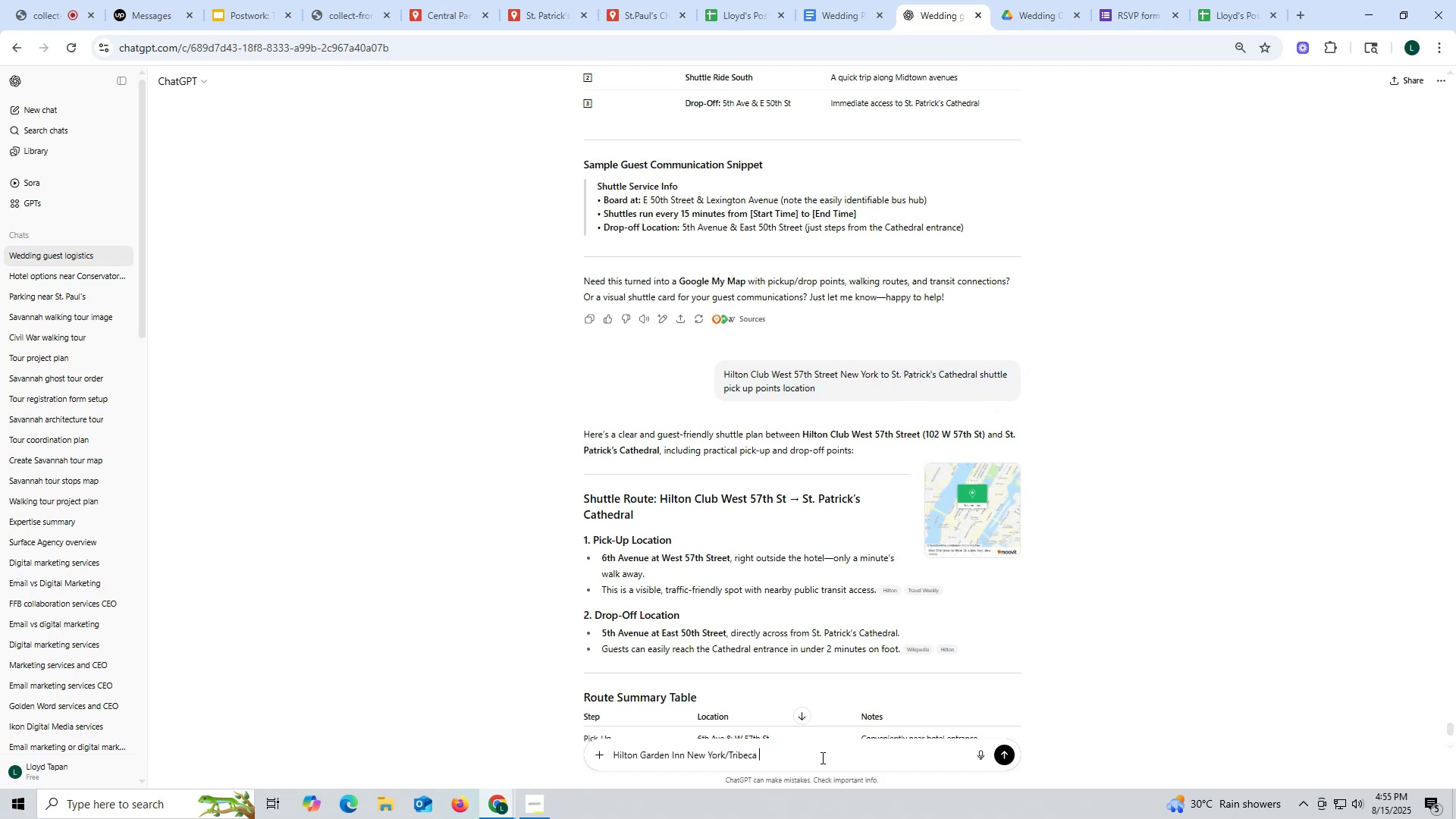 
key(Control+V)
 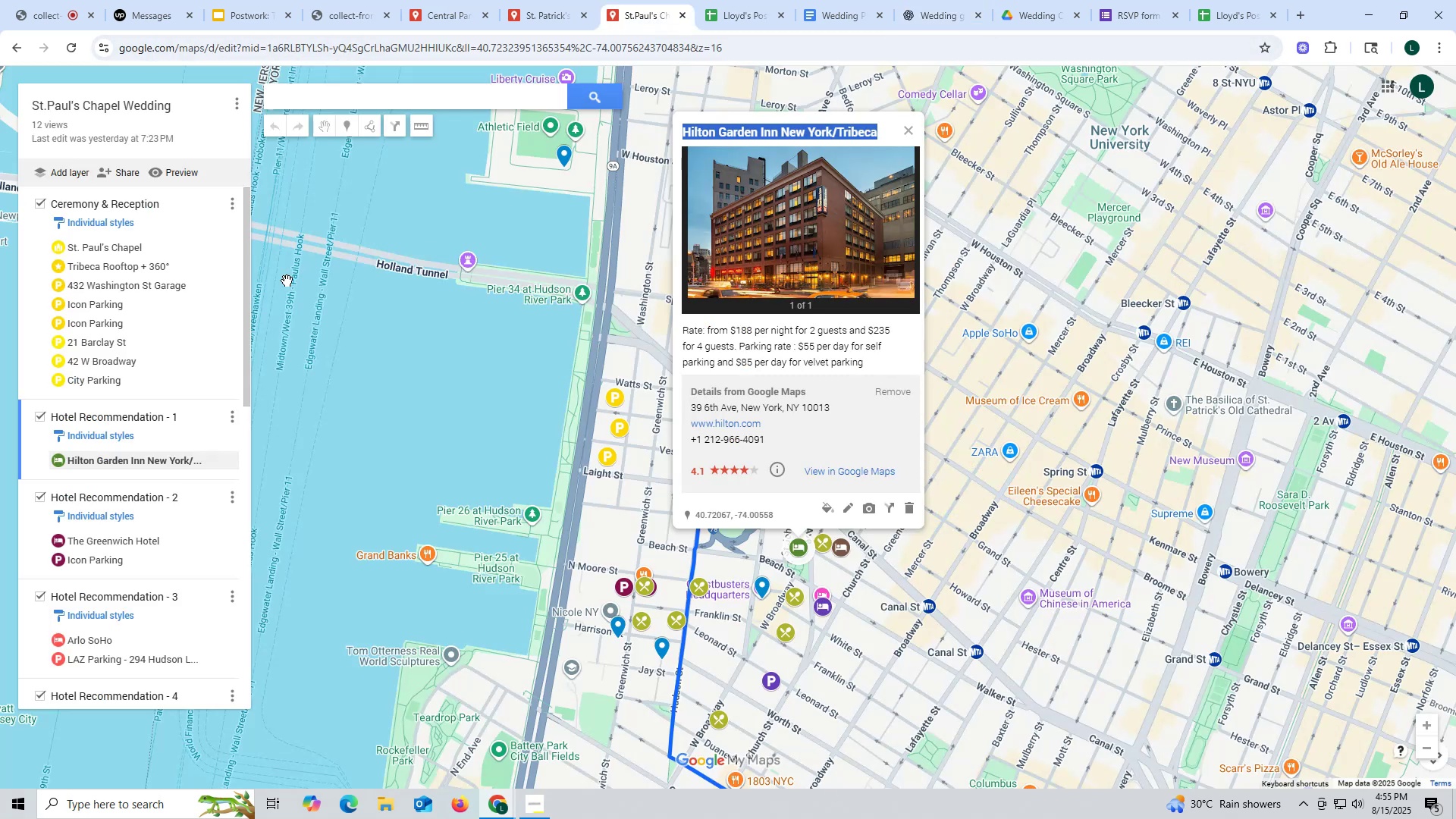 
left_click([121, 247])
 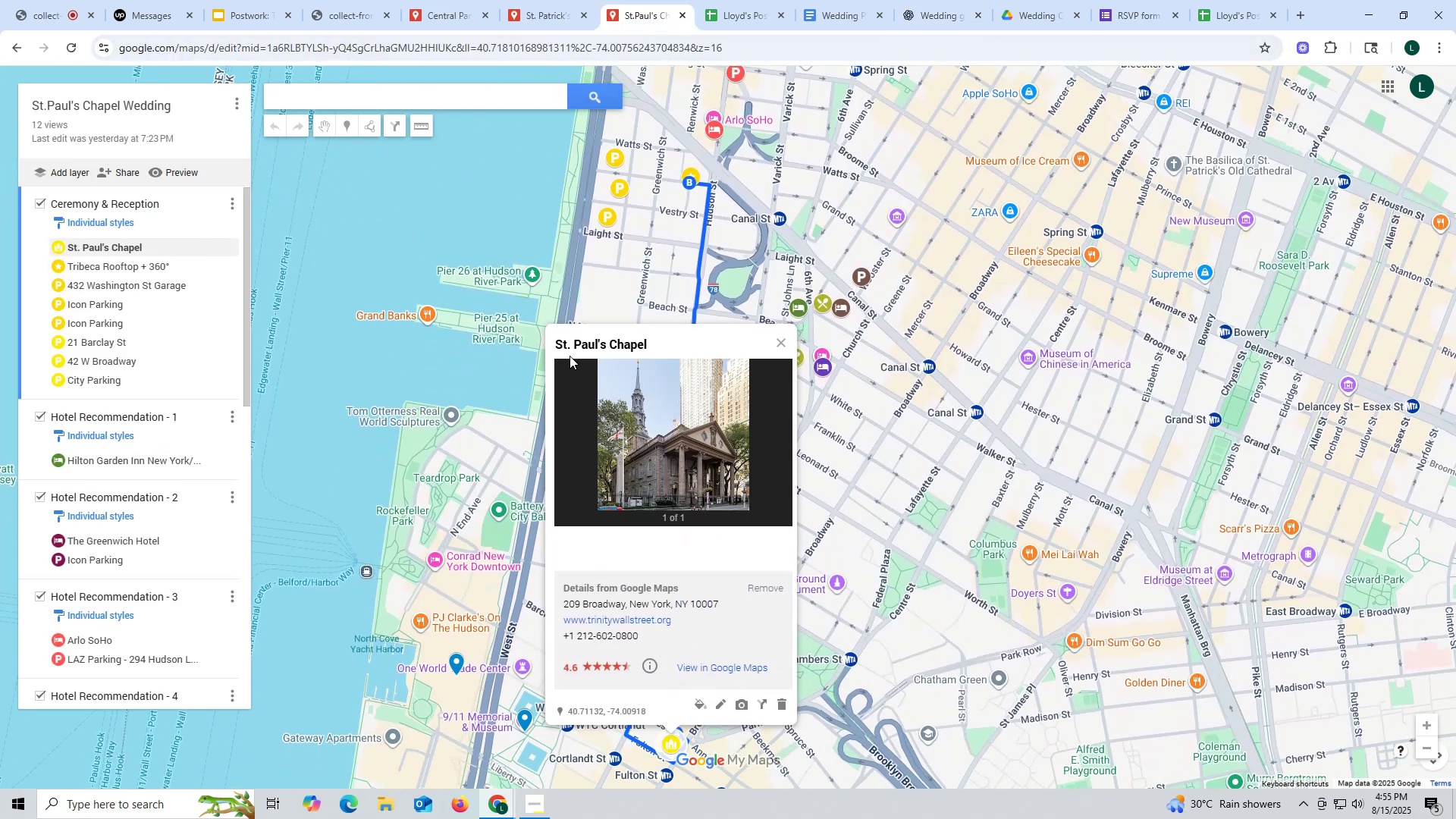 
left_click_drag(start_coordinate=[548, 342], to_coordinate=[648, 341])
 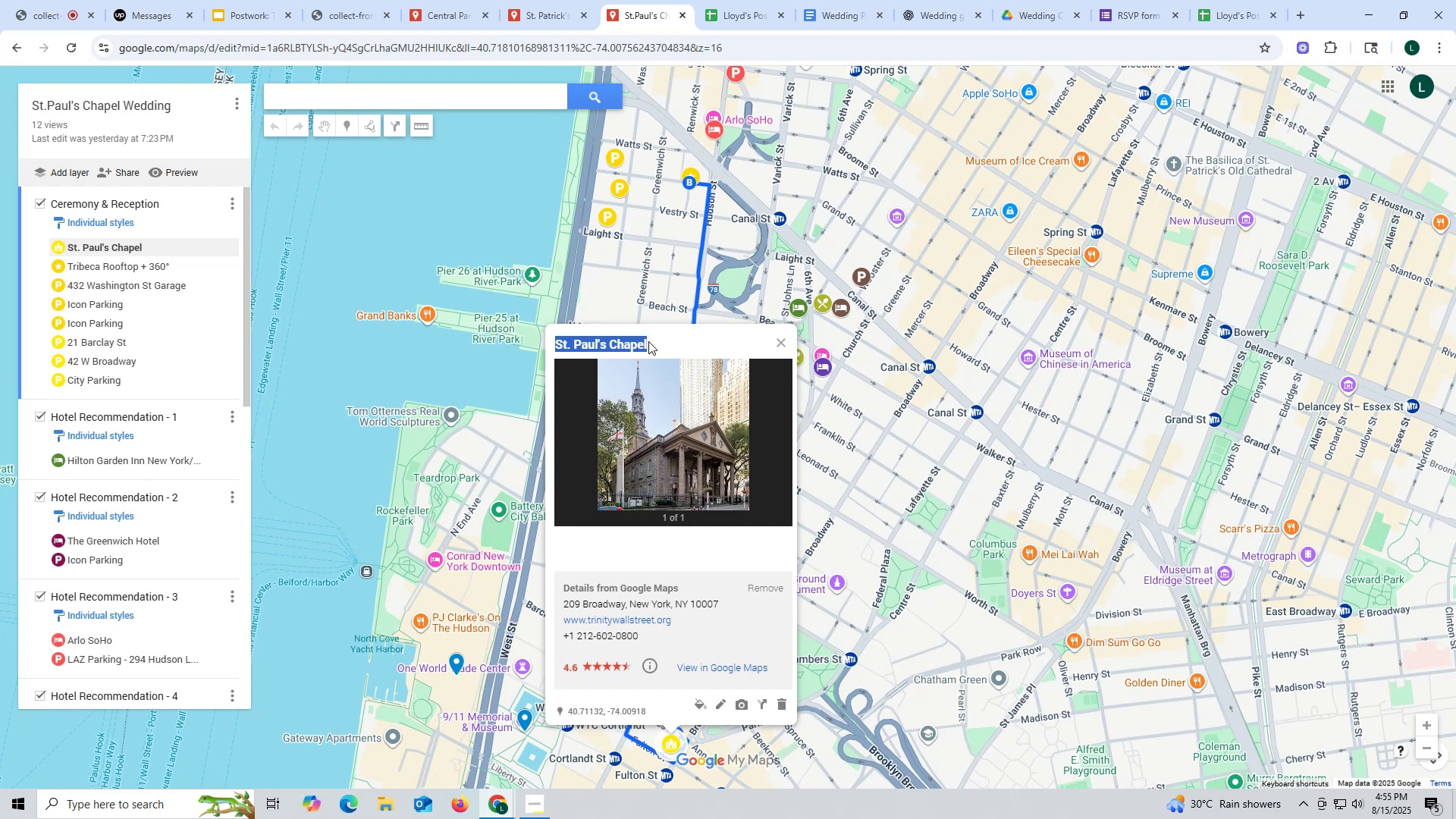 
key(Control+ControlLeft)
 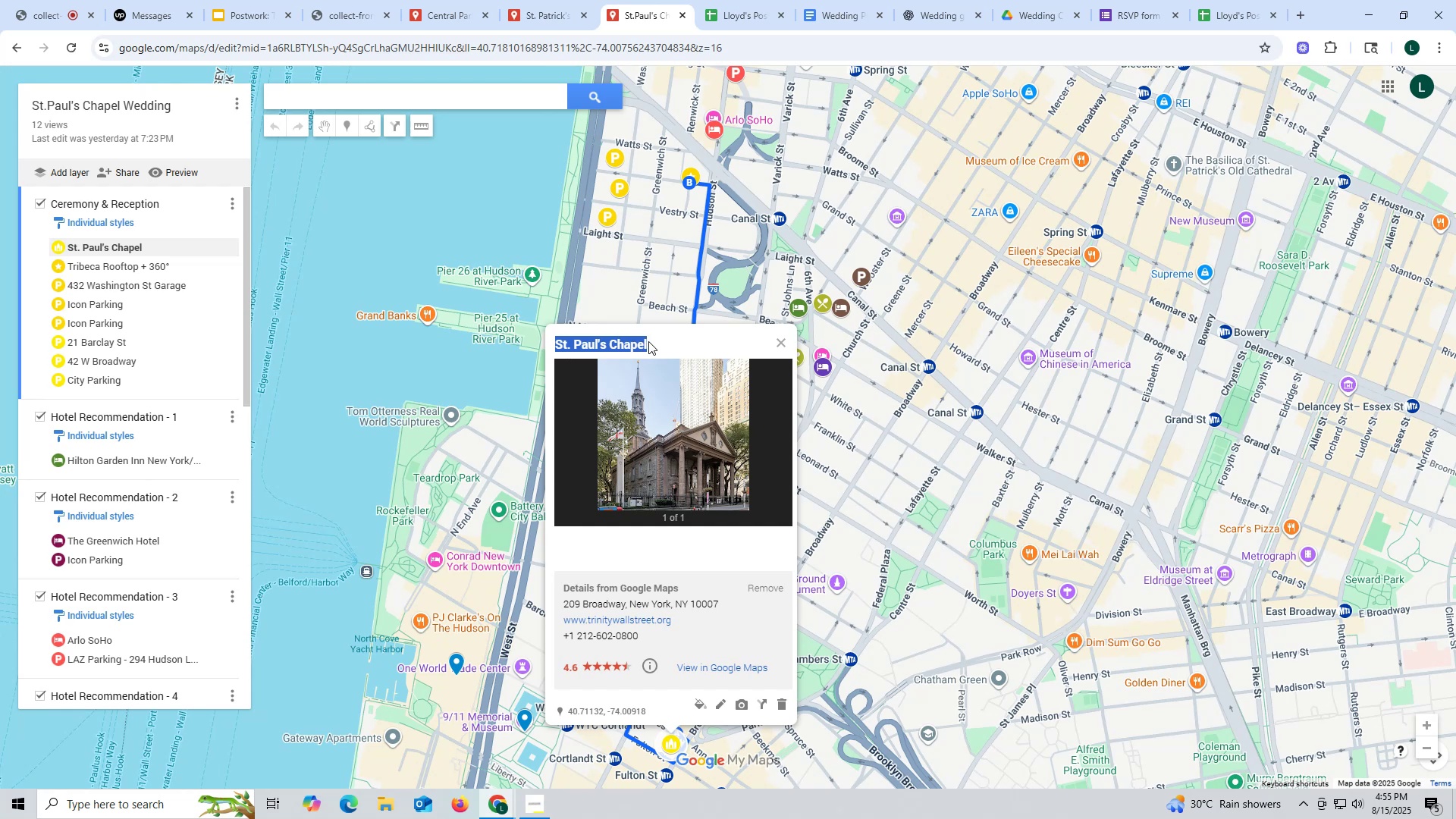 
key(Control+C)
 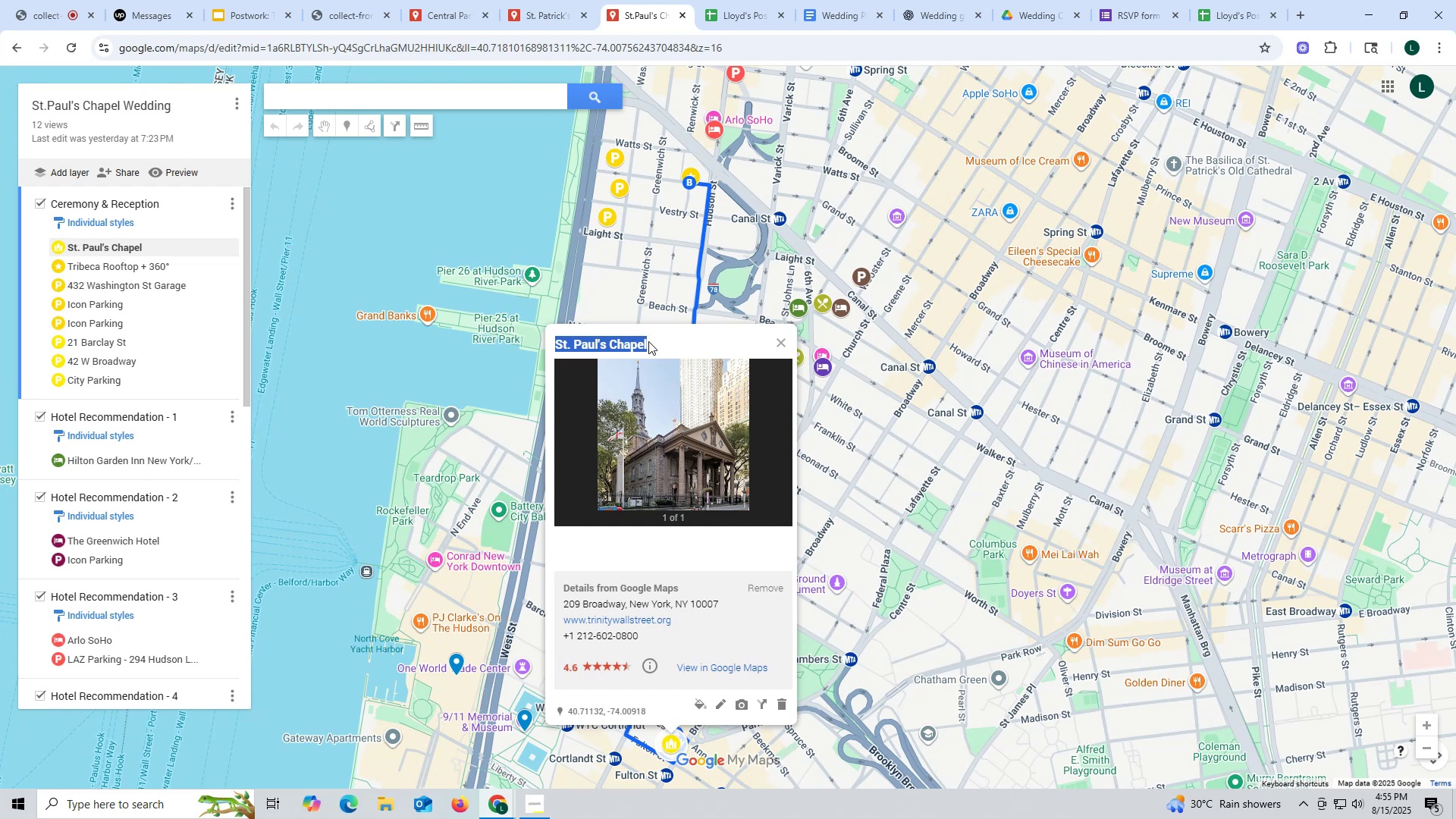 
key(Control+ControlLeft)
 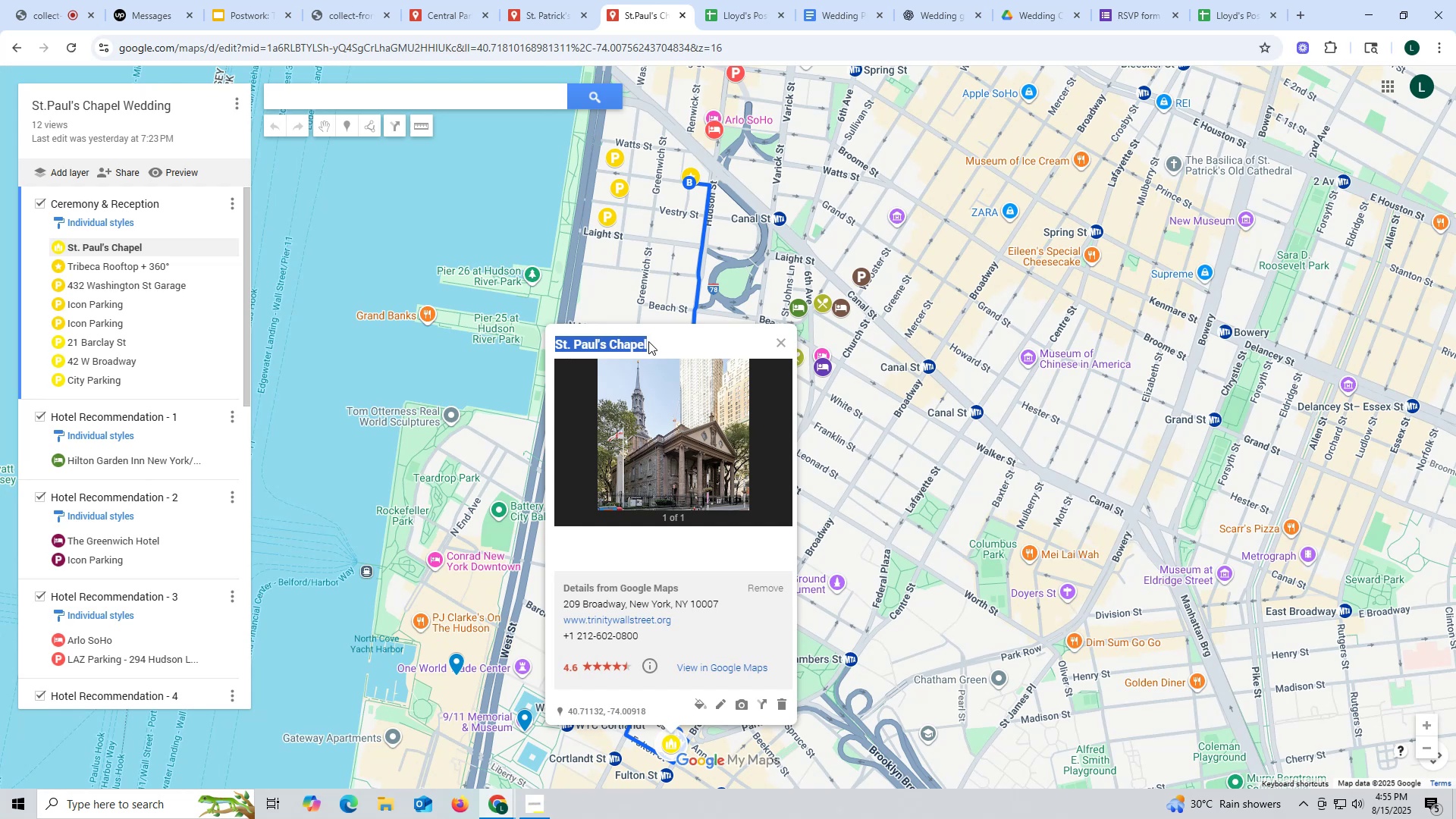 
key(Control+C)
 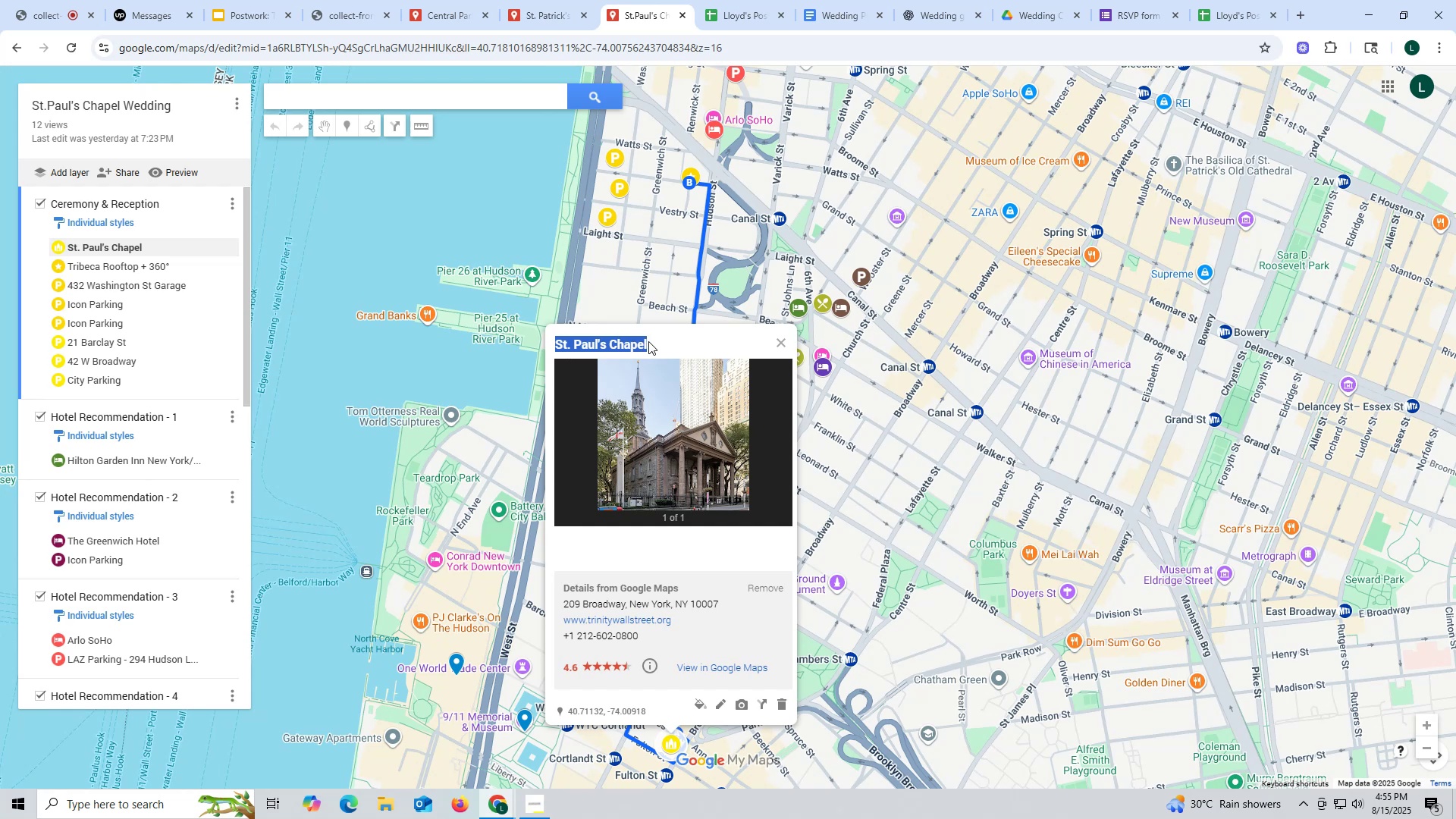 
key(Control+ControlLeft)
 